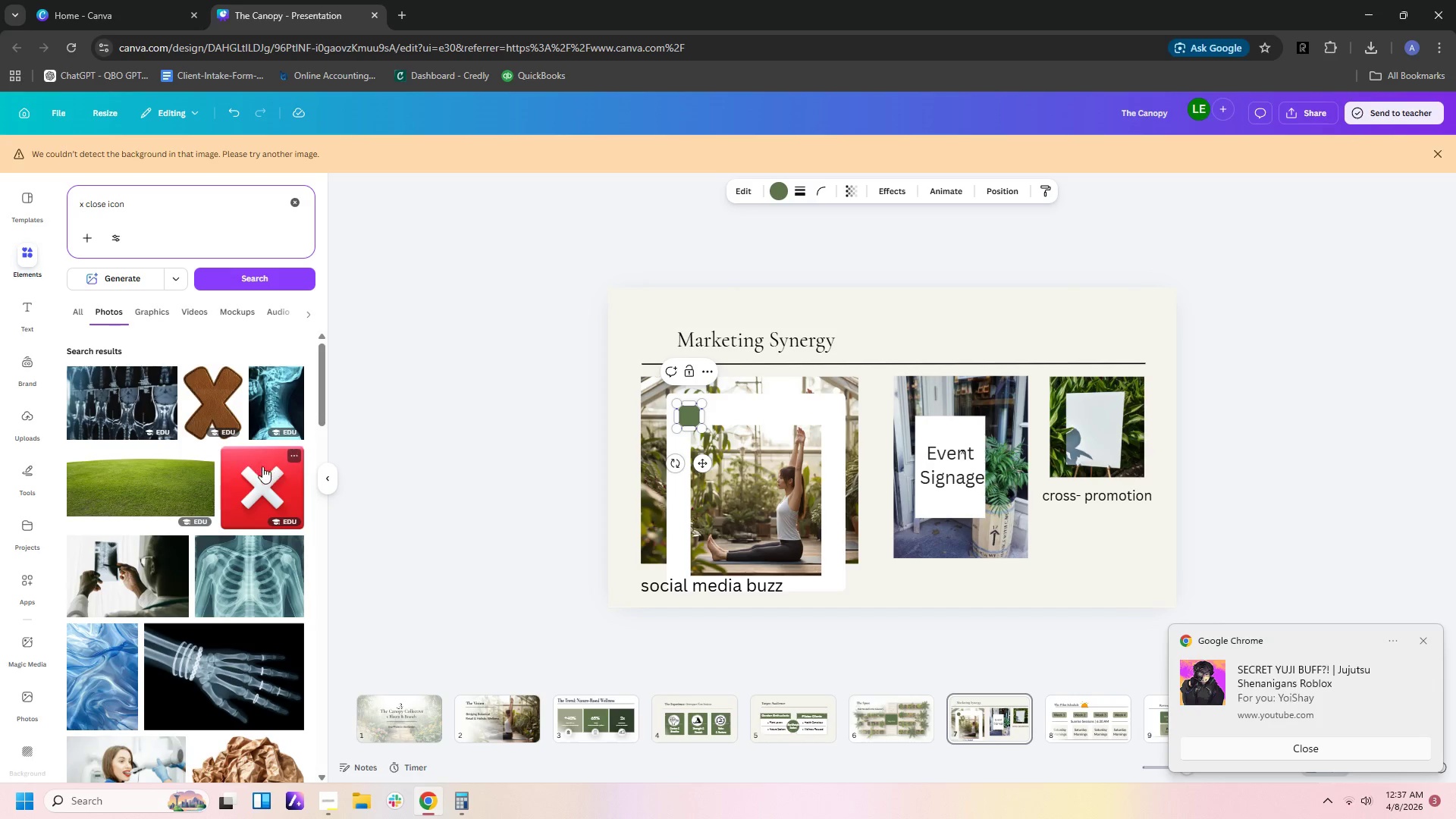 
left_click([275, 495])
 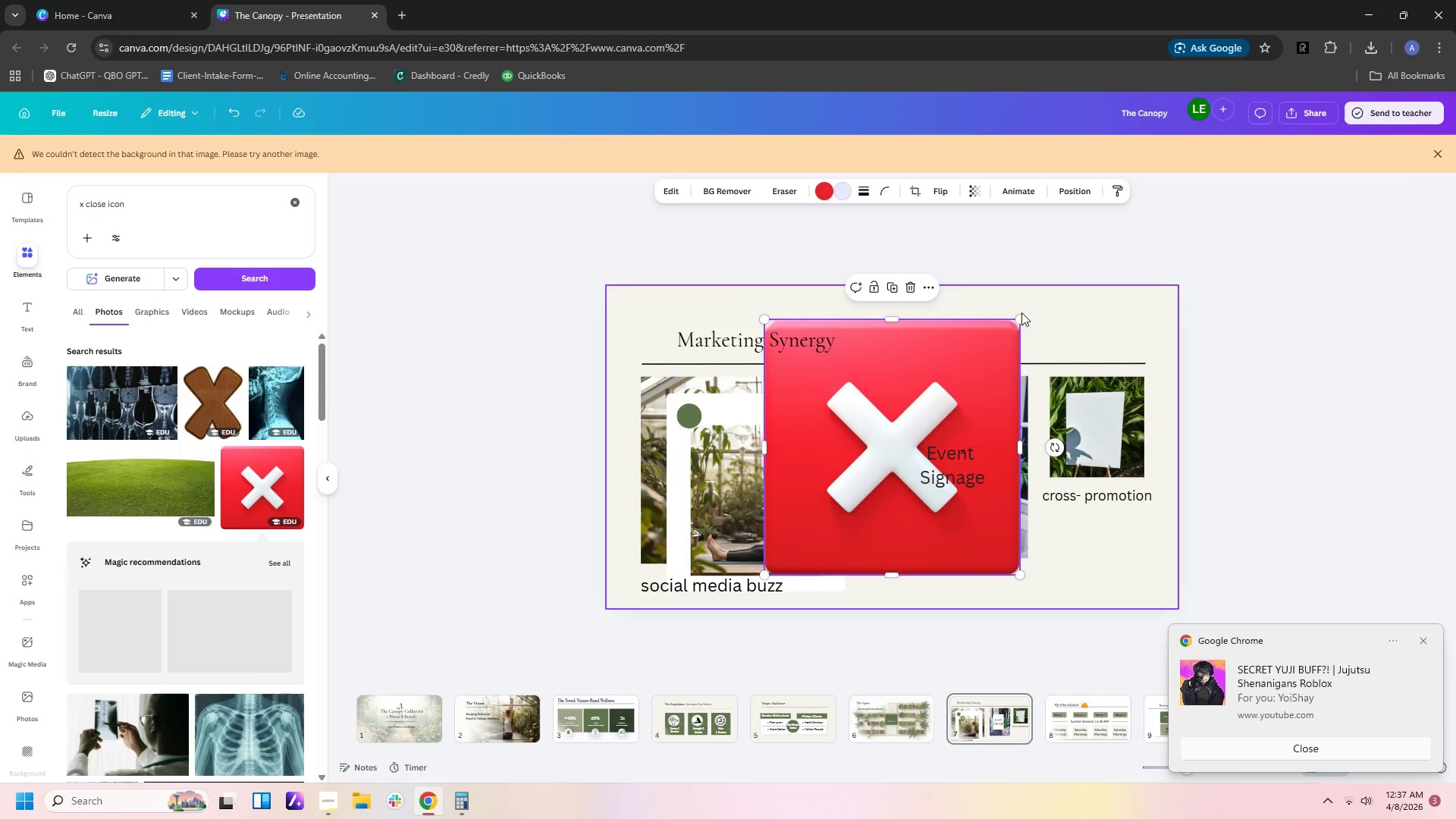 
left_click_drag(start_coordinate=[1024, 322], to_coordinate=[786, 573])
 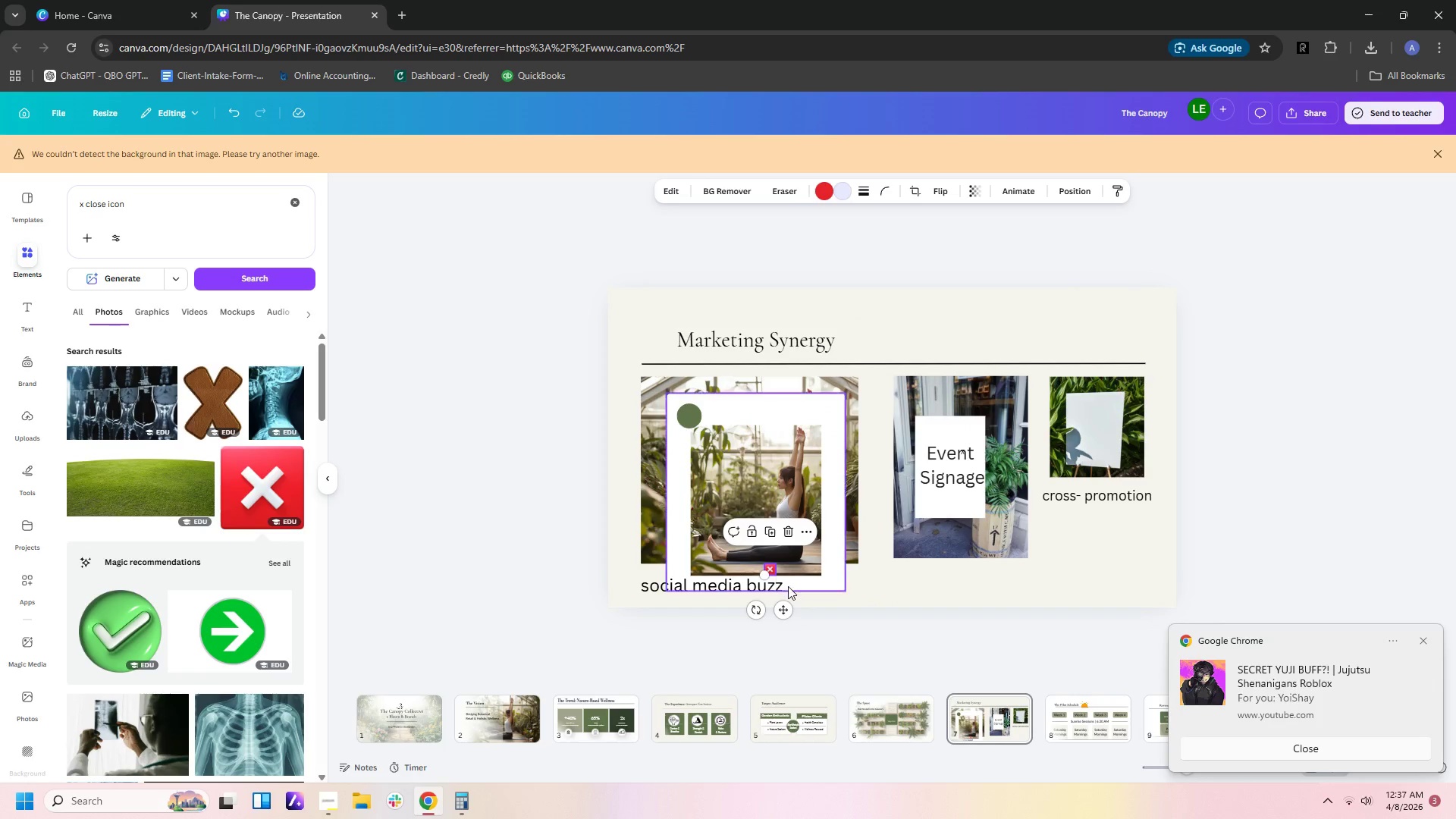 
left_click_drag(start_coordinate=[786, 606], to_coordinate=[847, 447])
 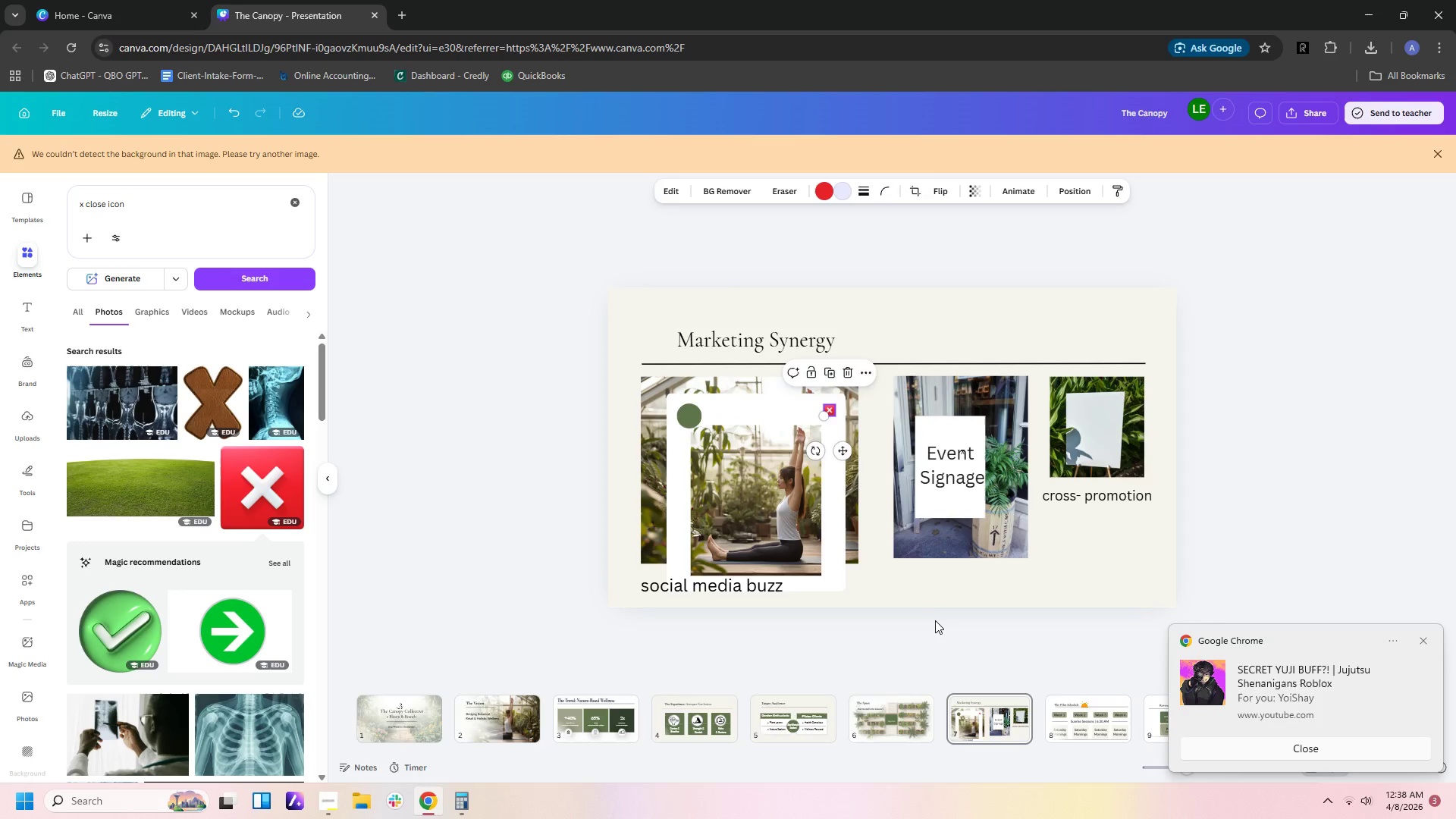 
left_click([935, 620])
 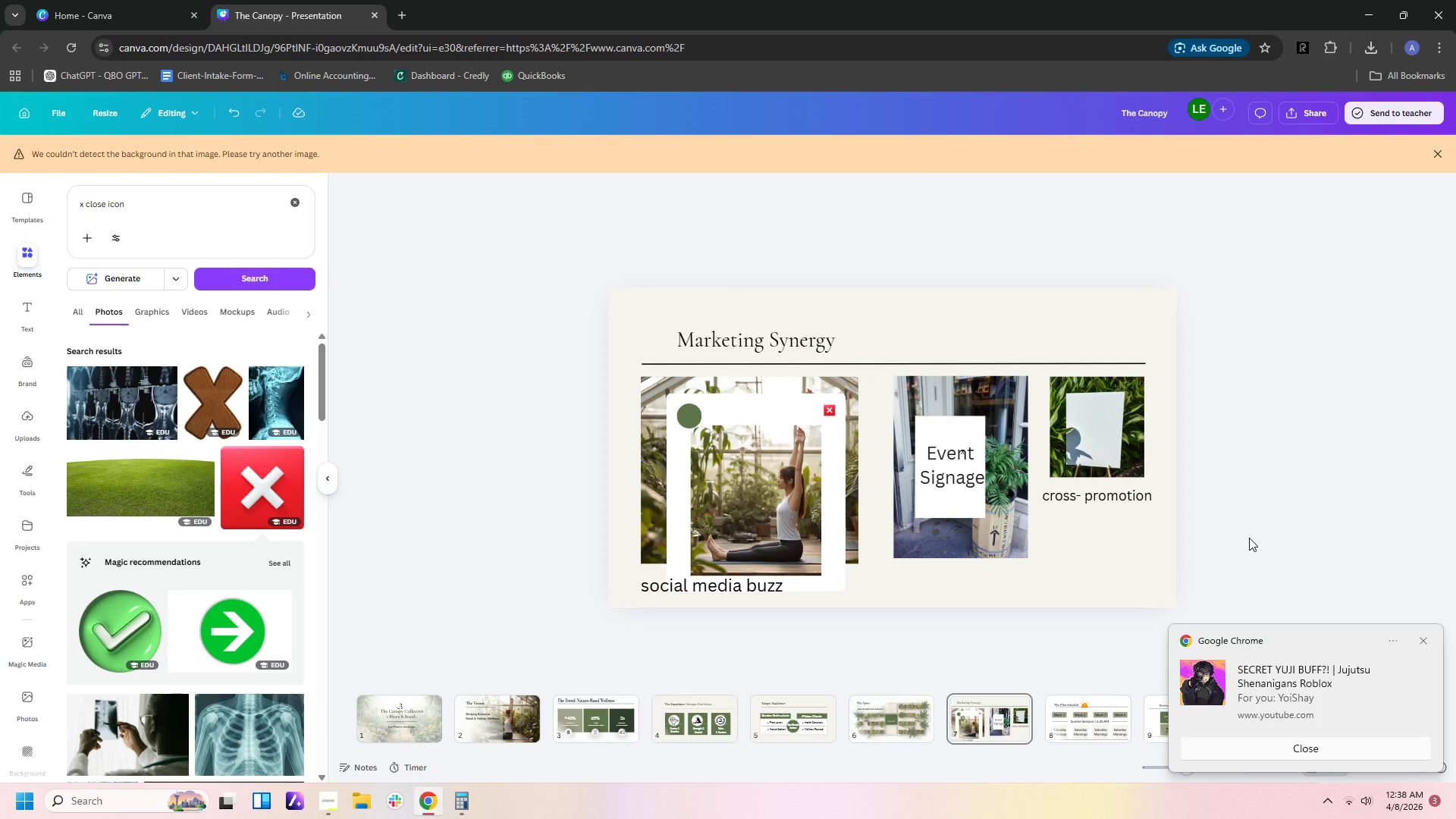 
wait(13.55)
 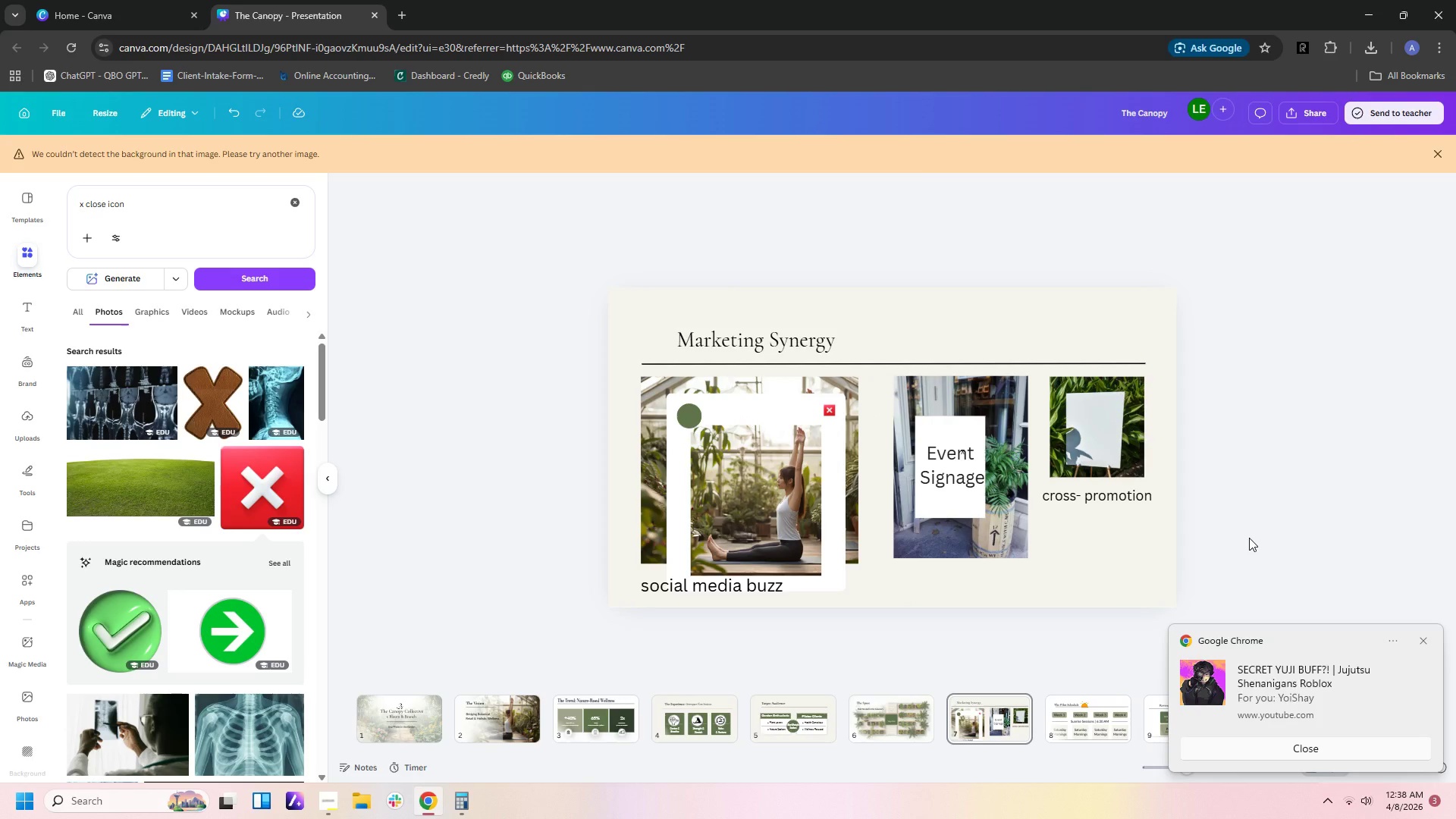 
left_click_drag(start_coordinate=[1001, 450], to_coordinate=[988, 450])
 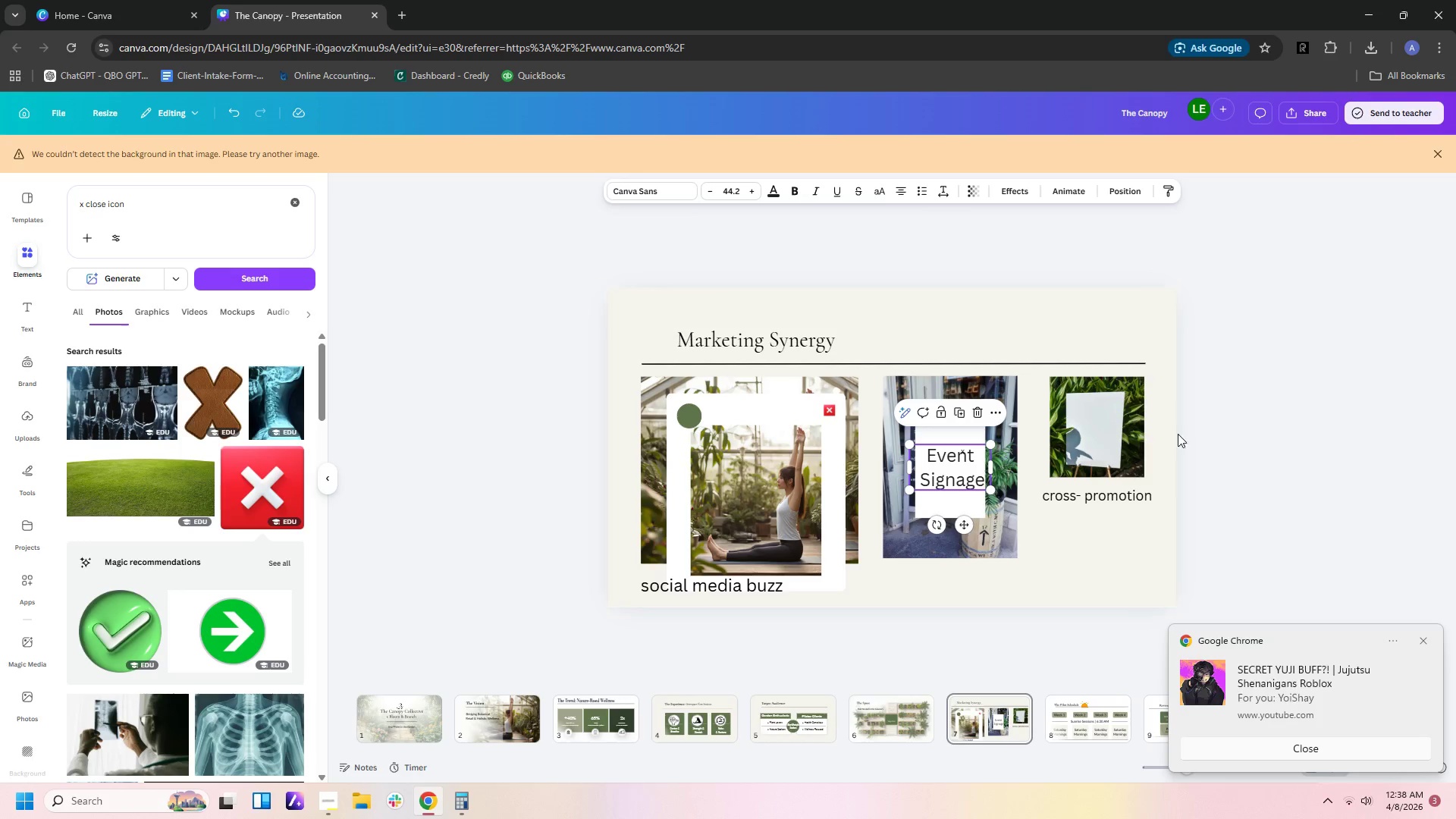 
left_click_drag(start_coordinate=[1125, 439], to_coordinate=[1116, 441])
 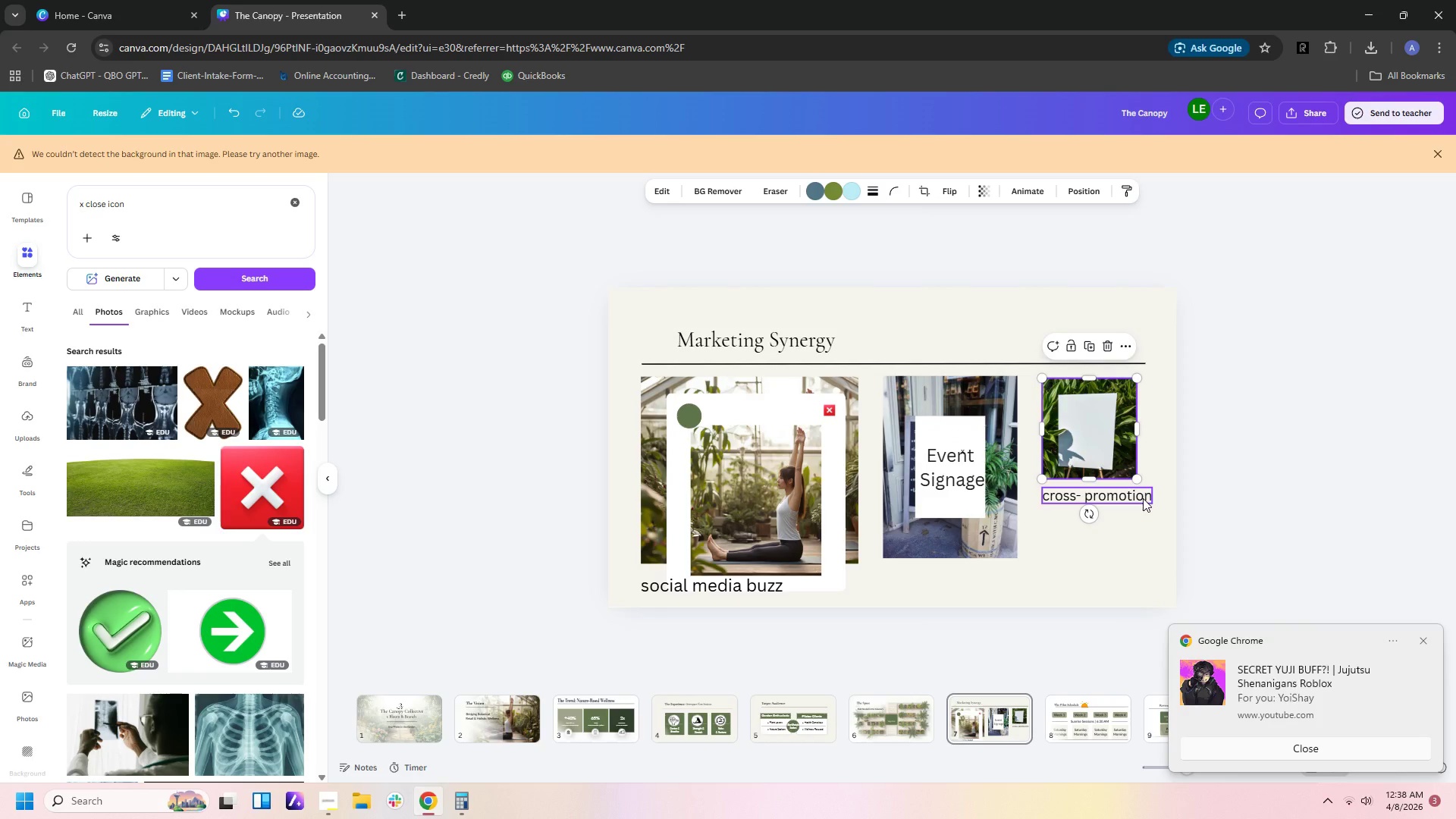 
left_click_drag(start_coordinate=[1157, 543], to_coordinate=[1157, 537])
 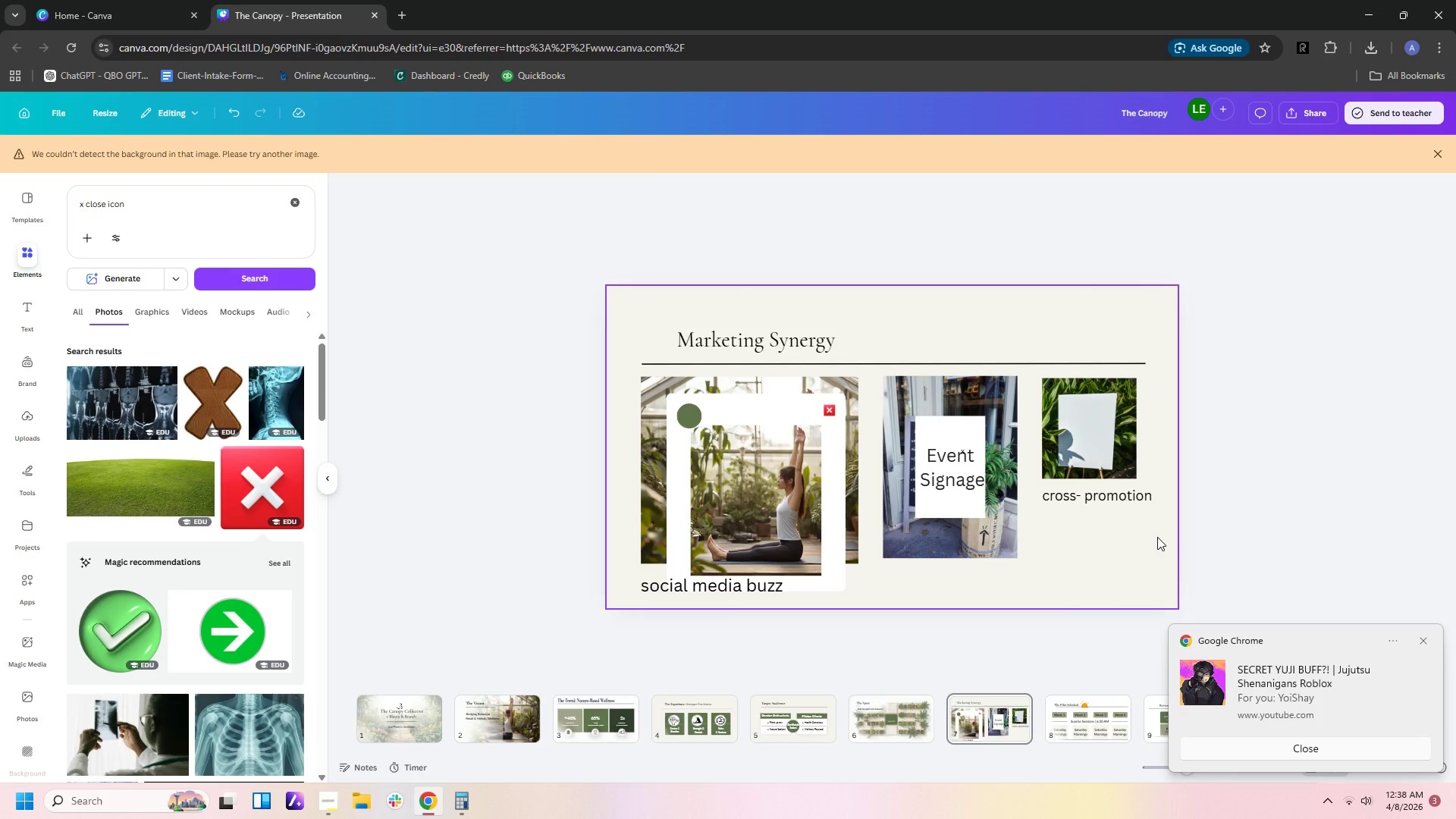 
hold_key(key=ControlLeft, duration=1.5)
scroll: coordinate [1152, 529], scroll_direction: down, amount: 7.0
 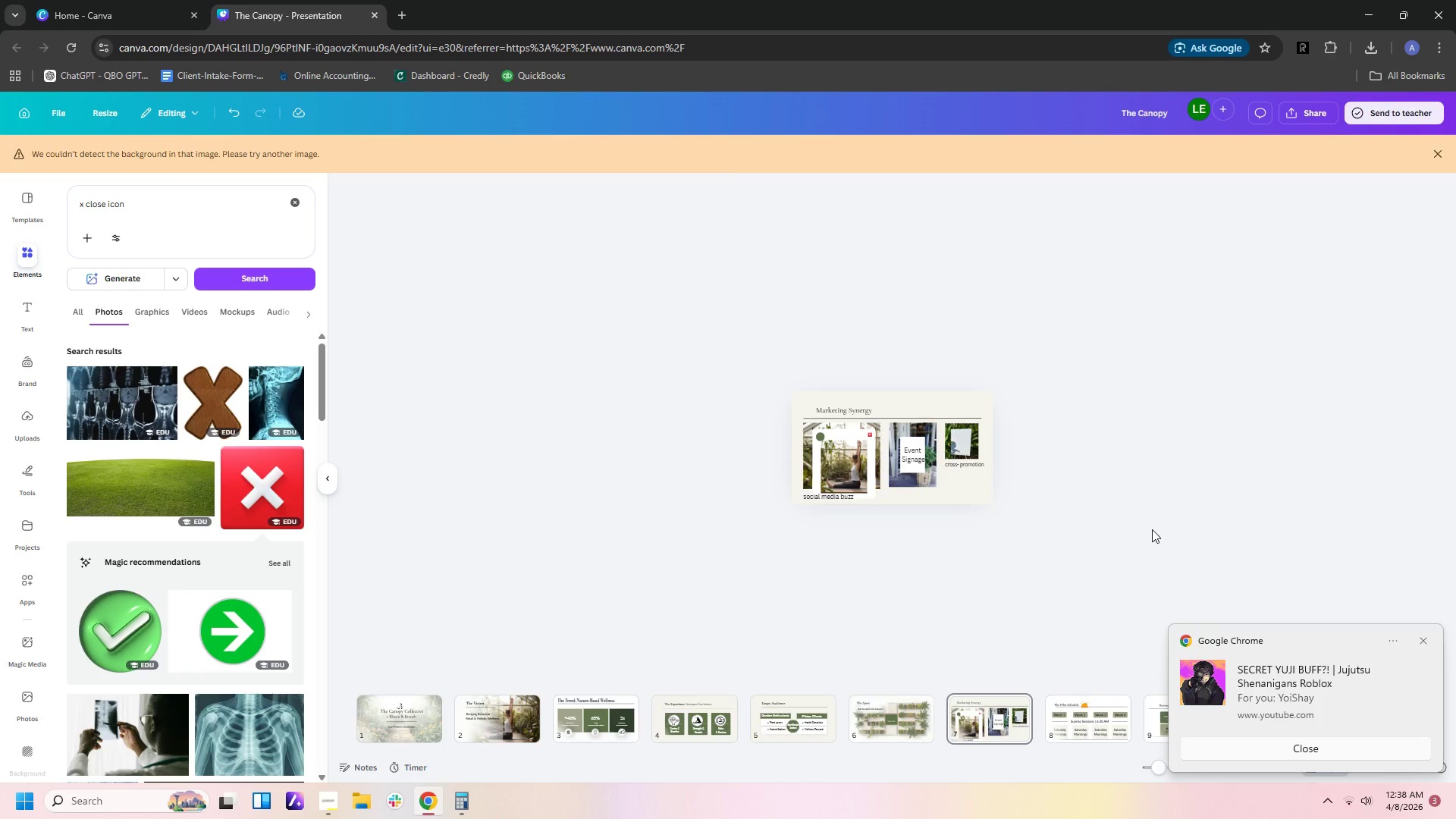 
hold_key(key=ControlLeft, duration=0.66)
scroll: coordinate [1150, 524], scroll_direction: up, amount: 7.0
 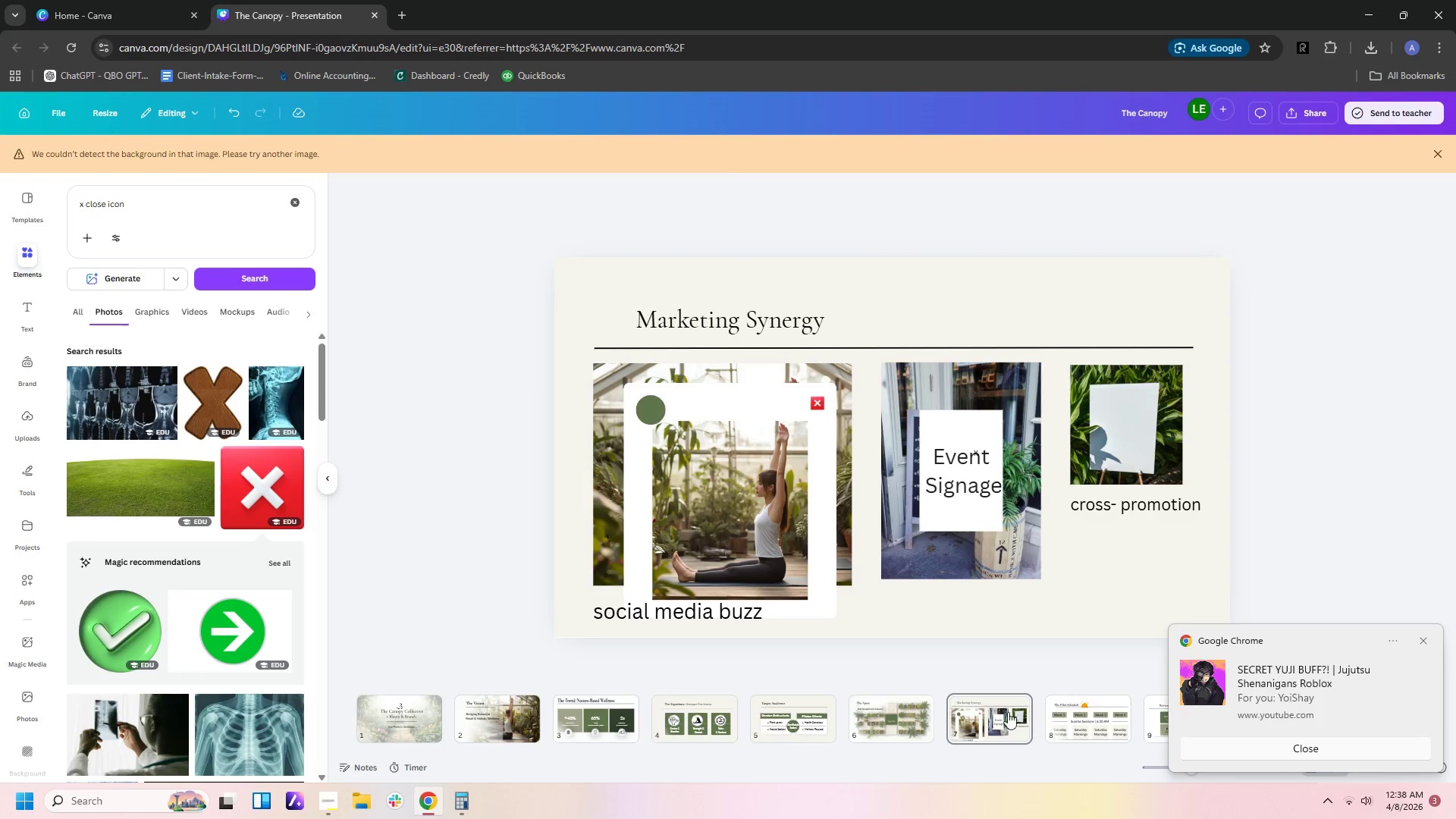 
left_click([648, 400])
 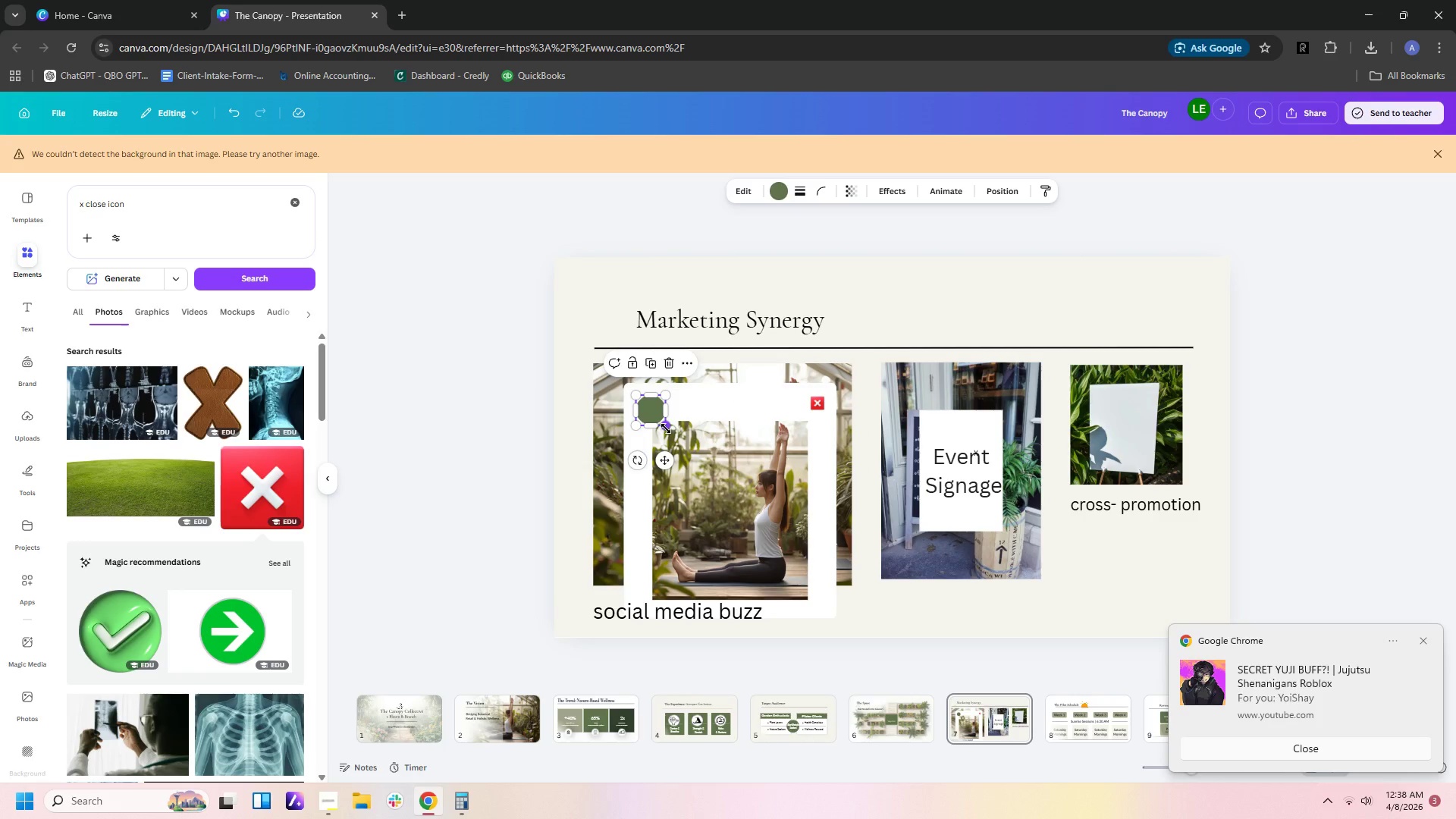 
left_click_drag(start_coordinate=[666, 428], to_coordinate=[654, 419])
 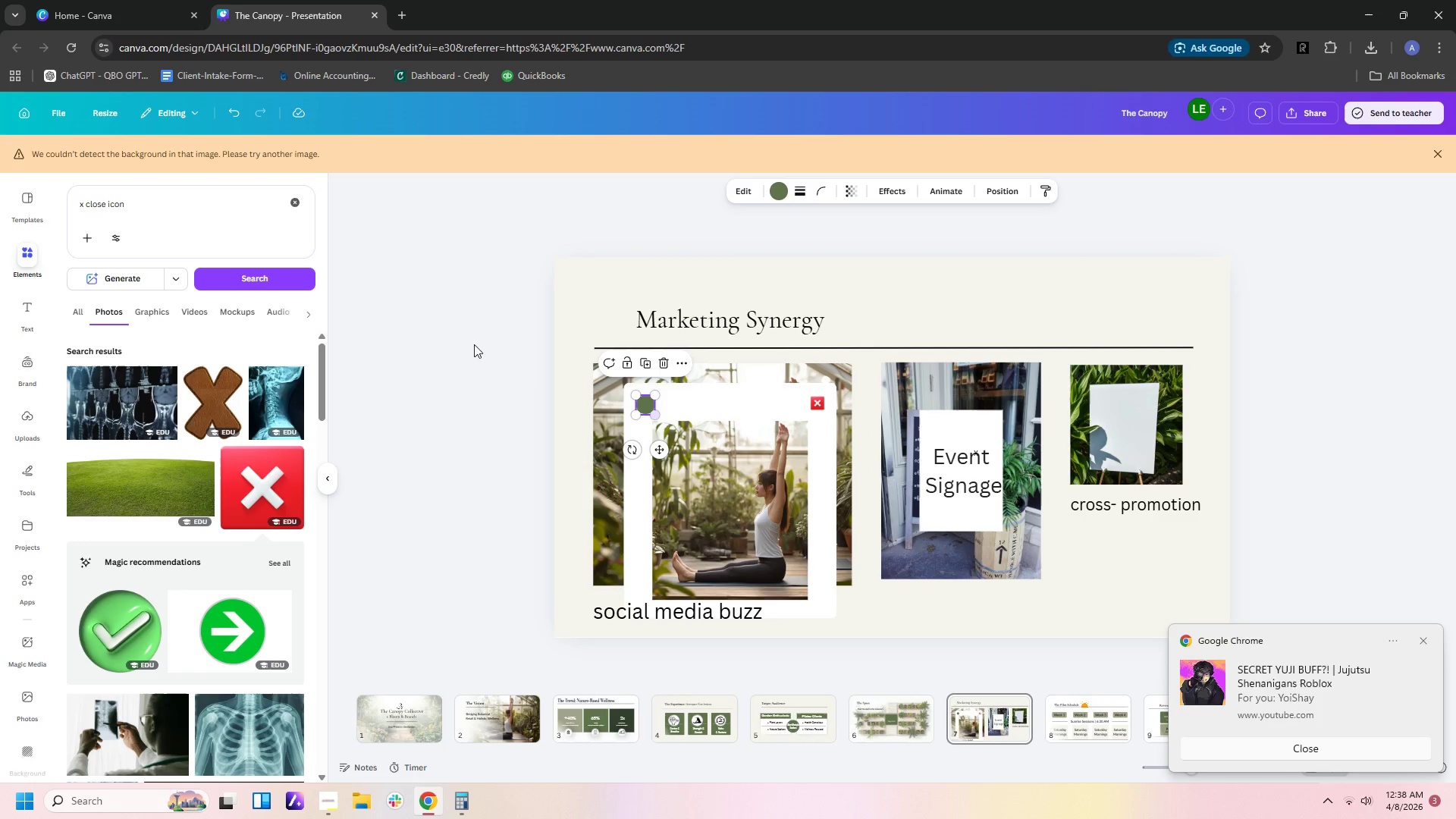 
left_click([410, 341])
 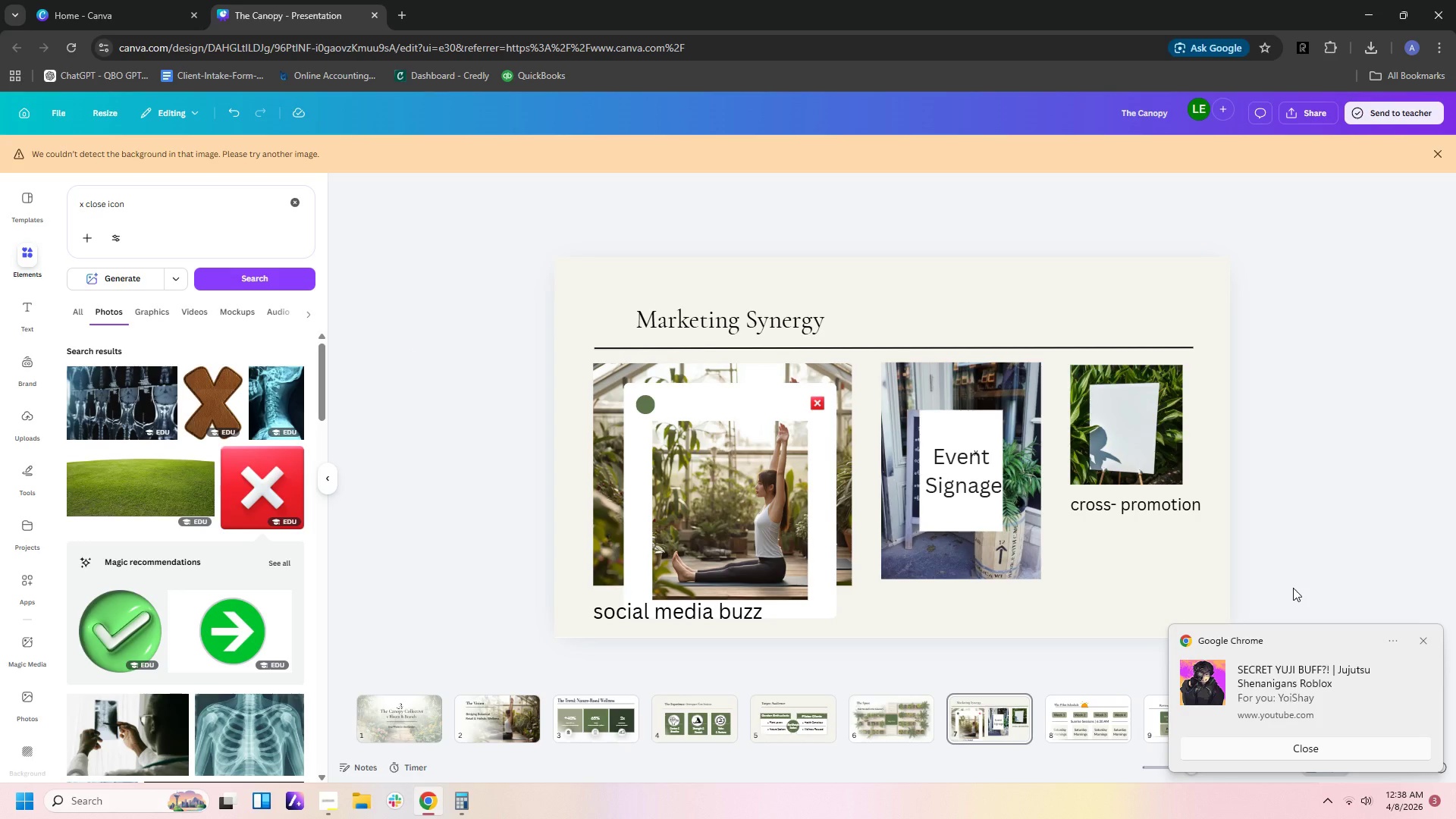 
left_click([677, 301])
 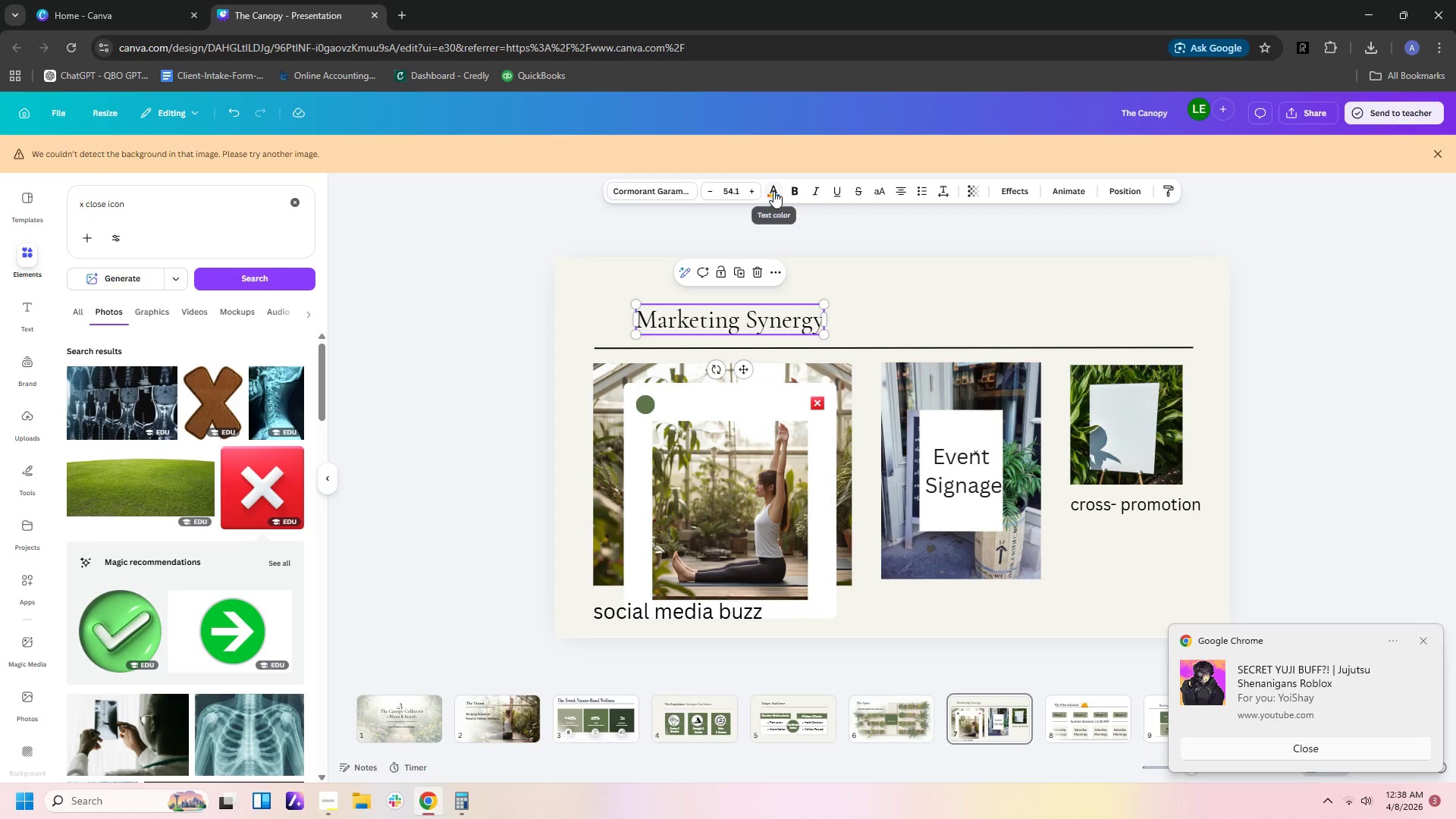 
left_click([795, 188])
 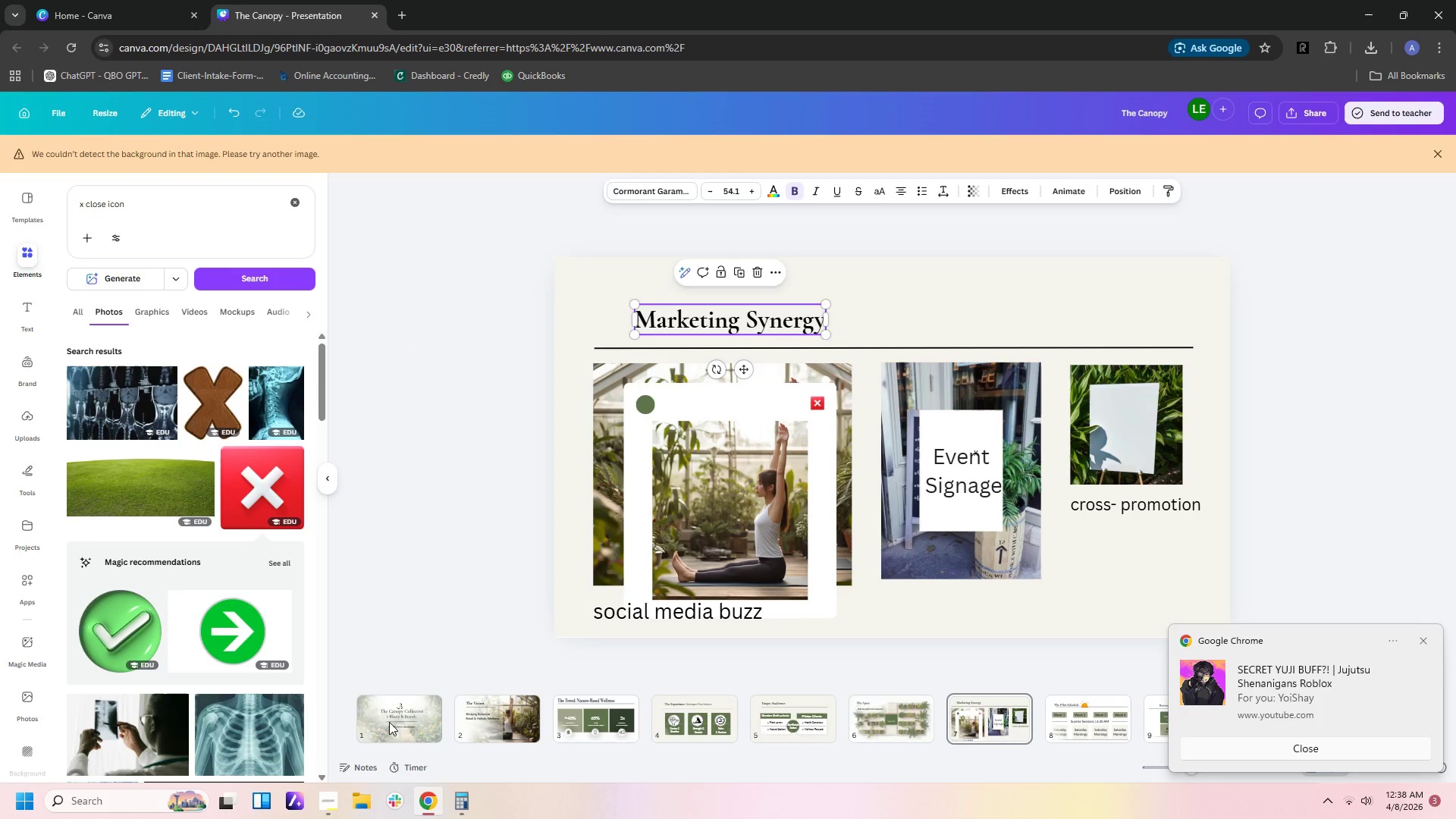 
left_click([368, 708])
 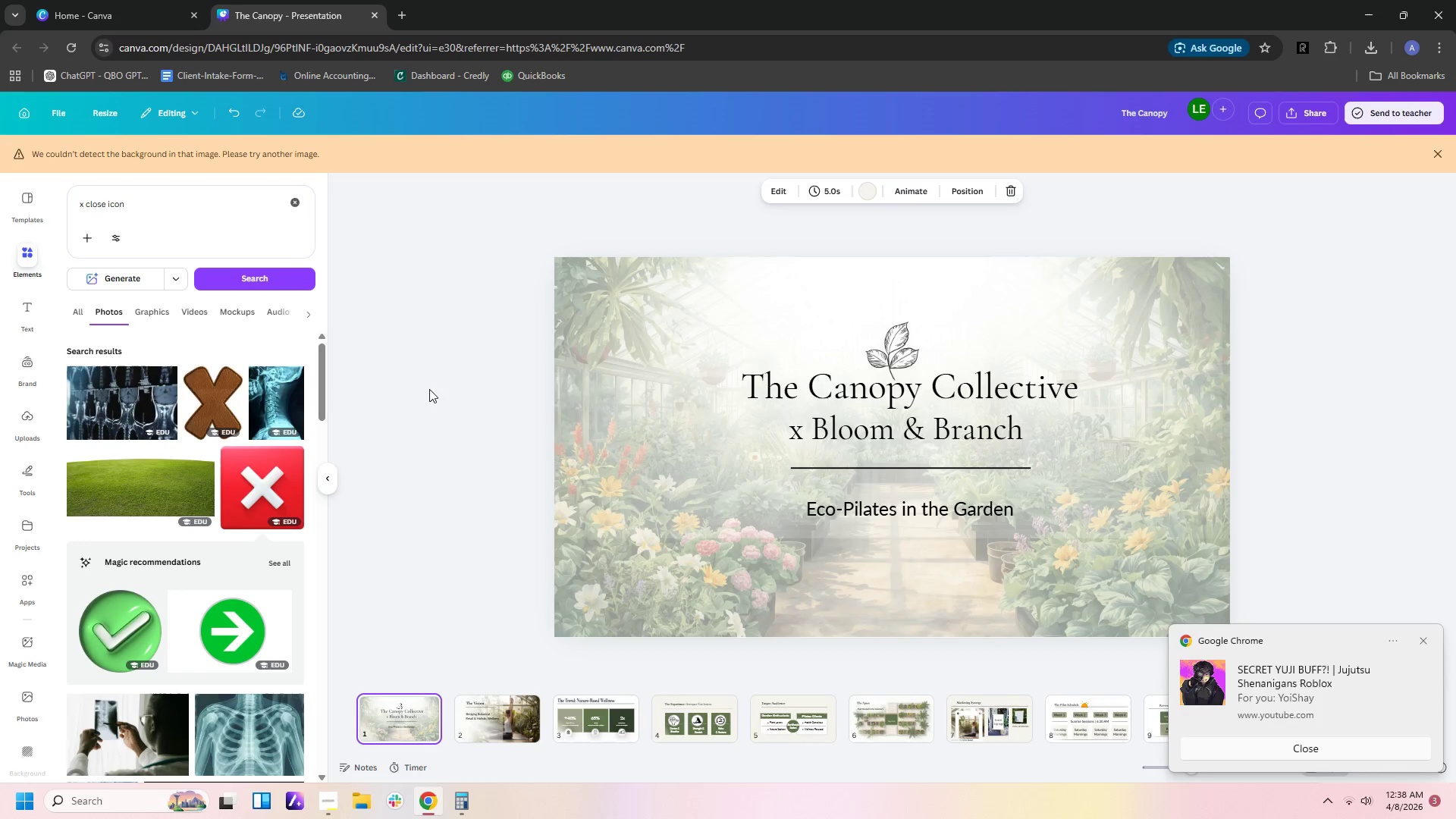 
left_click_drag(start_coordinate=[414, 375], to_coordinate=[946, 422])
 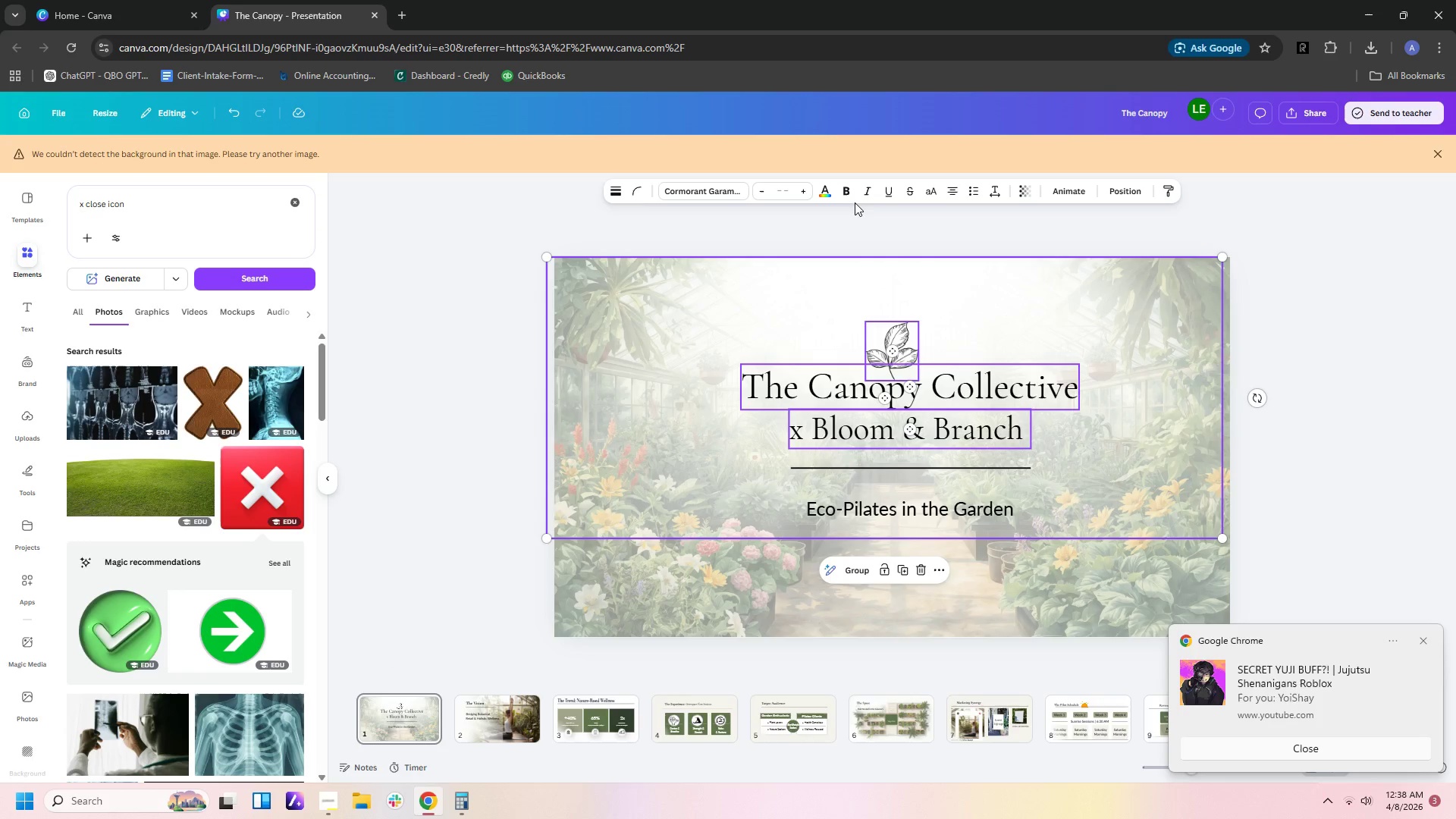 
left_click([850, 190])
 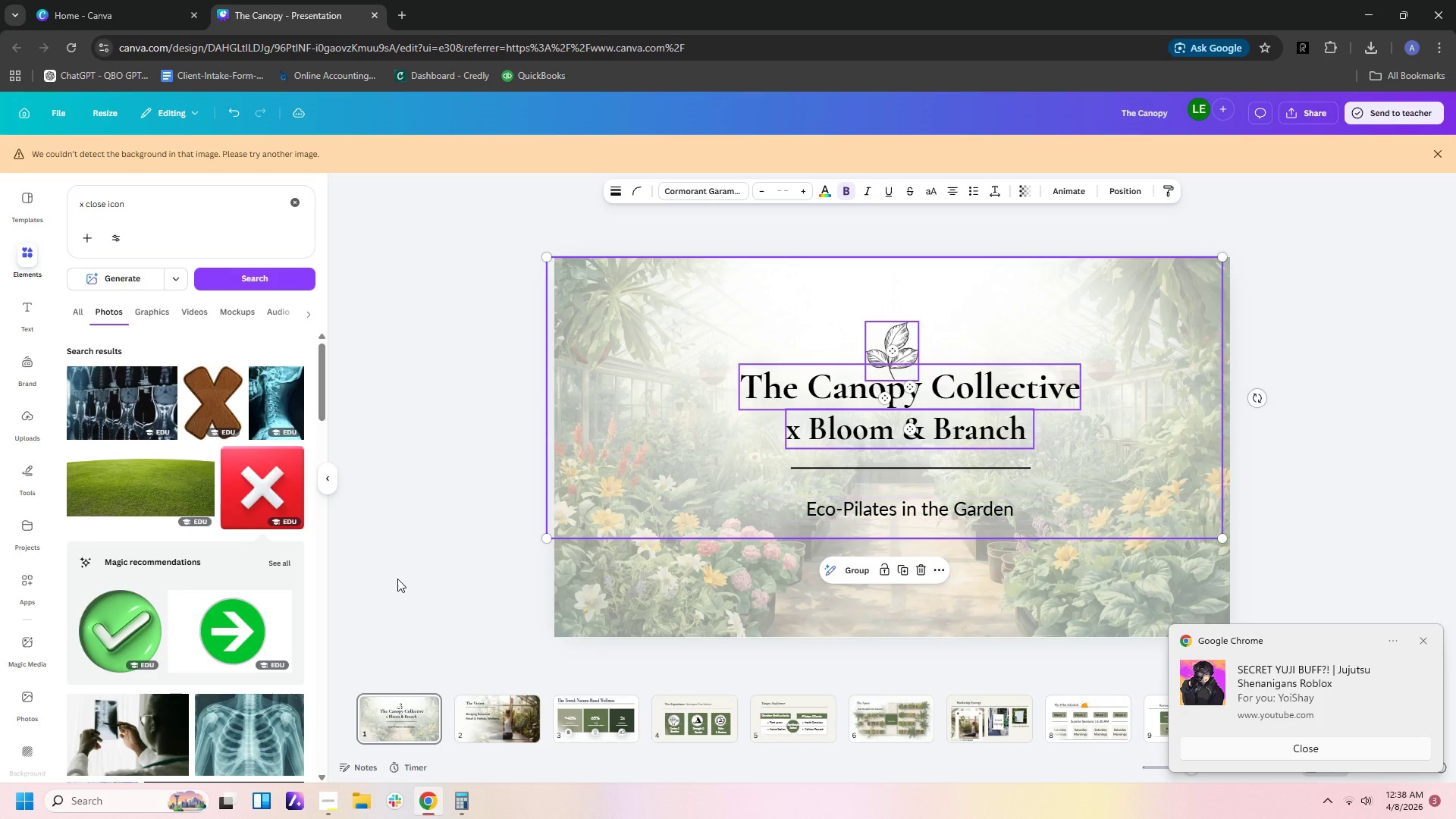 
left_click([407, 564])
 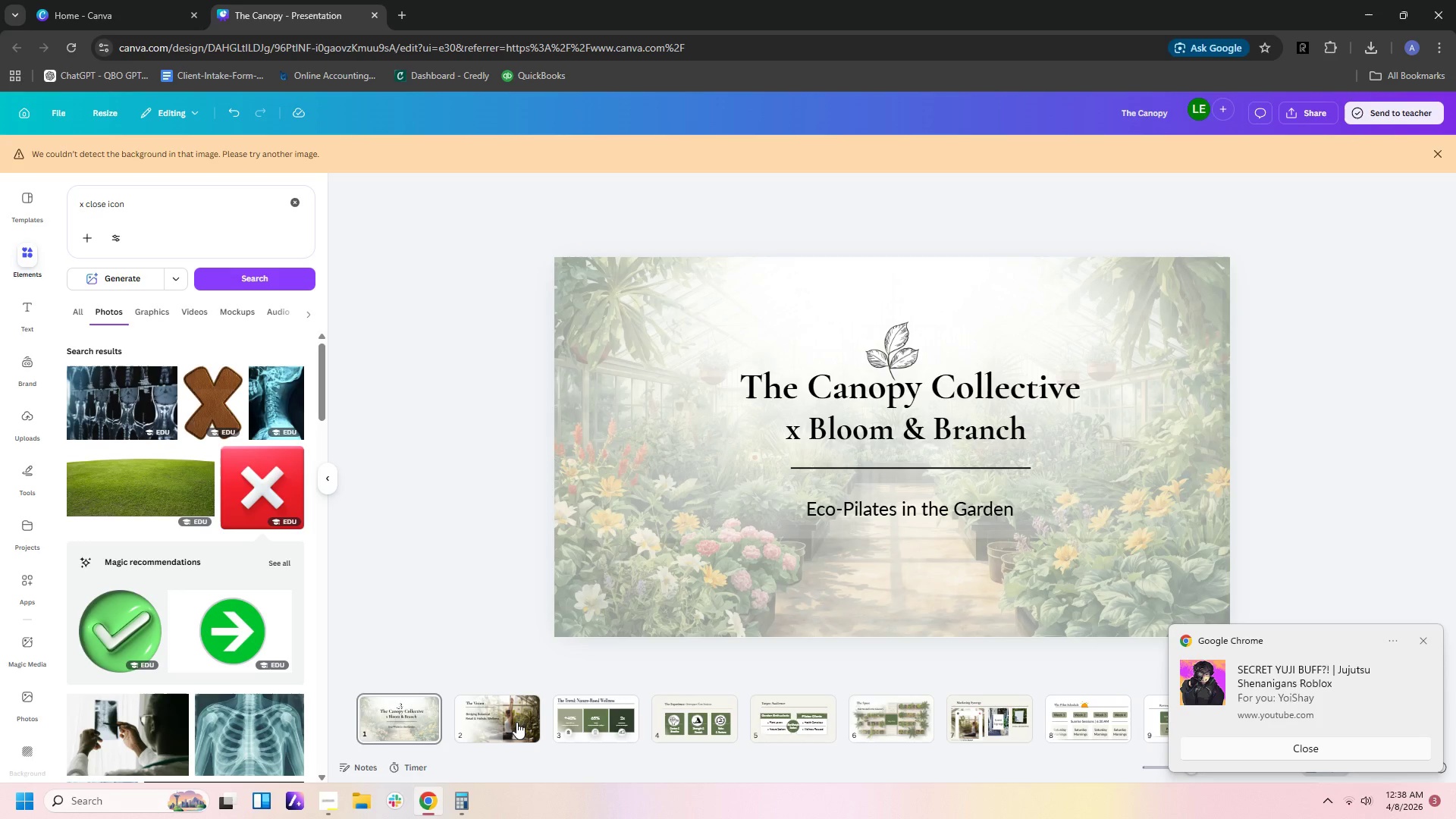 
left_click([516, 722])
 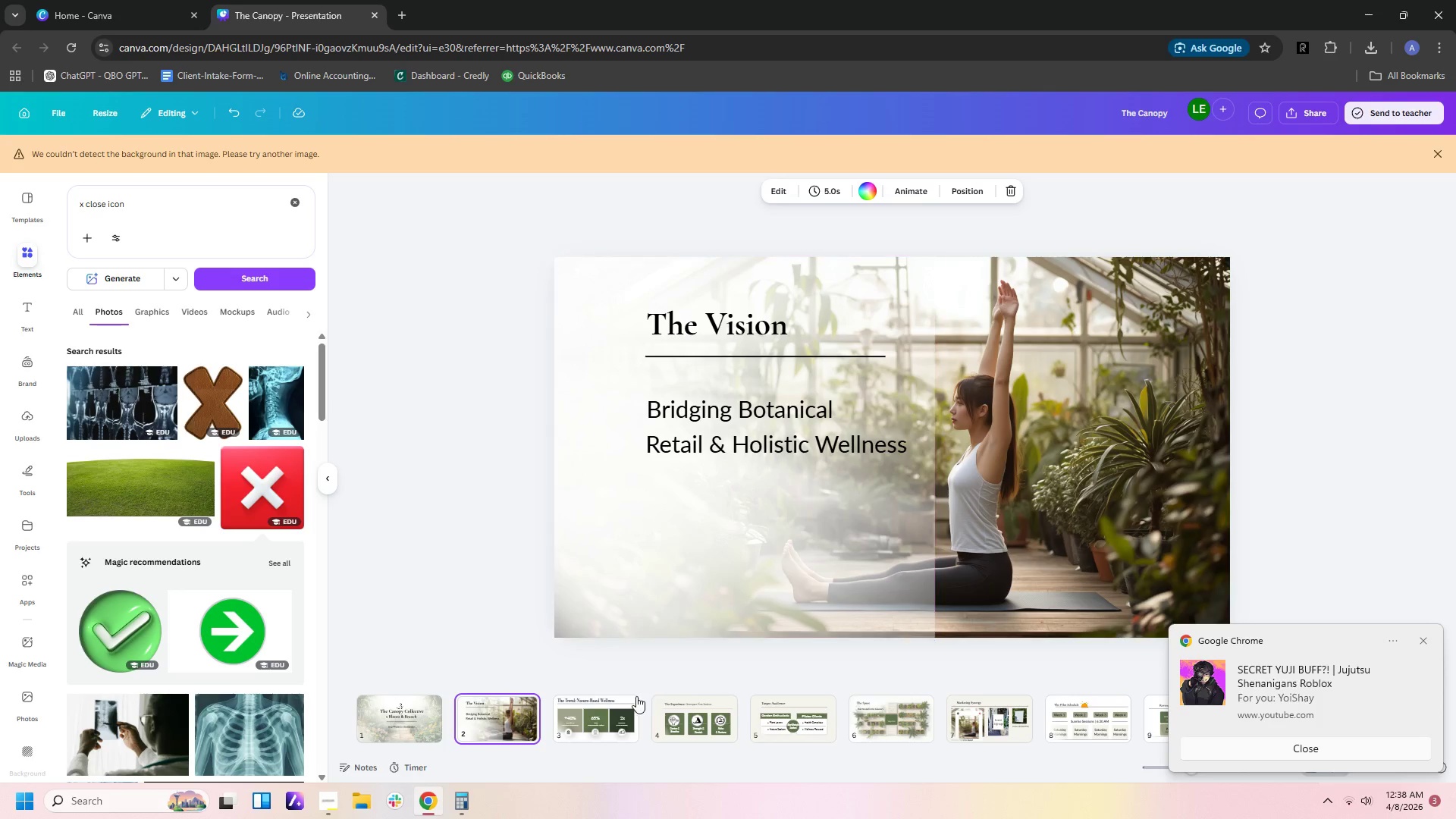 
left_click([631, 712])
 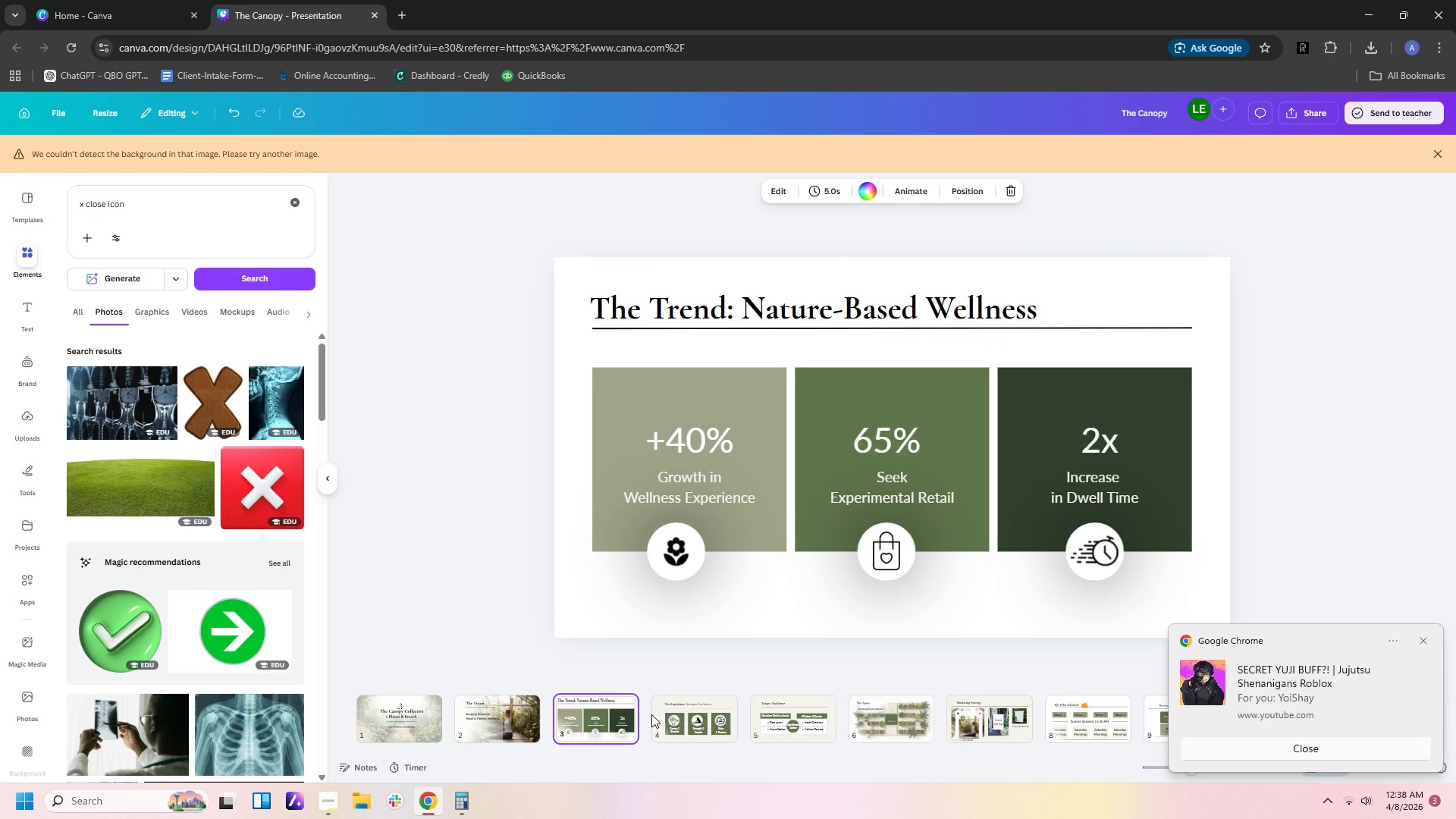 
left_click([679, 716])
 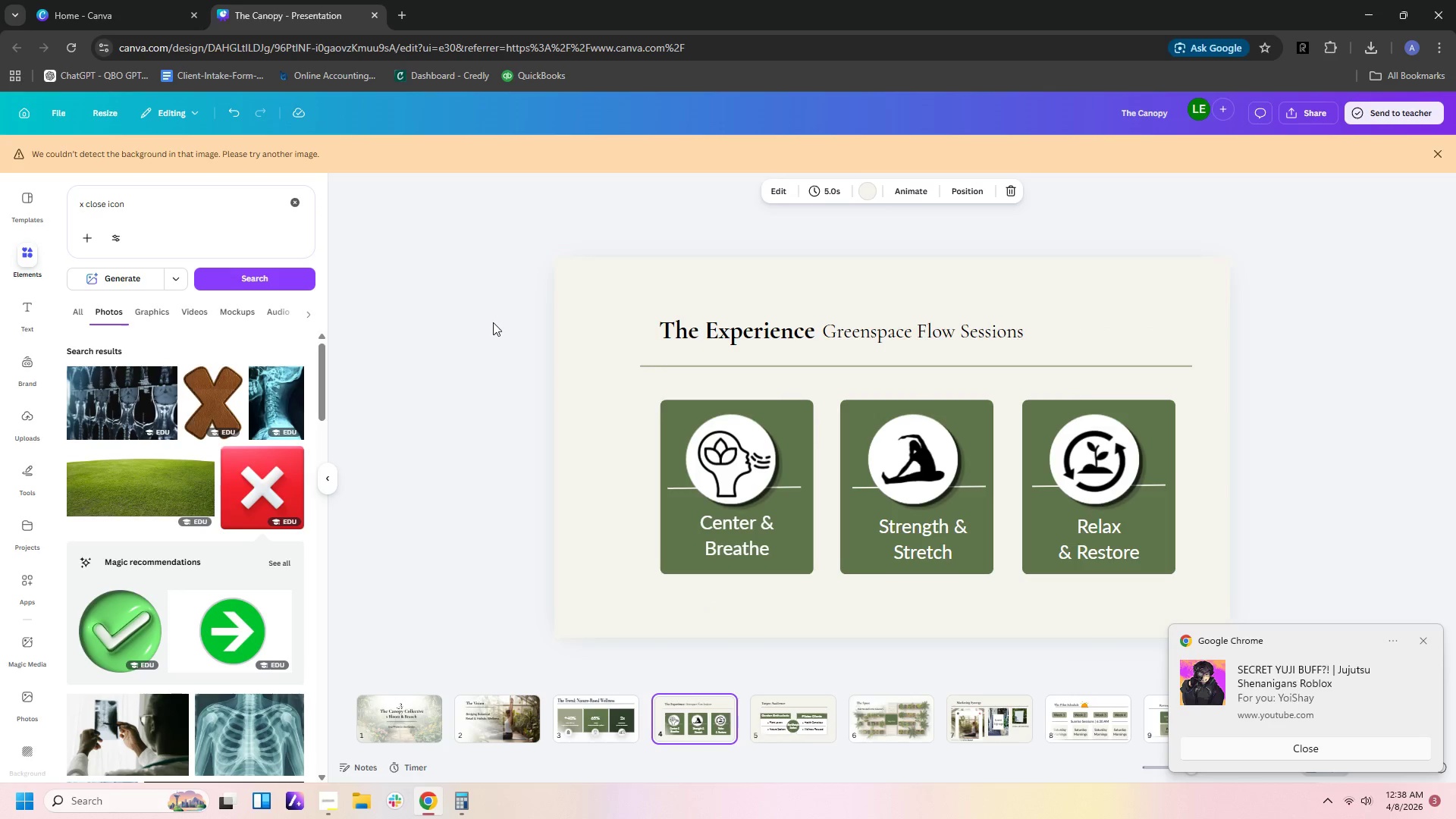 
left_click_drag(start_coordinate=[488, 319], to_coordinate=[1002, 331])
 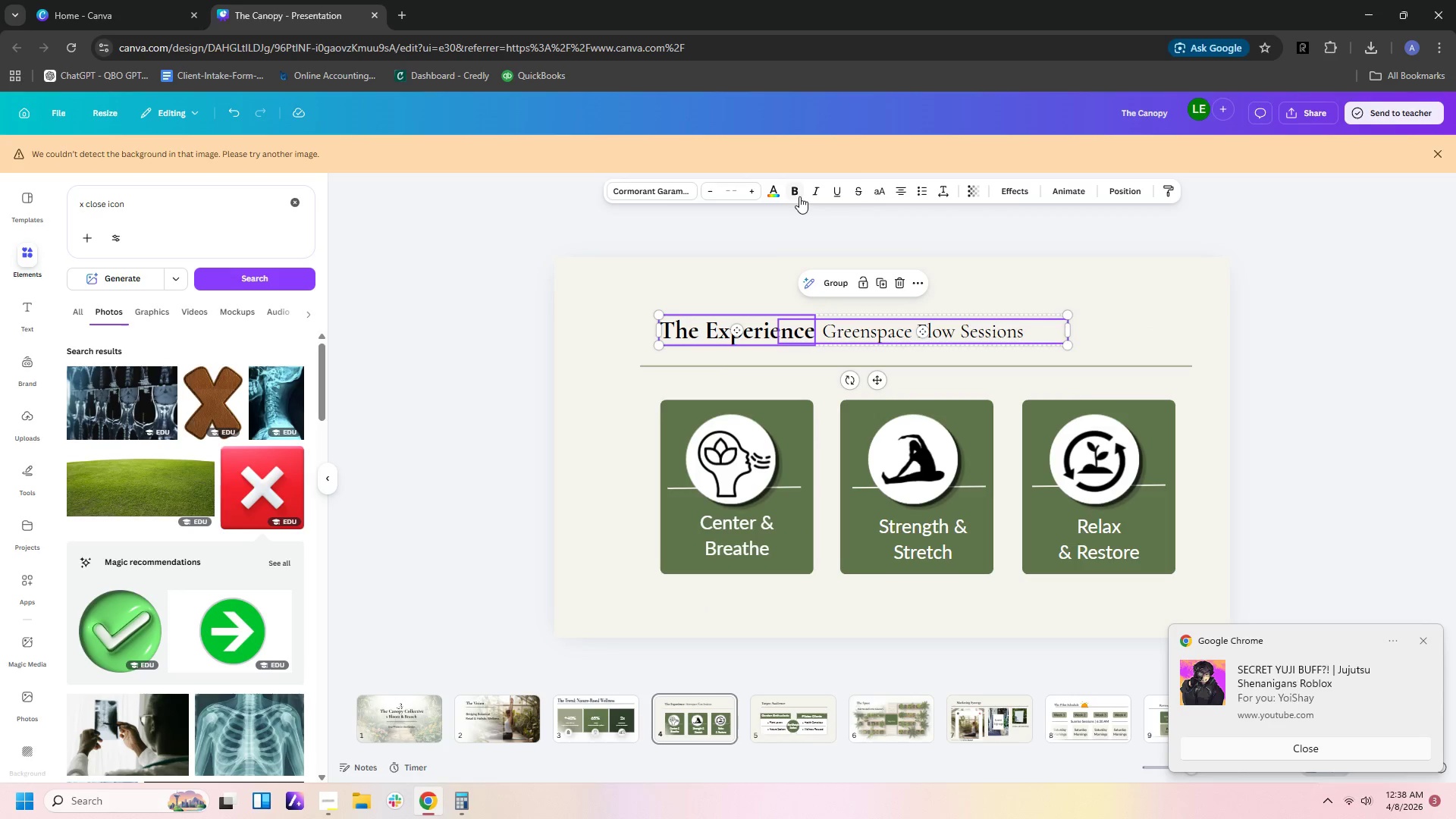 
left_click([791, 191])
 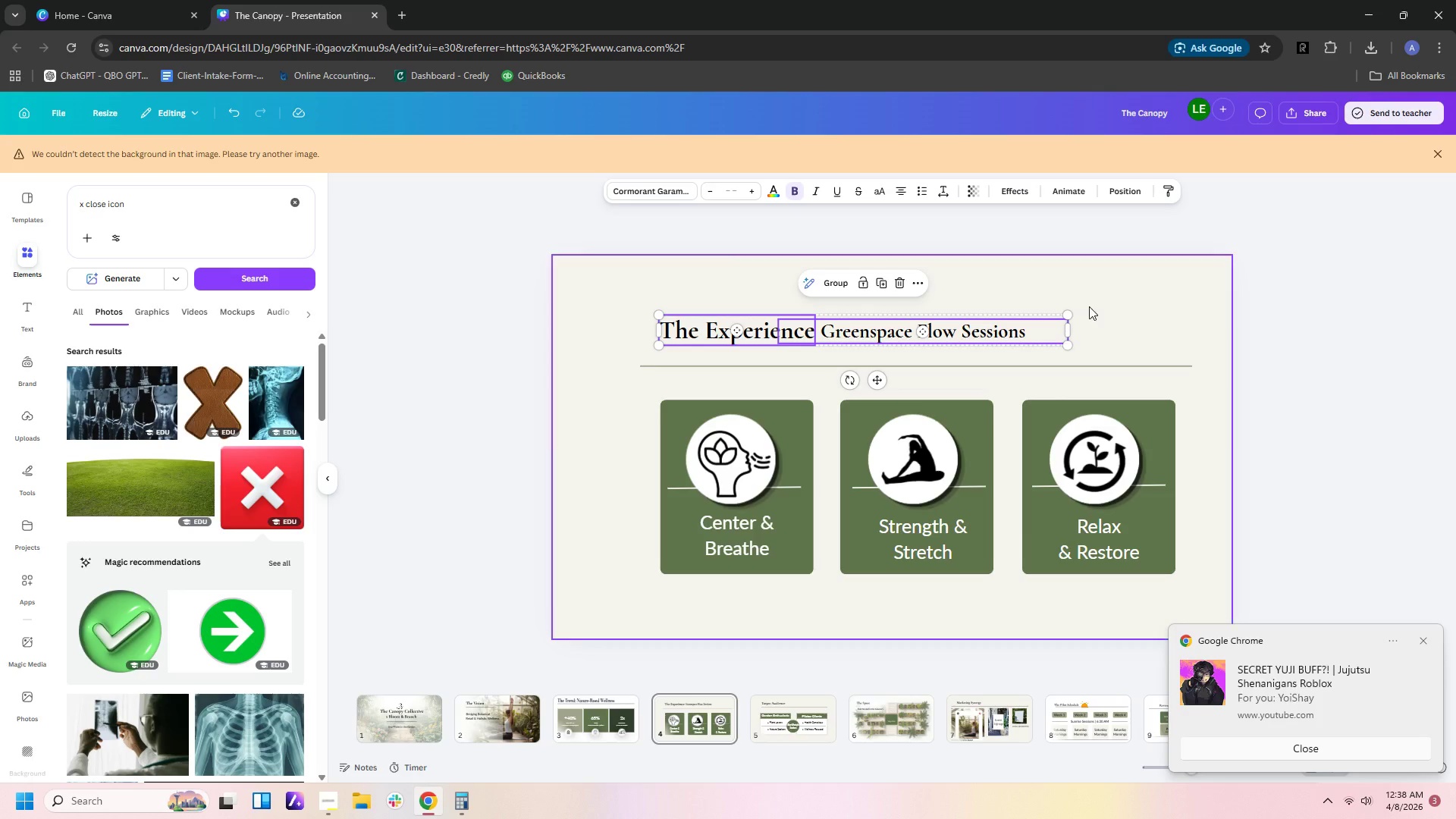 
left_click([1292, 433])
 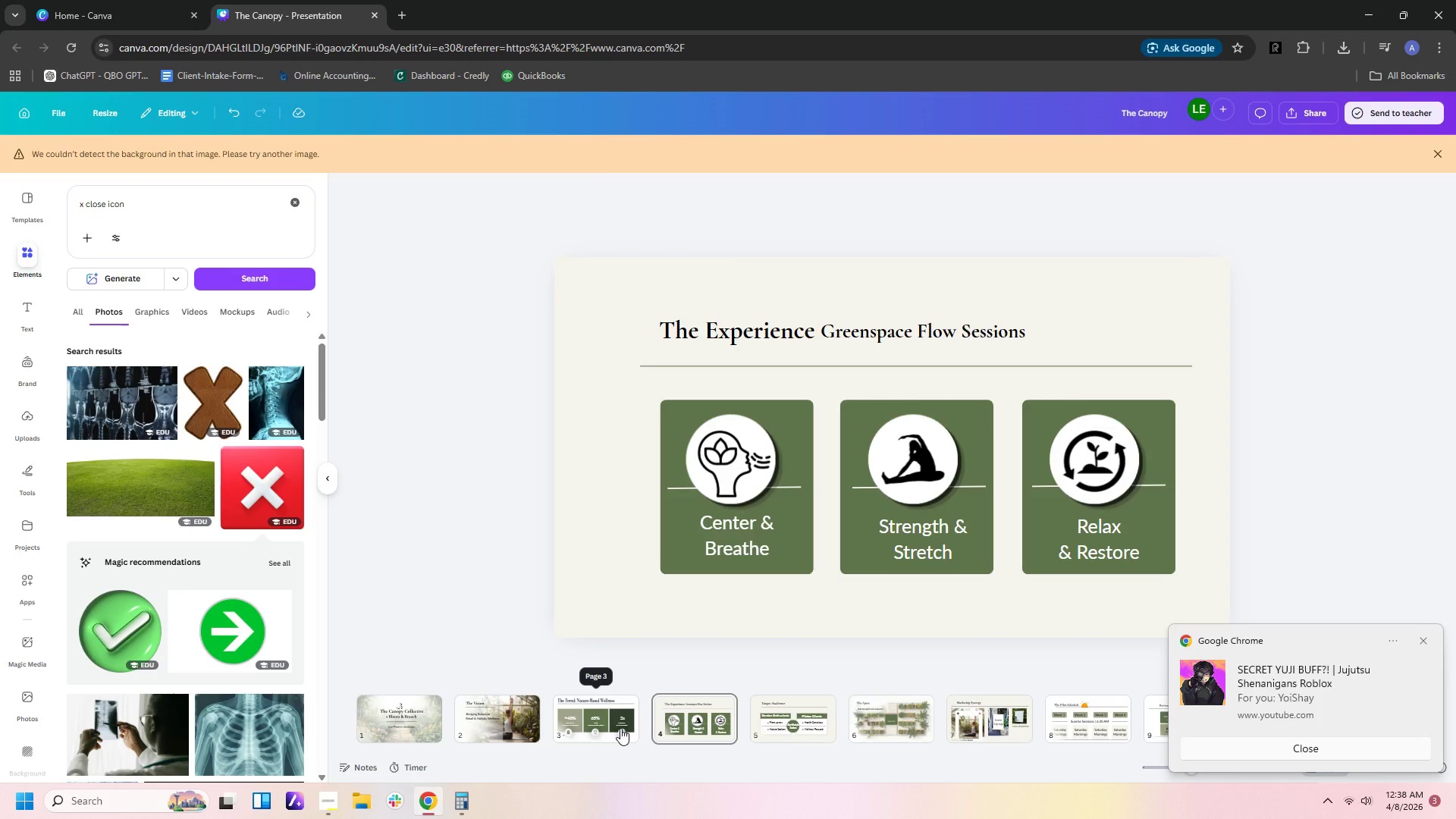 
wait(9.42)
 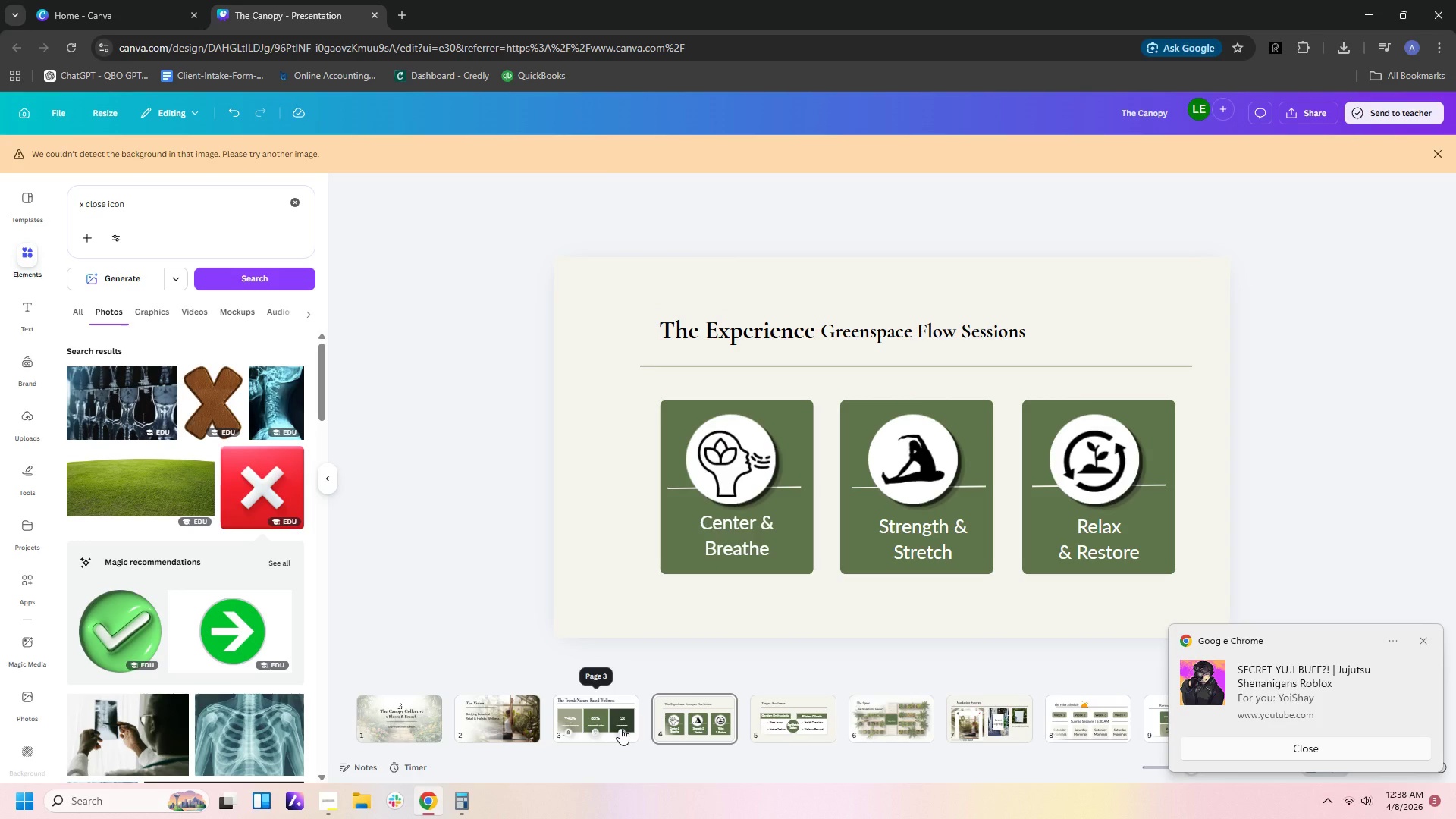 
left_click([792, 720])
 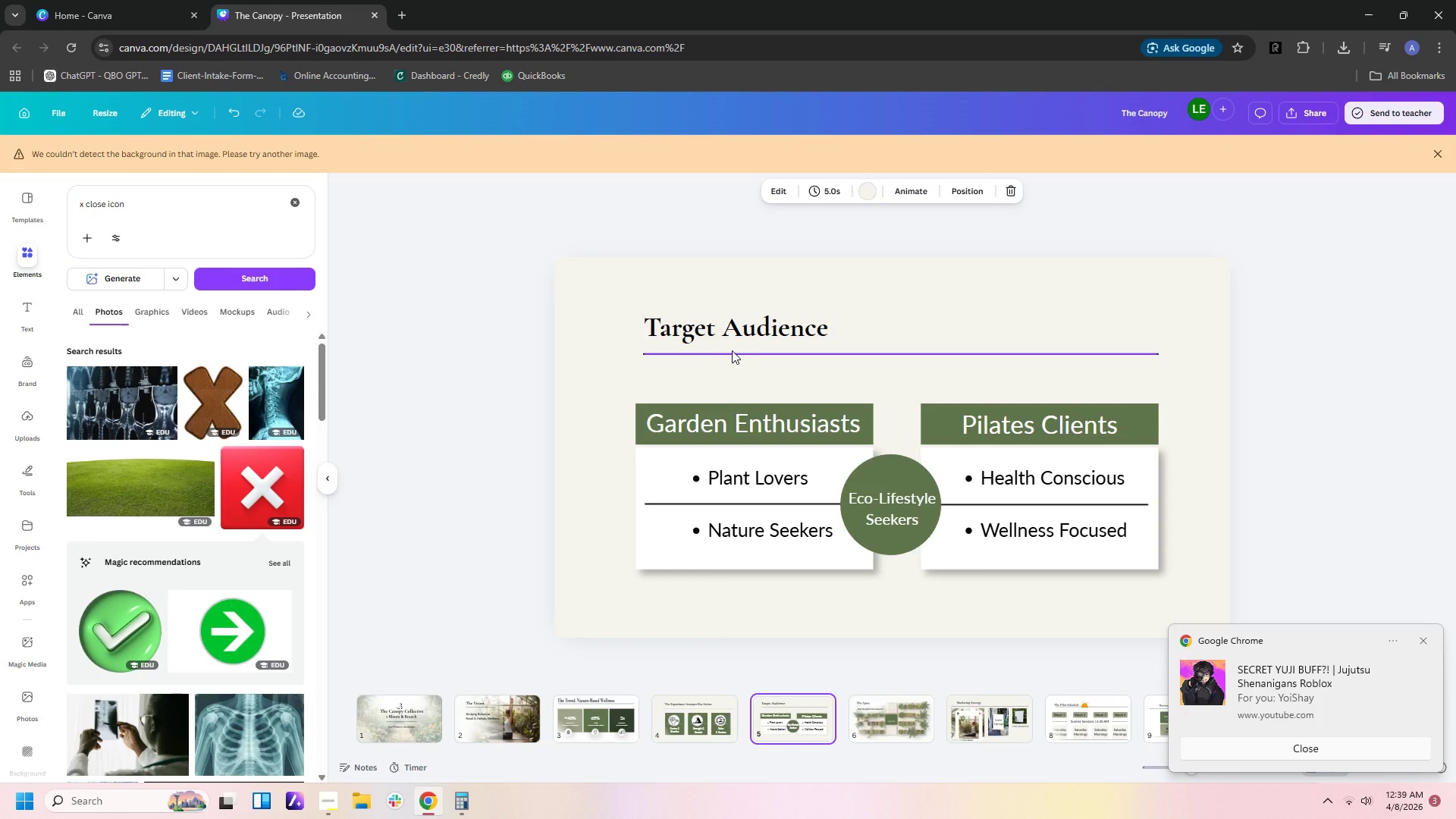 
left_click([692, 337])
 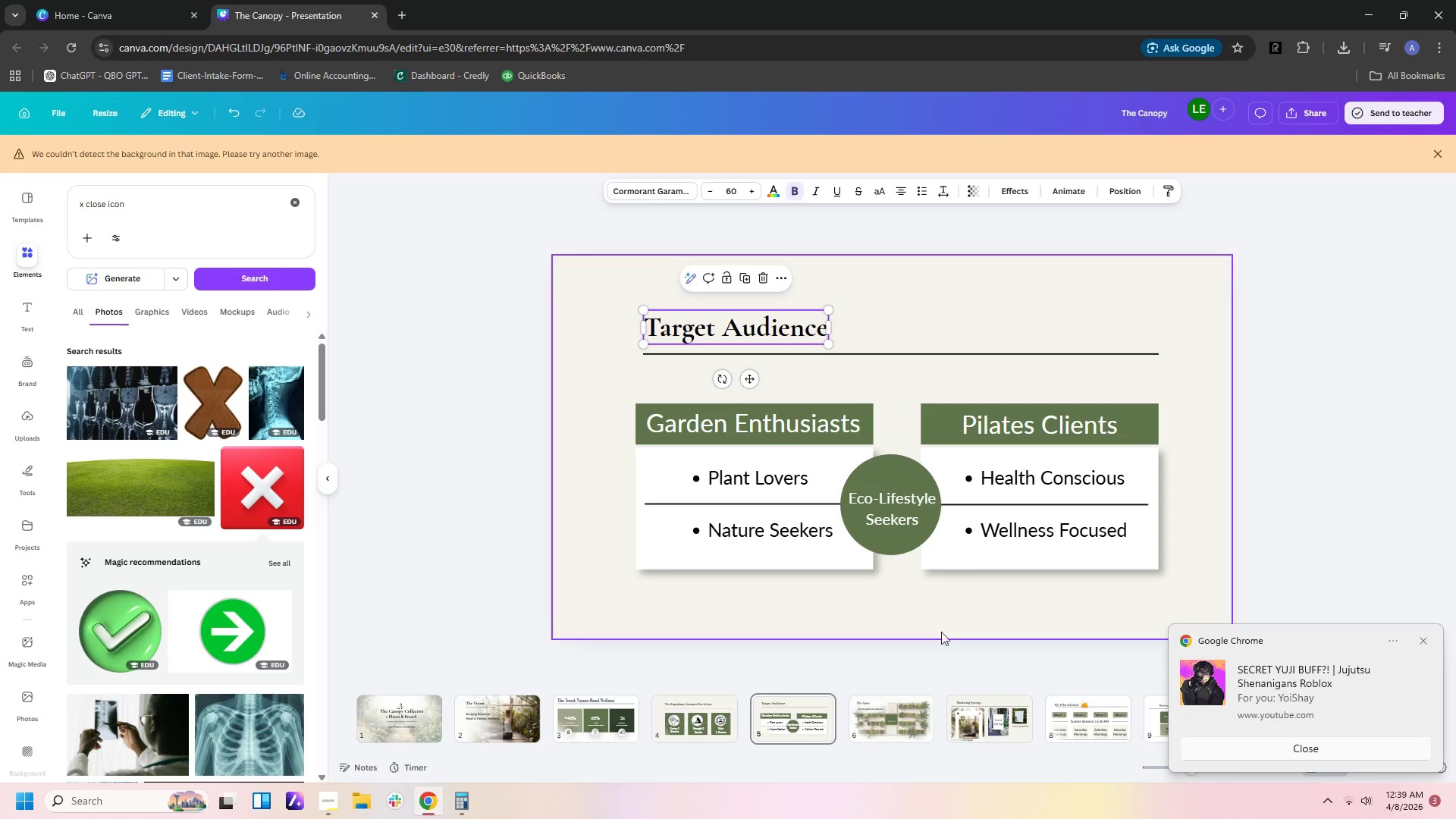 
left_click([881, 714])
 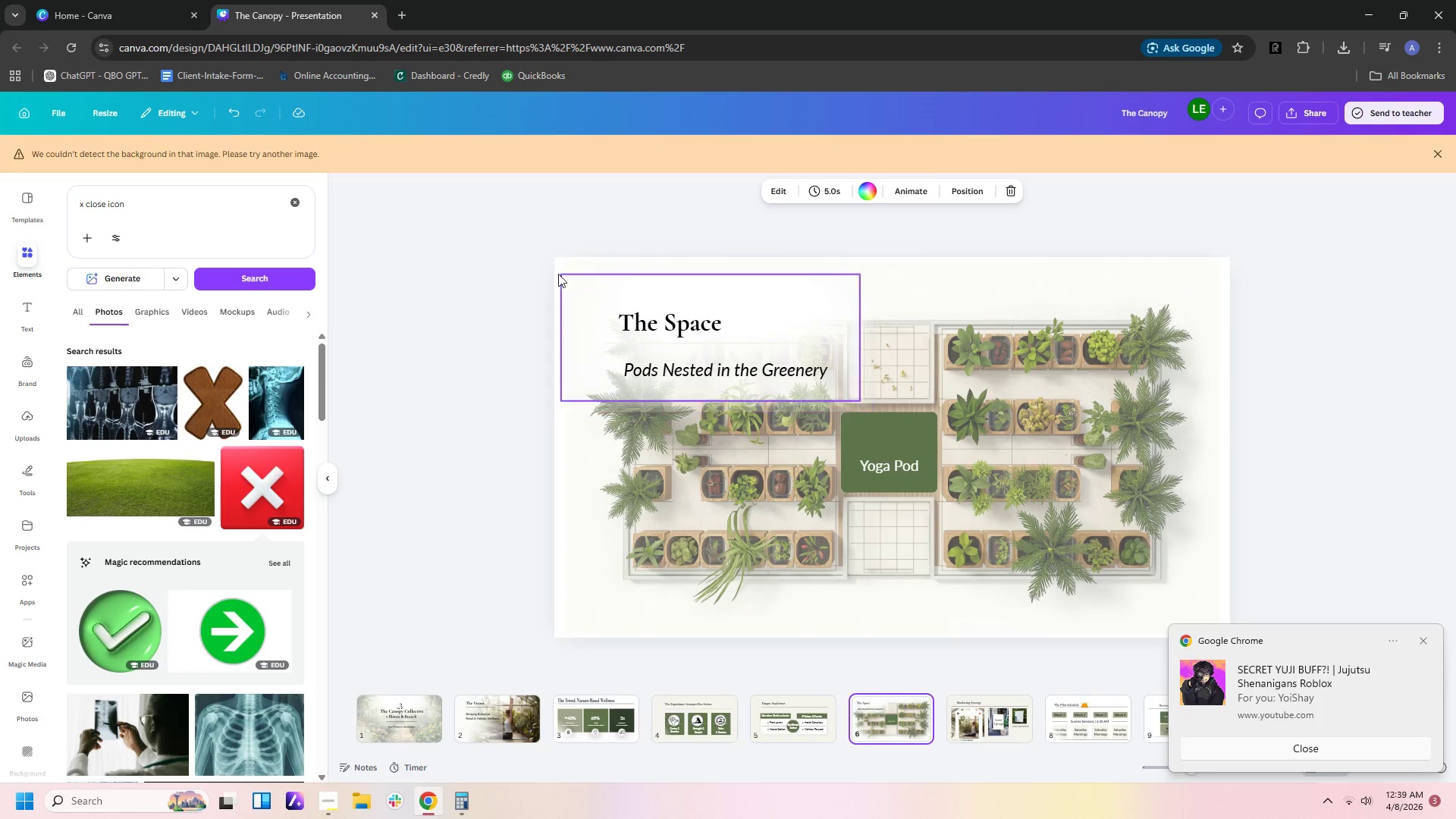 
left_click_drag(start_coordinate=[539, 266], to_coordinate=[784, 391])
 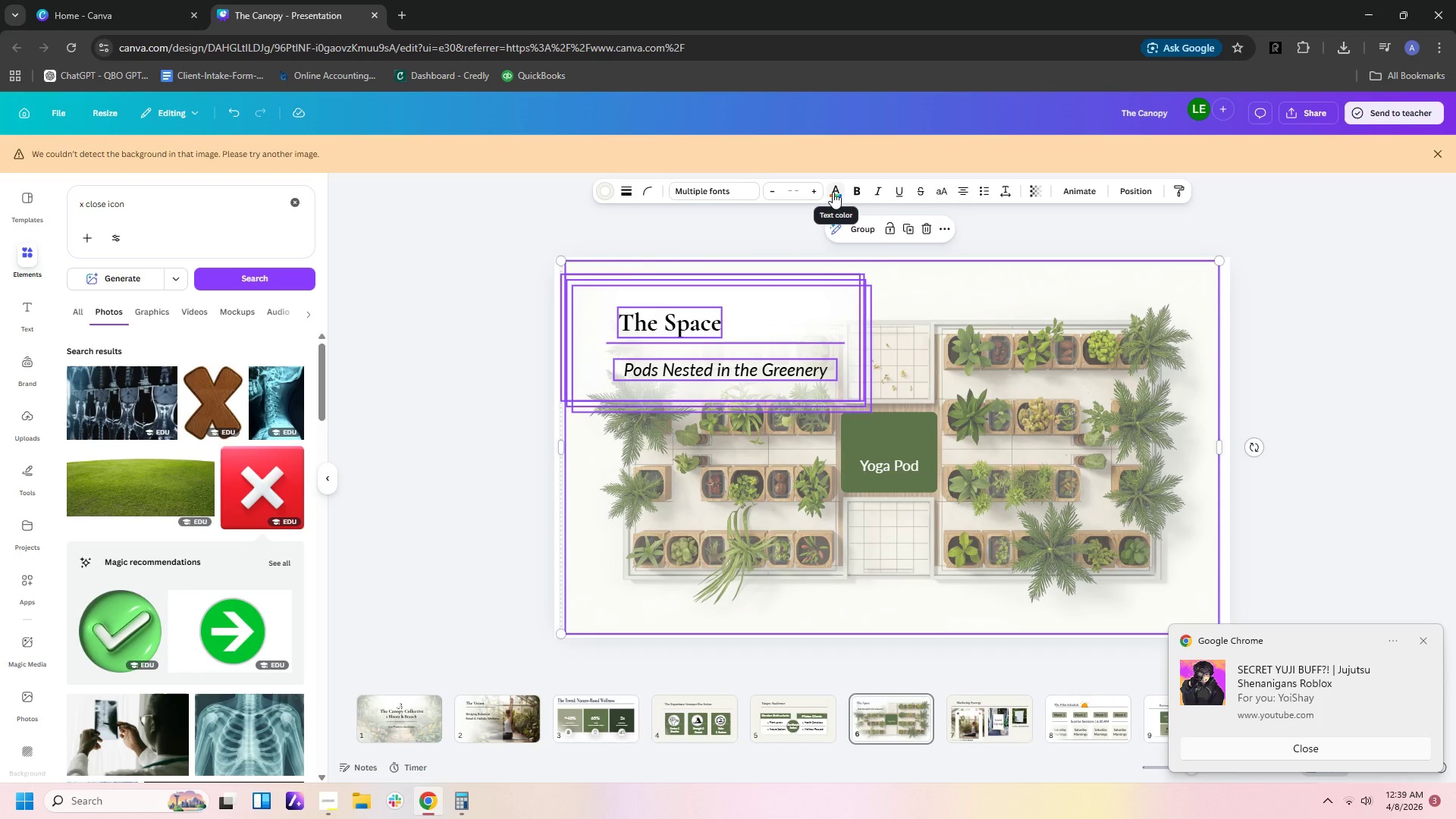 
left_click([859, 192])
 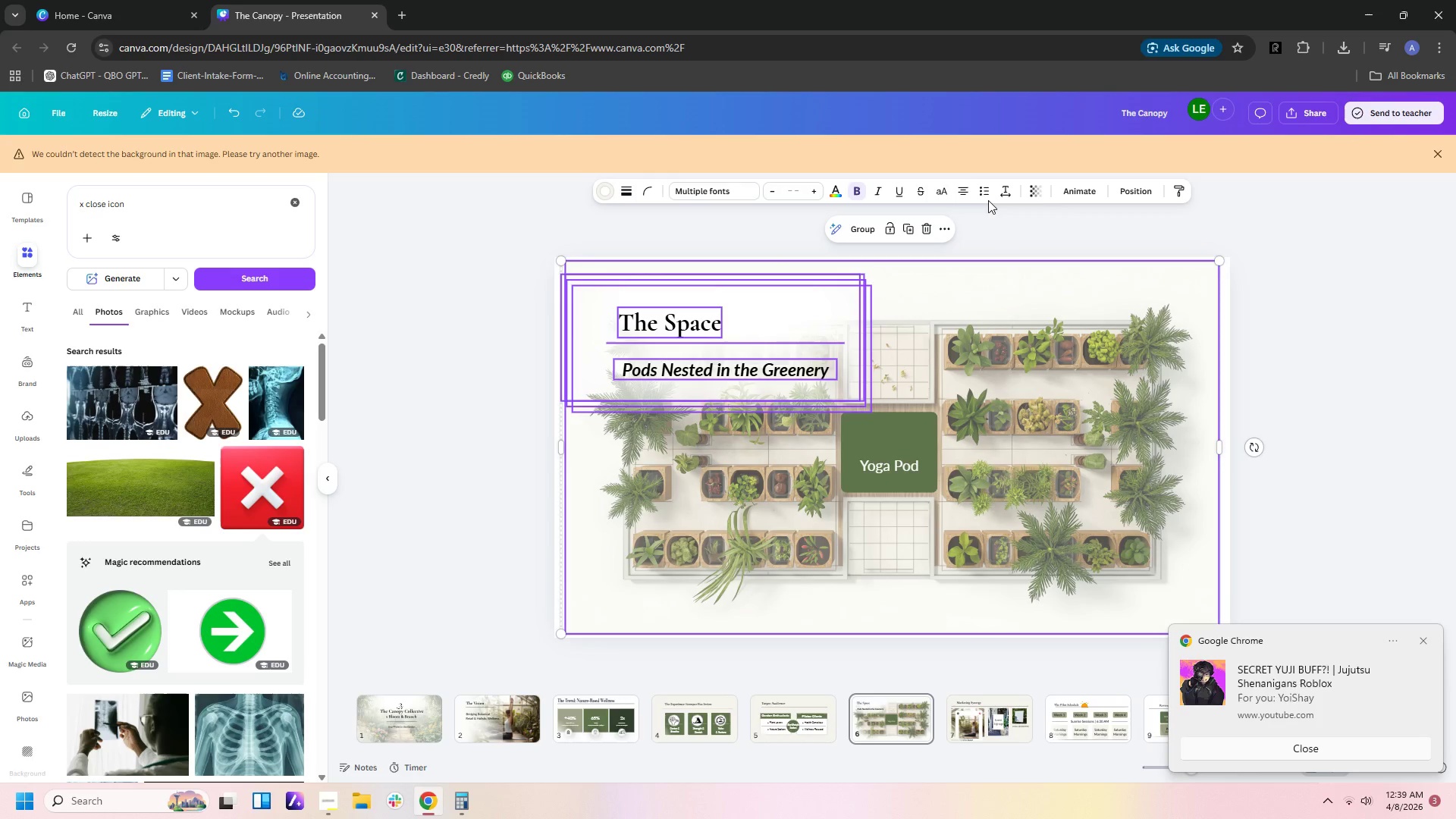 
double_click([990, 214])
 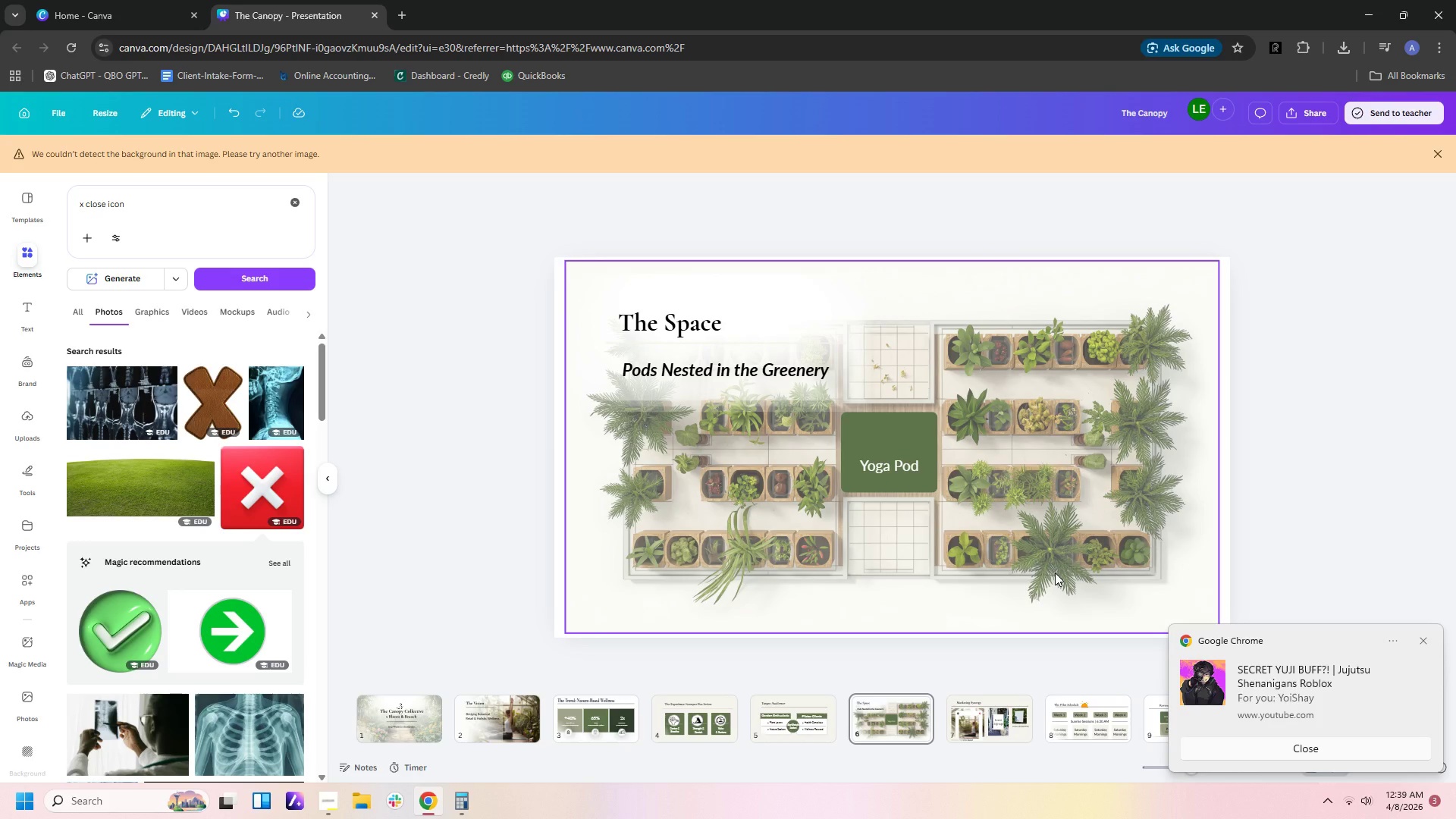 
wait(6.44)
 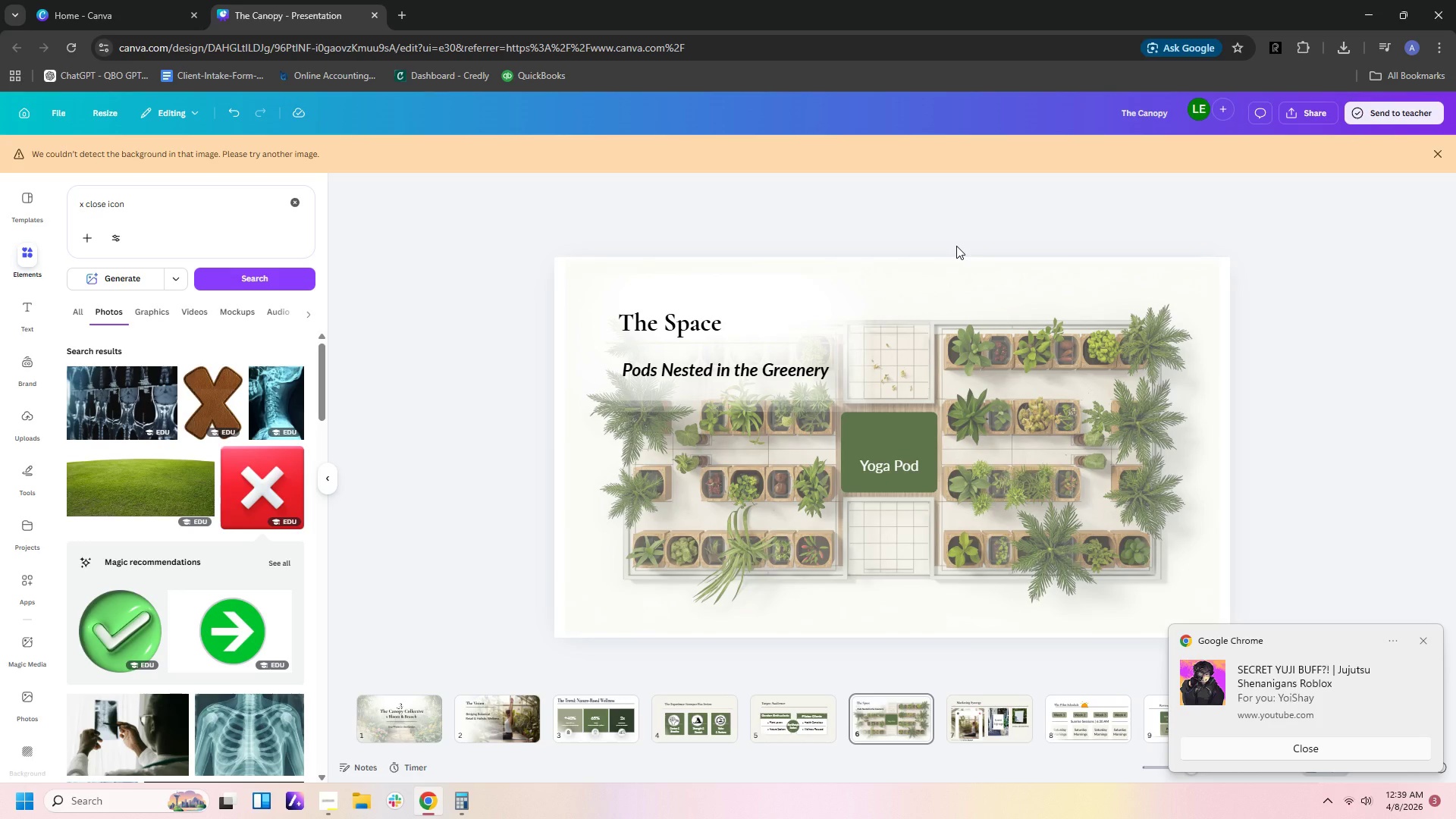 
mouse_move([907, 745])
 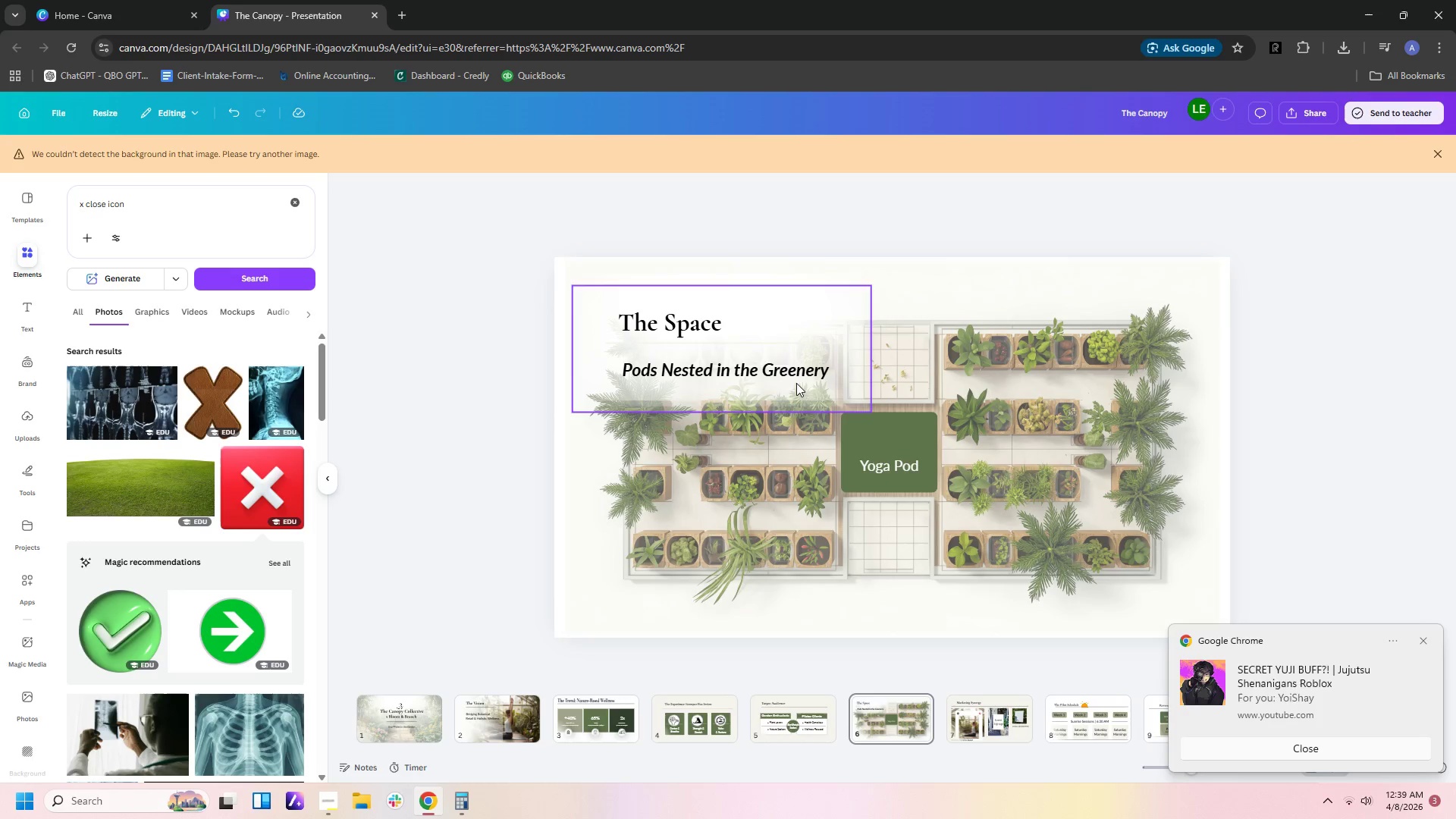 
wait(31.41)
 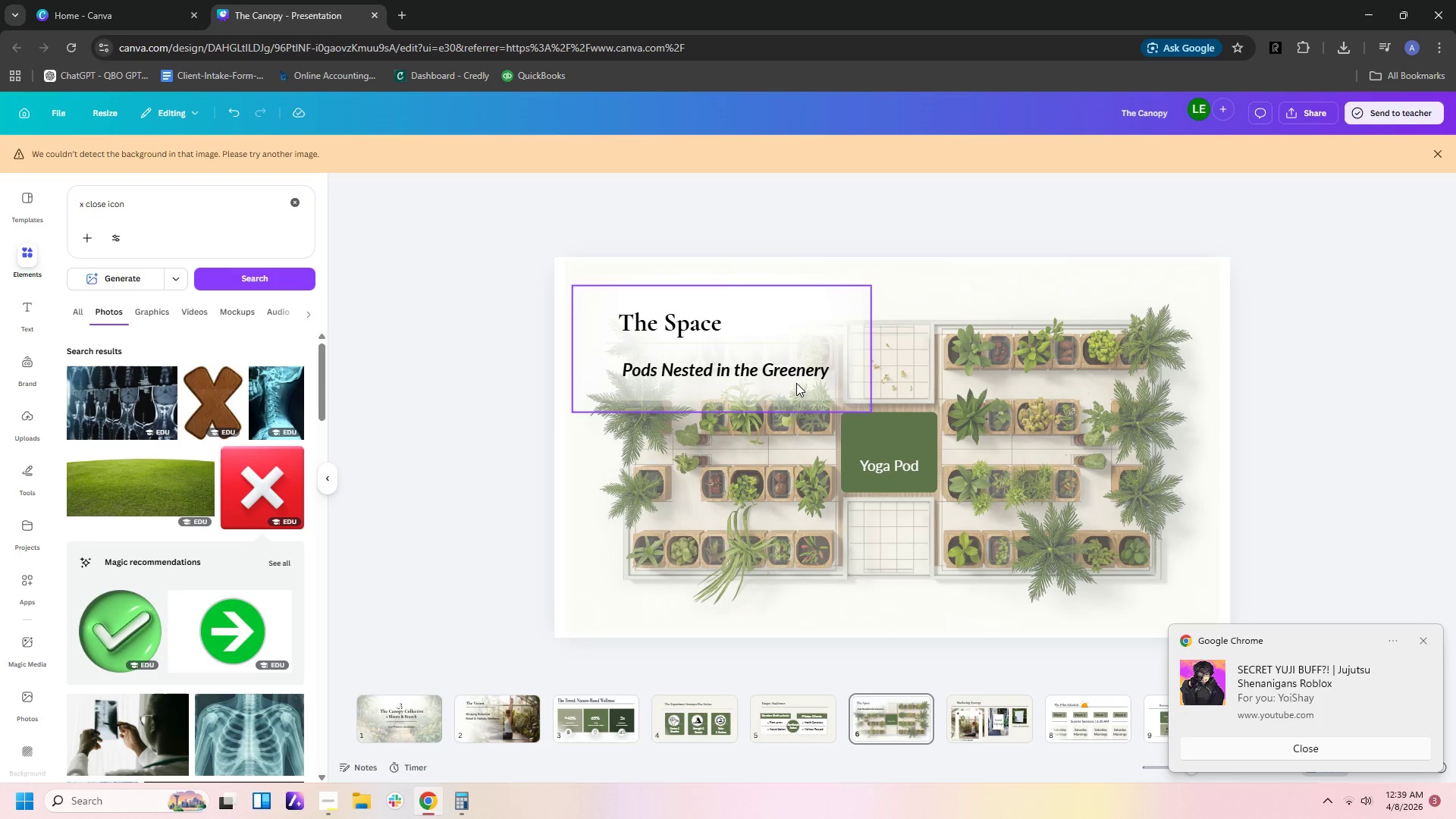 
left_click([1009, 709])
 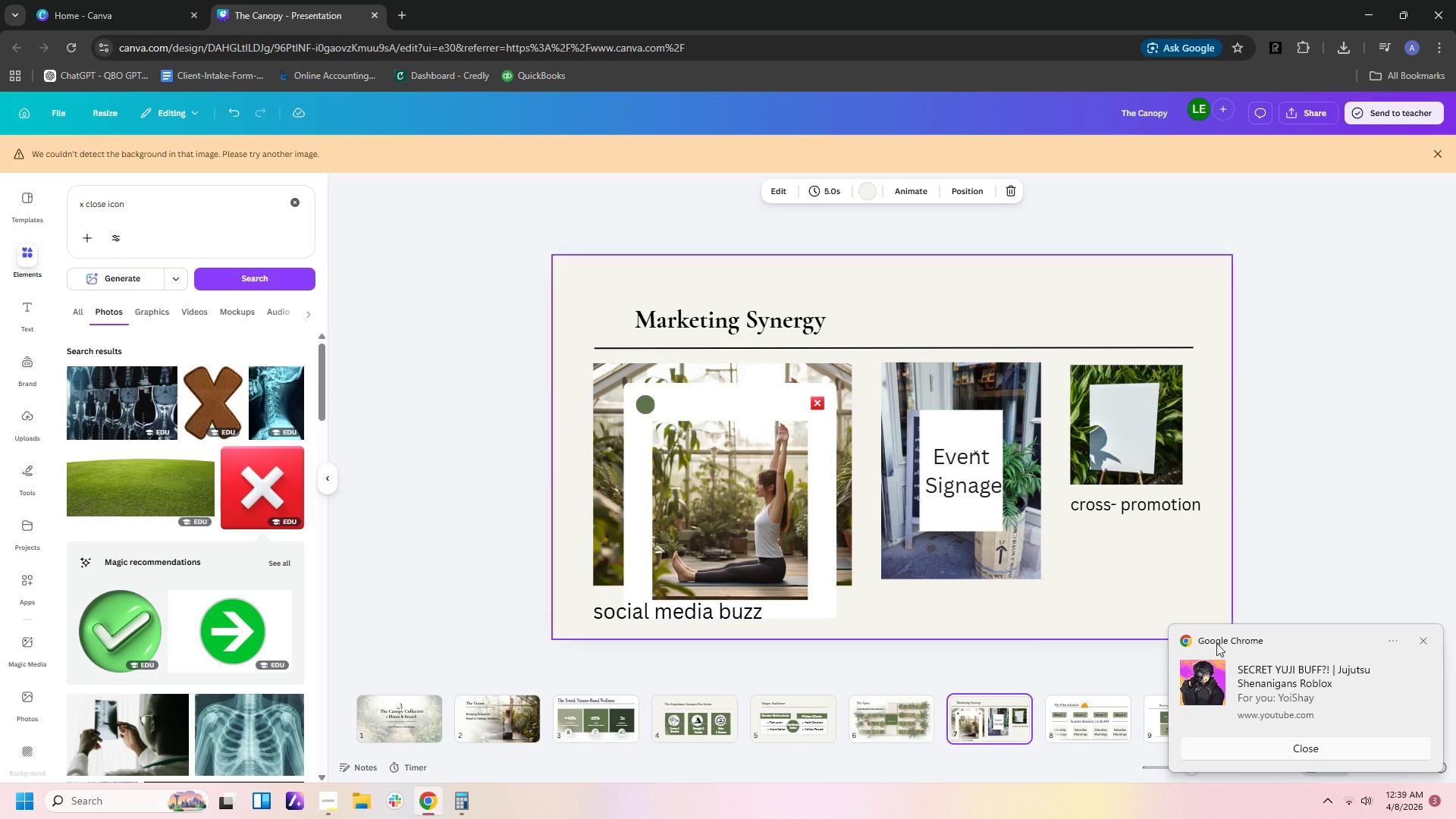 
wait(5.28)
 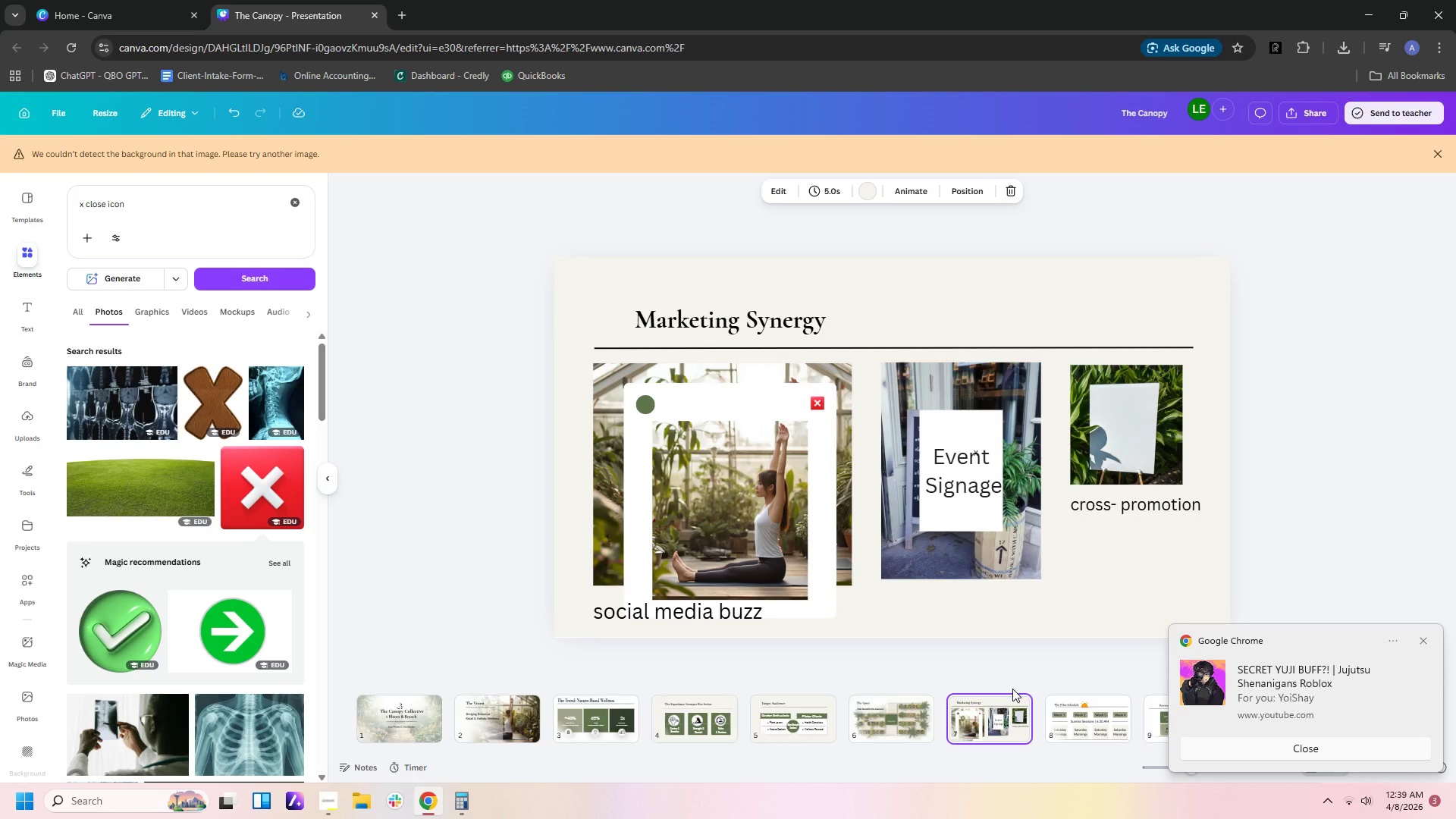 
left_click([1075, 723])
 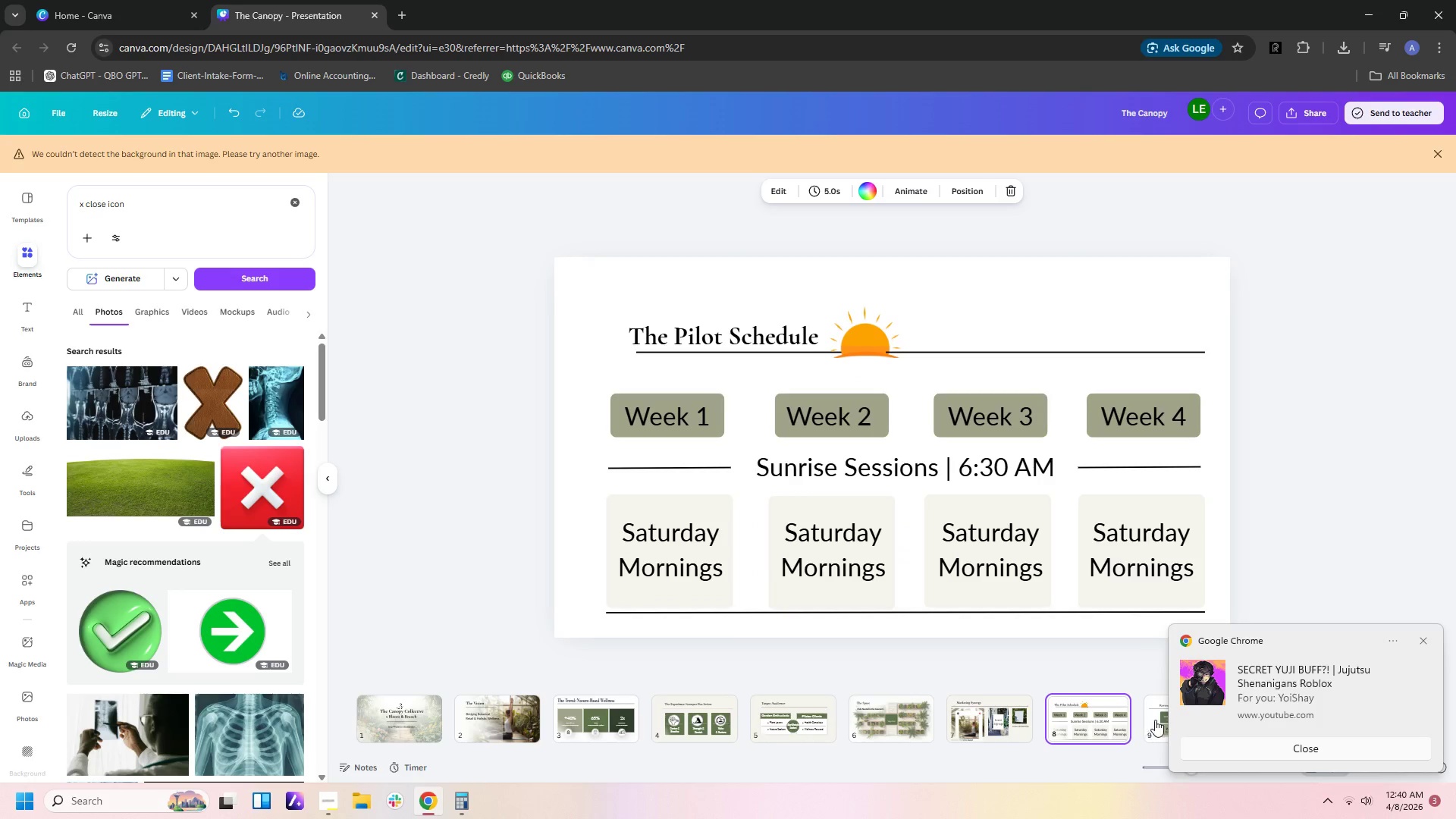 
left_click([1156, 720])
 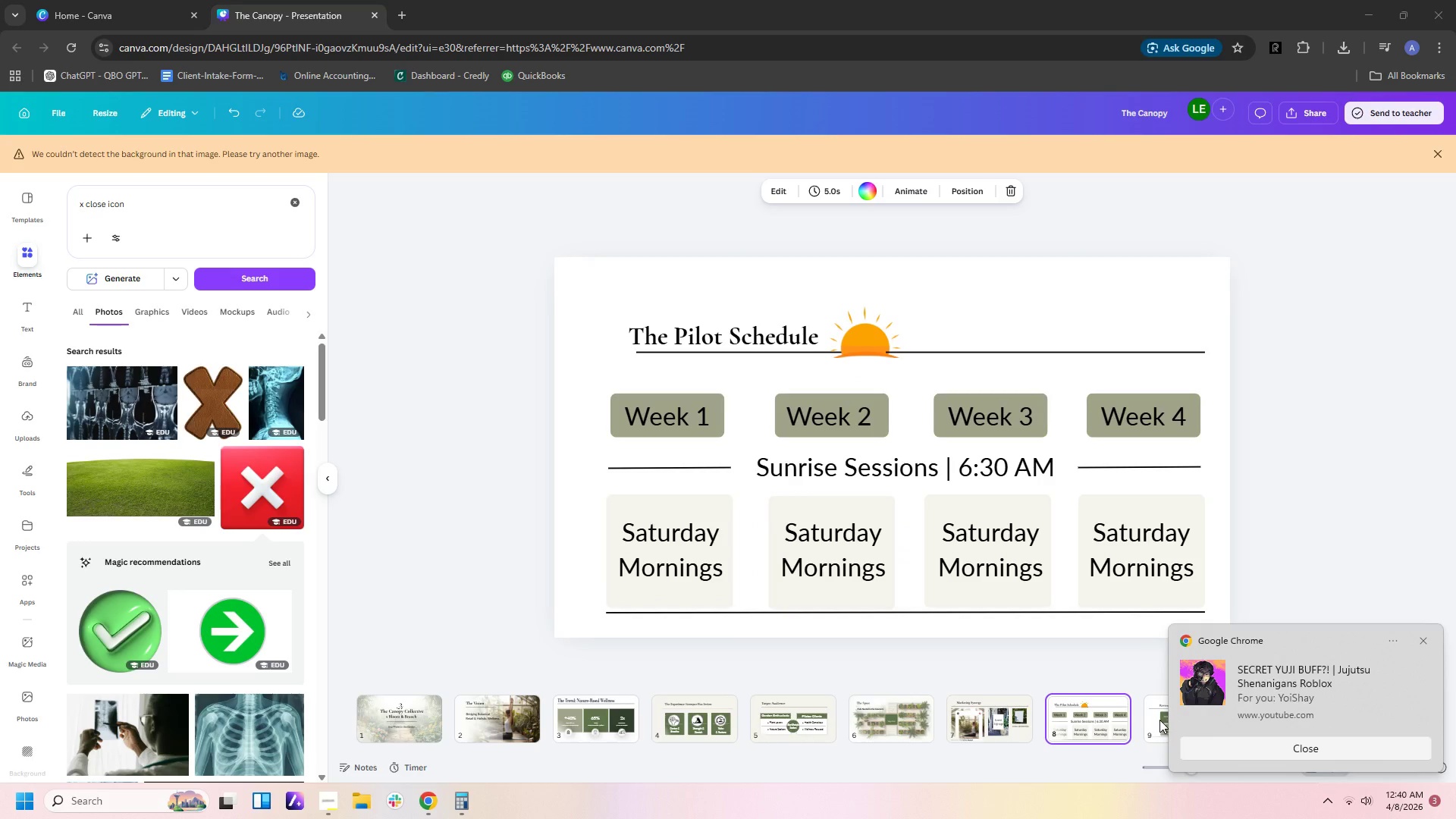 
left_click([1163, 720])
 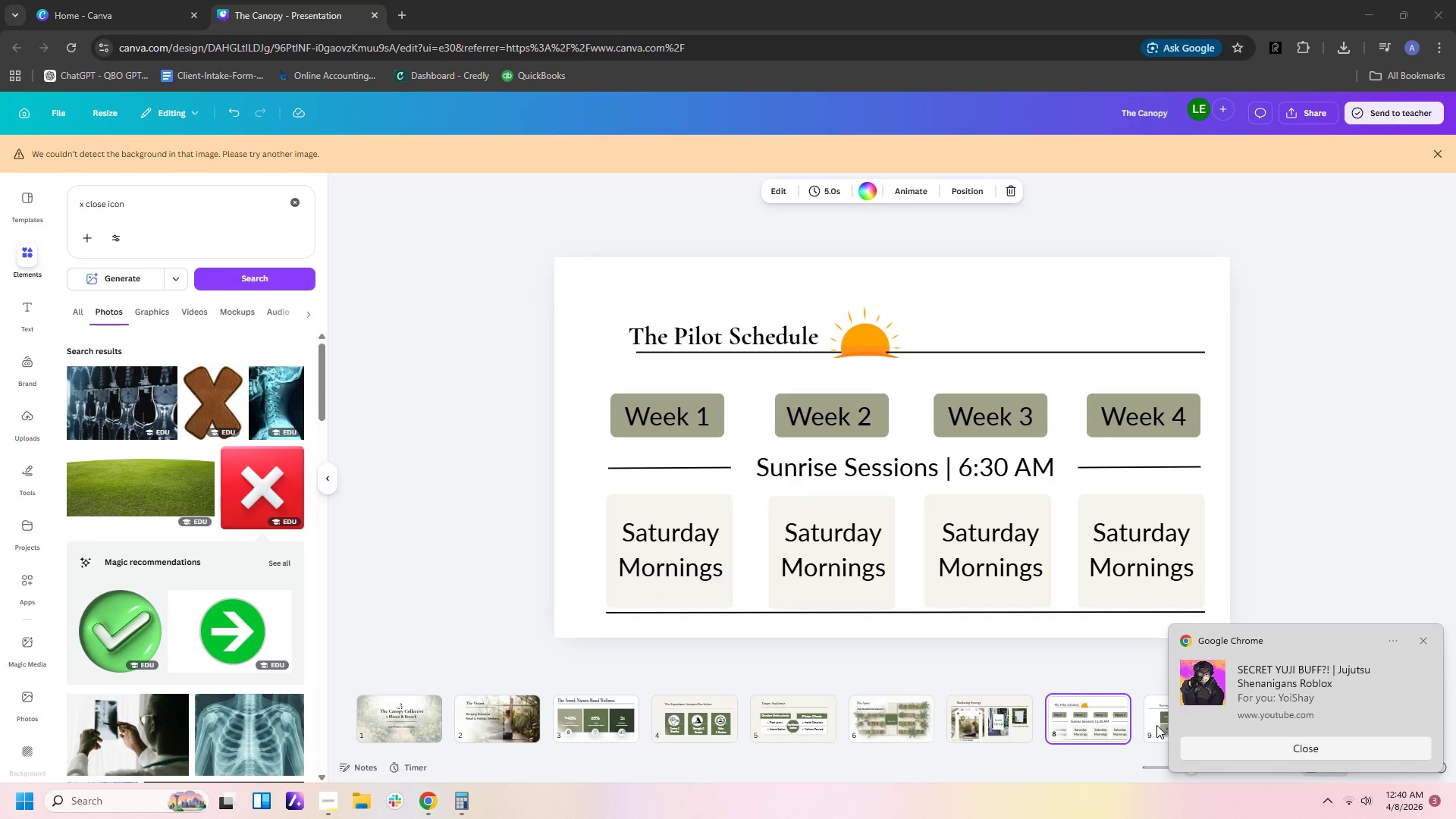 
left_click([1156, 725])
 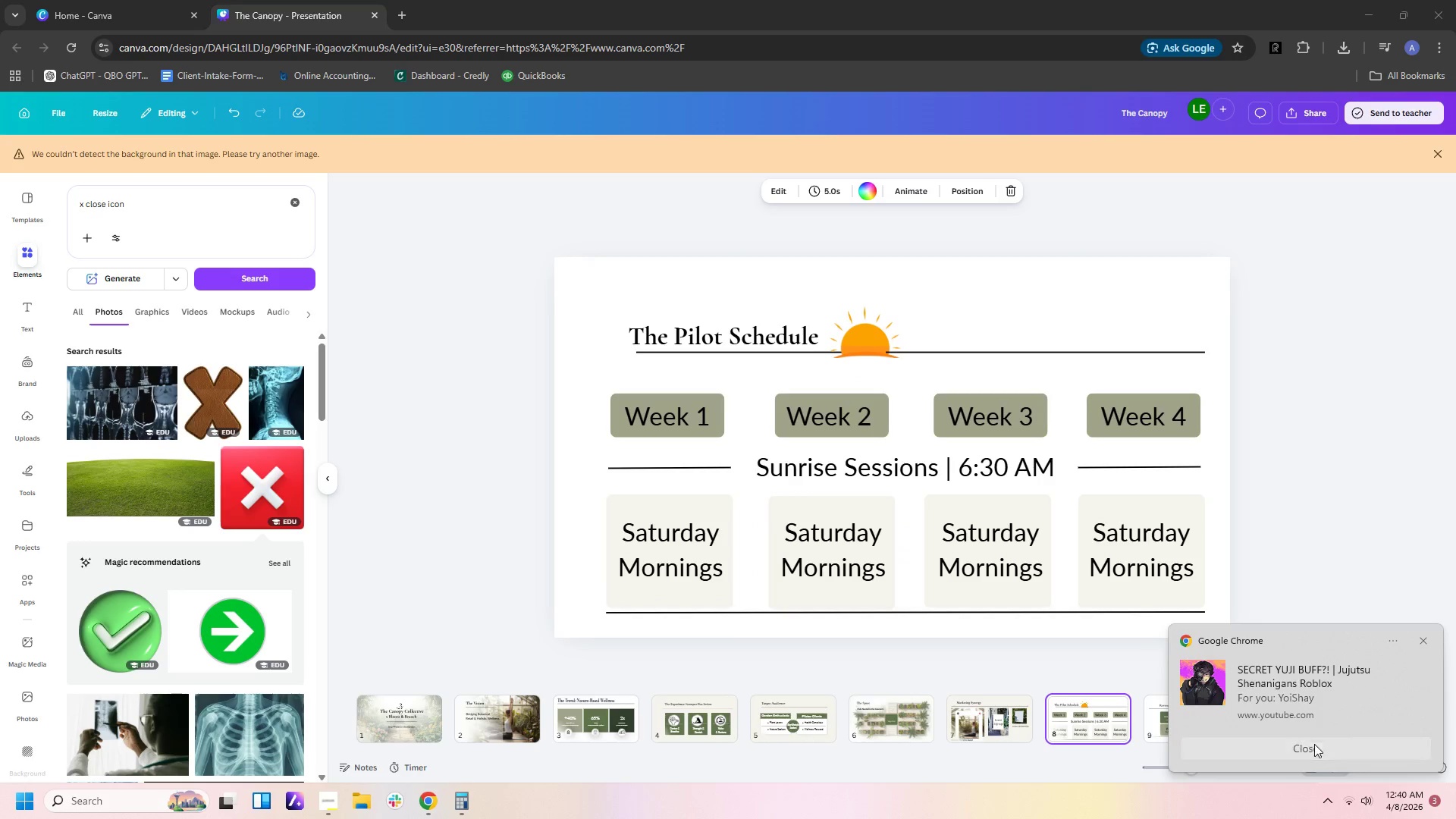 
key(Unknown)
 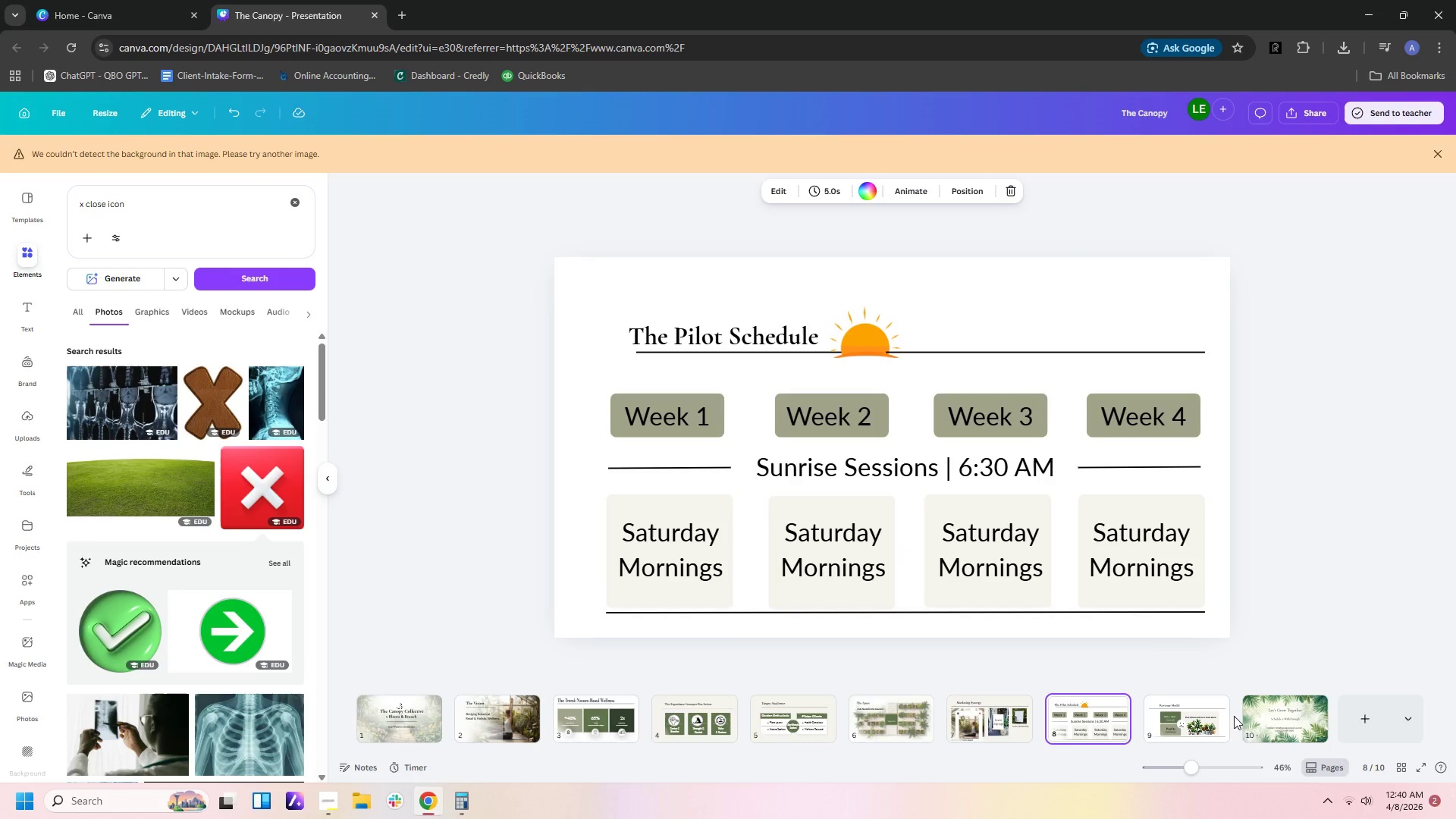 
left_click([1214, 728])
 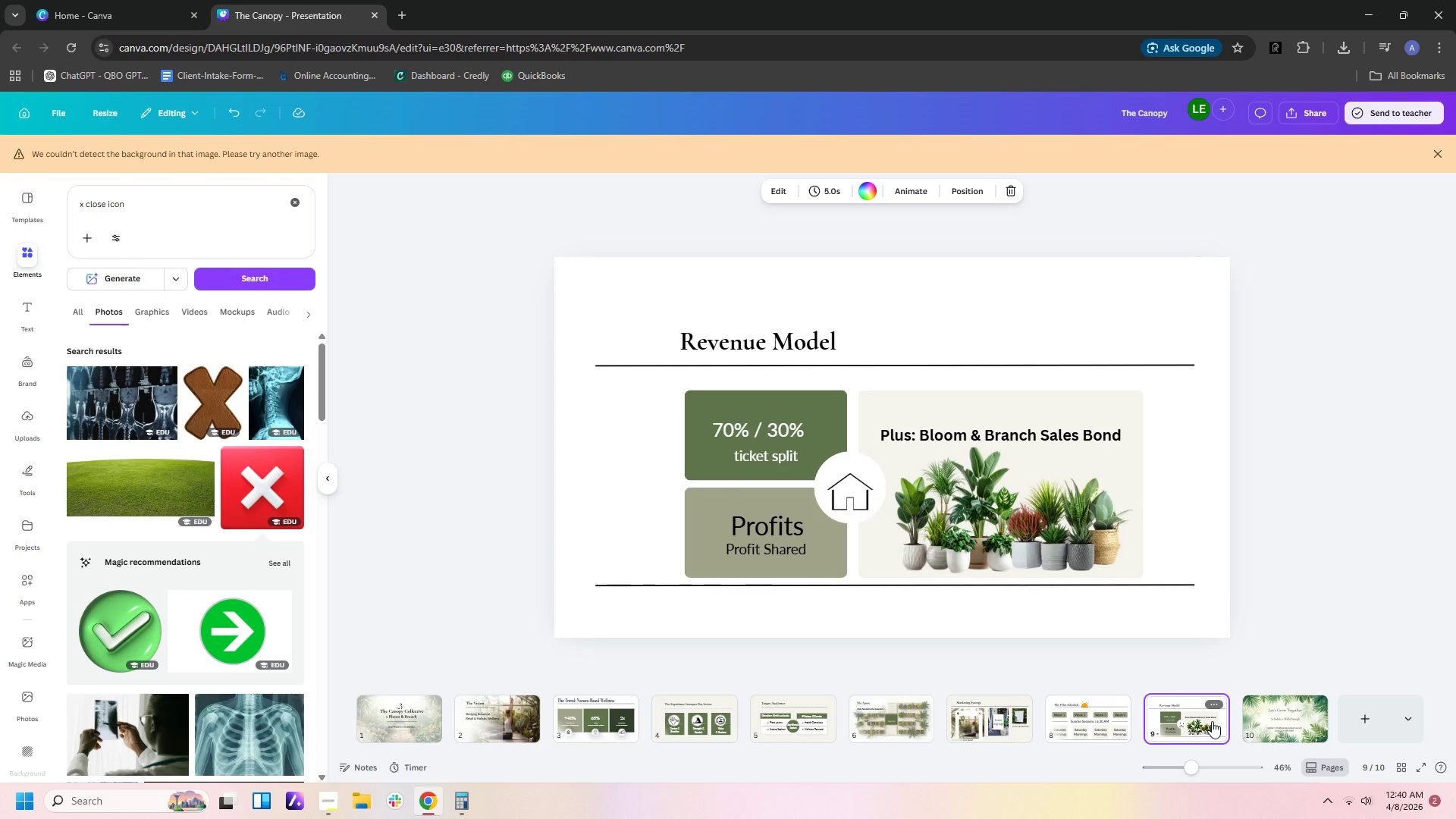 
wait(5.16)
 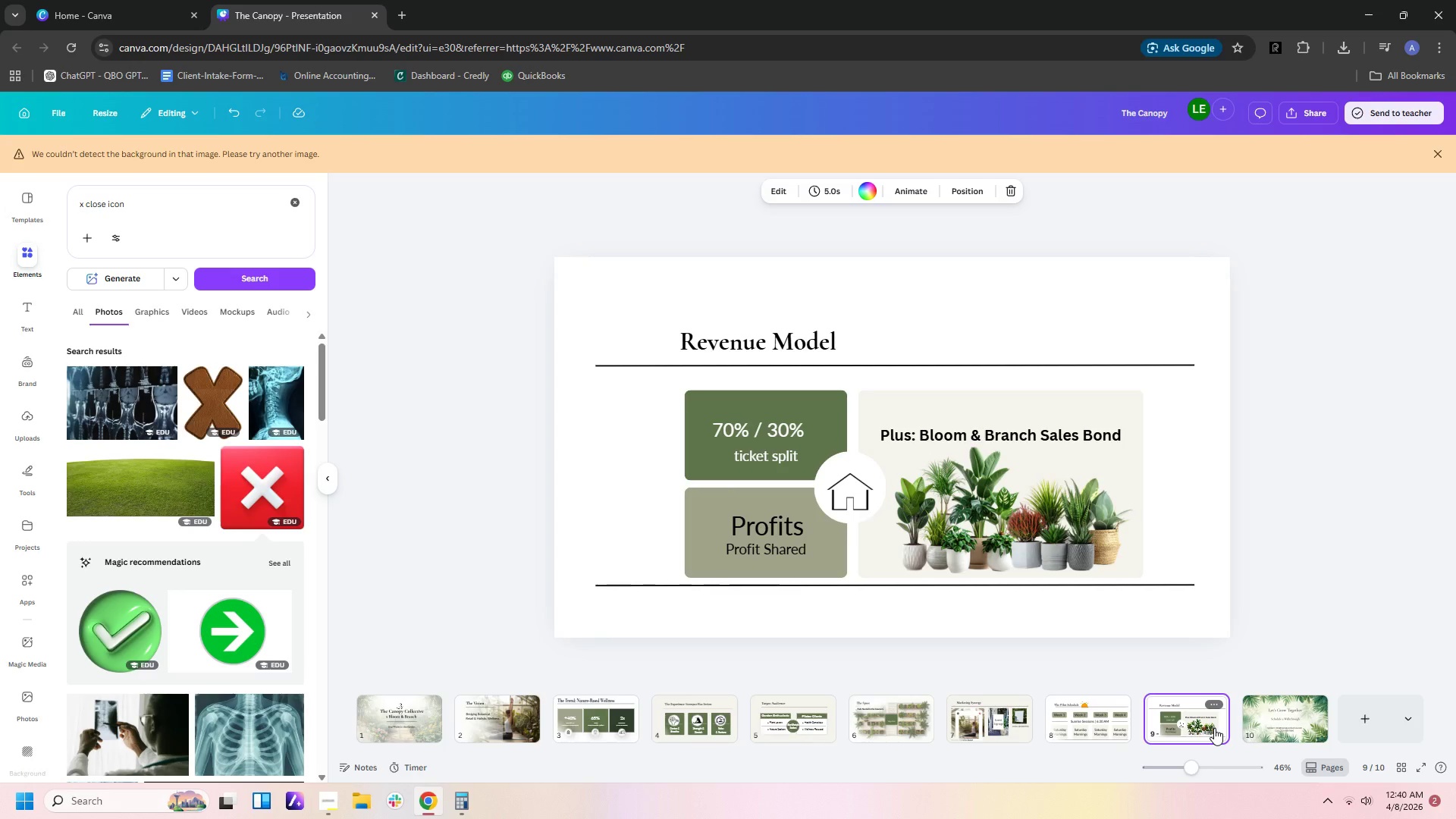 
left_click_drag(start_coordinate=[845, 486], to_coordinate=[845, 482])
 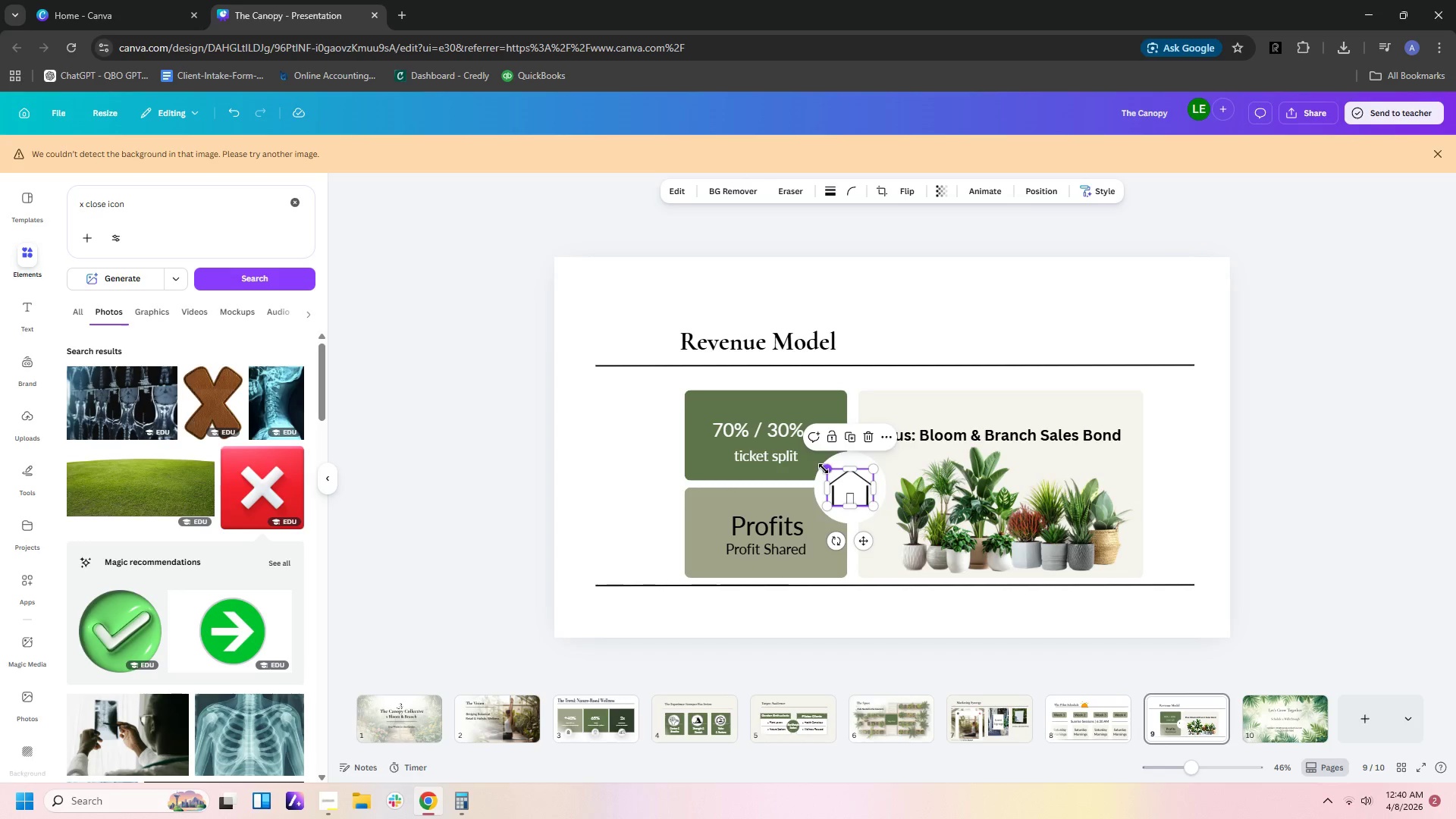 
left_click_drag(start_coordinate=[824, 469], to_coordinate=[819, 456])
 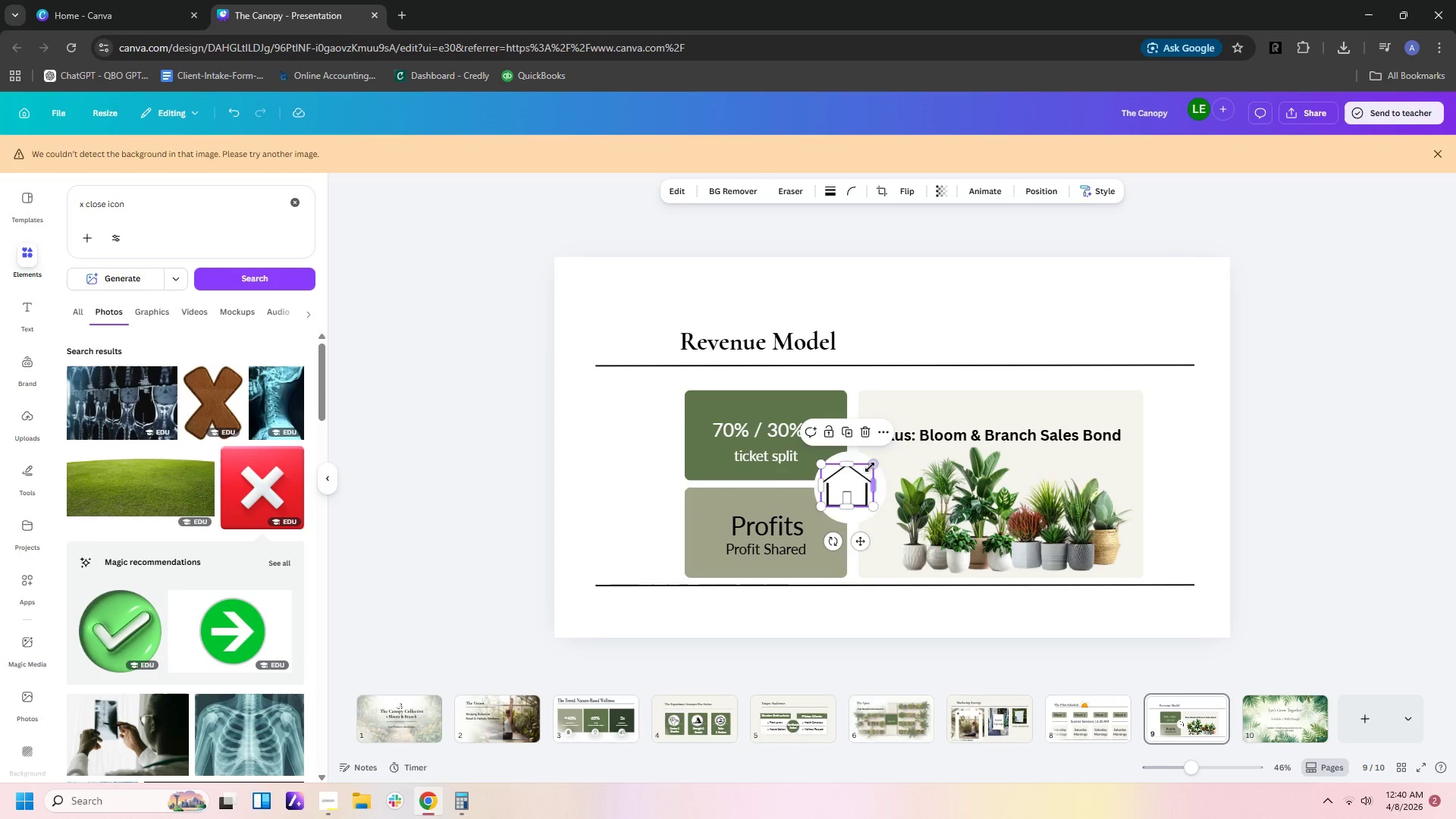 
left_click_drag(start_coordinate=[871, 465], to_coordinate=[874, 462])
 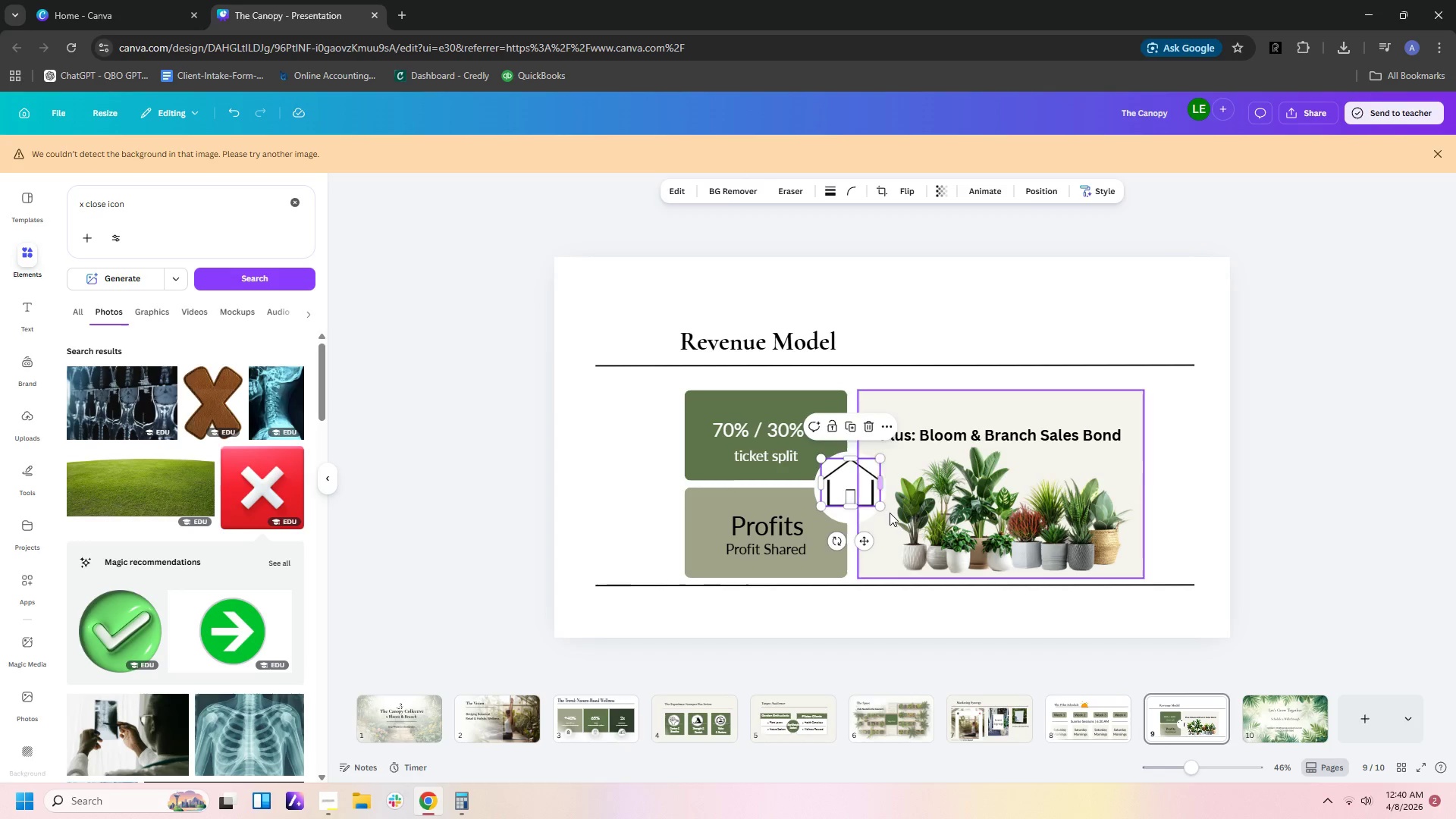 
left_click([890, 513])
 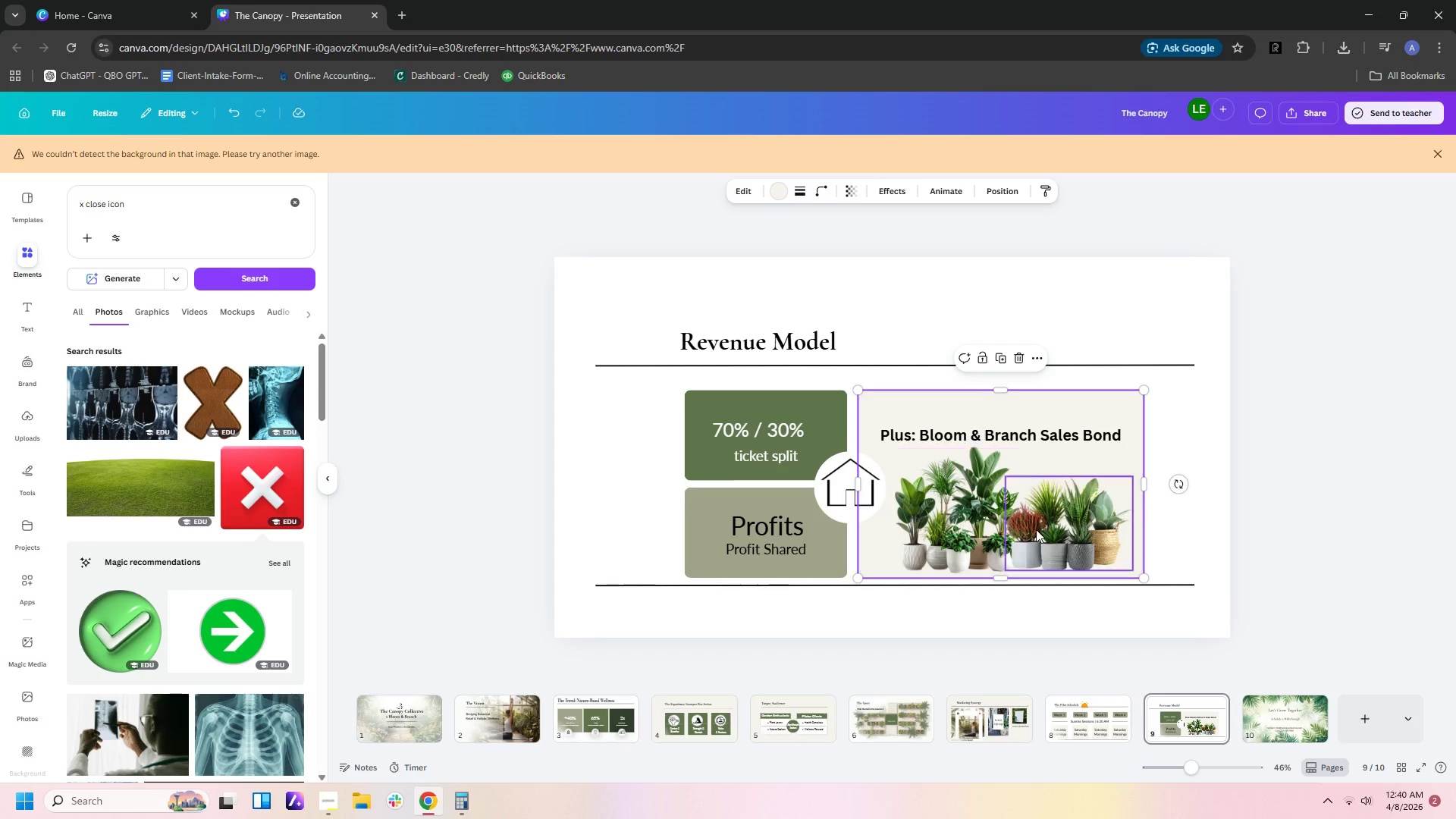 
left_click([1036, 529])
 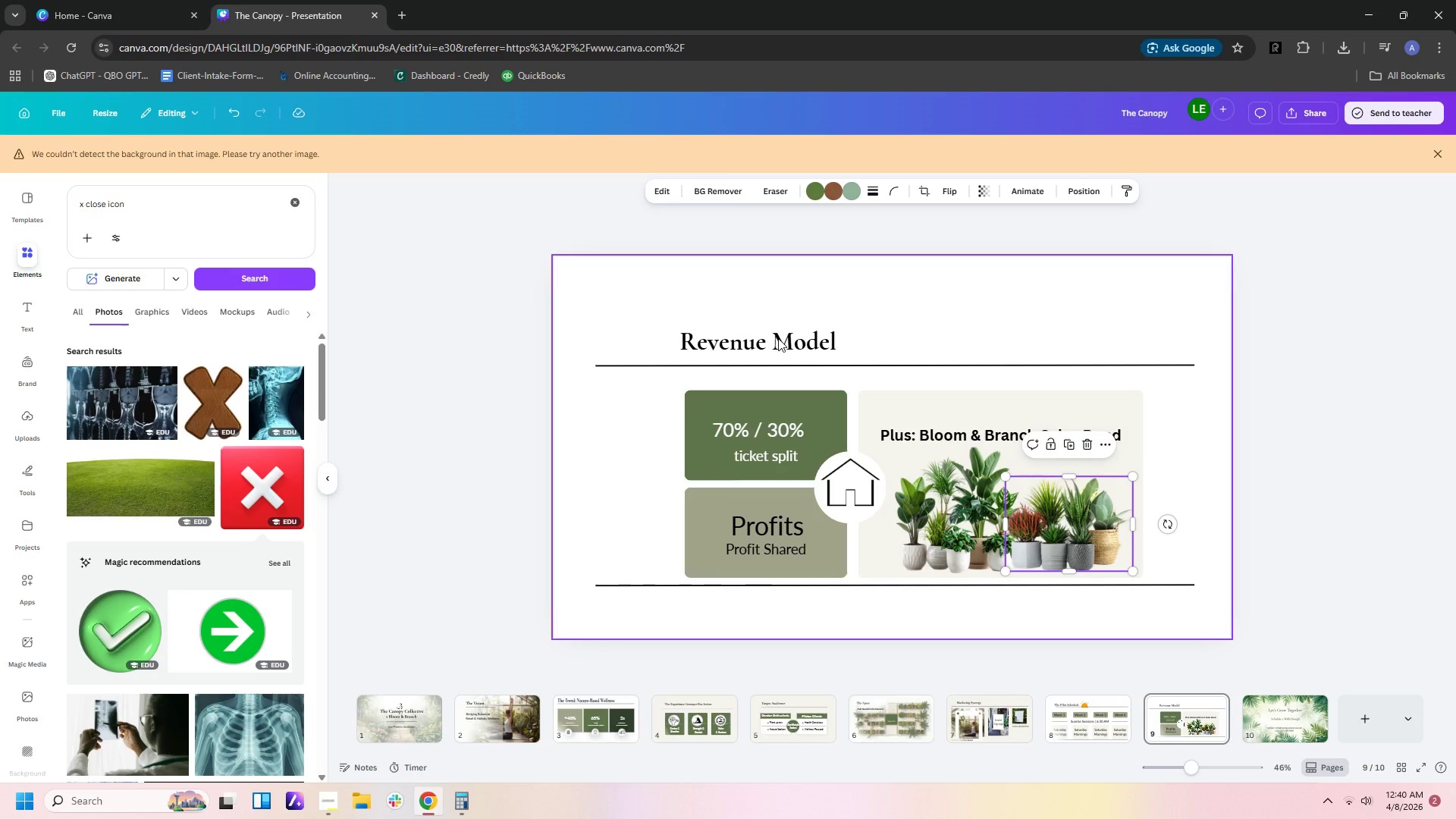 
left_click([748, 345])
 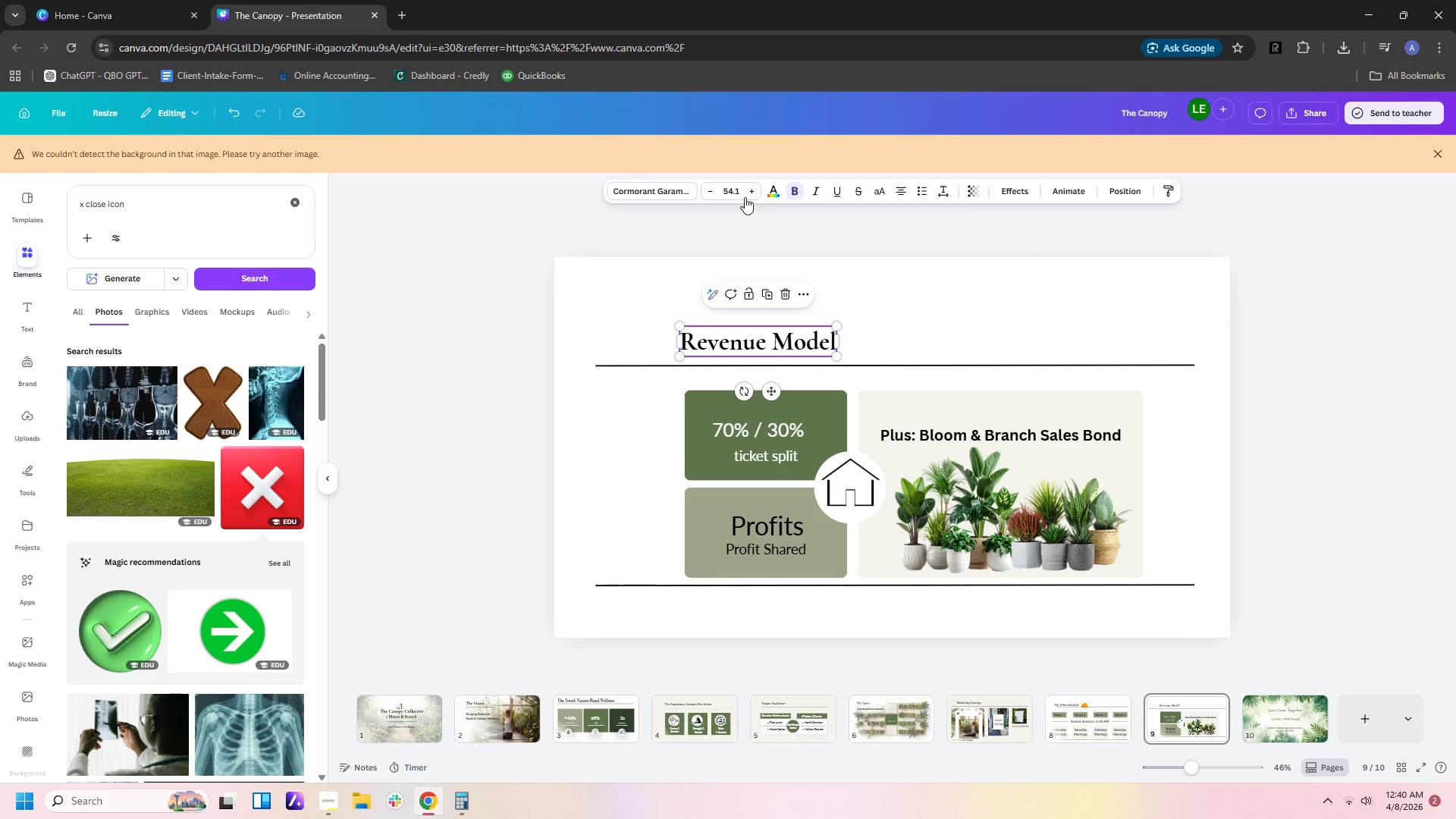 
left_click([742, 195])
 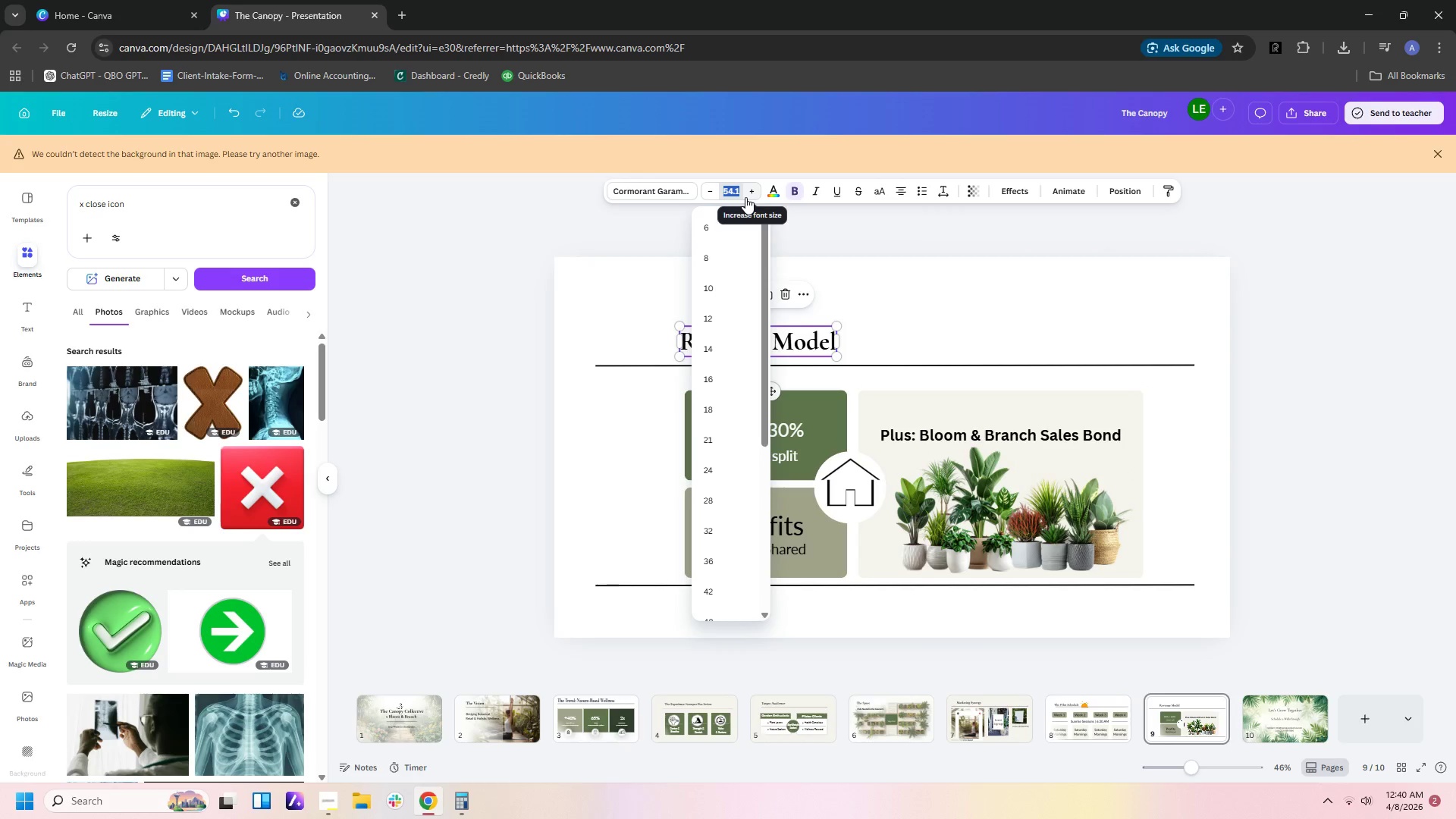 
key(Numpad5)
 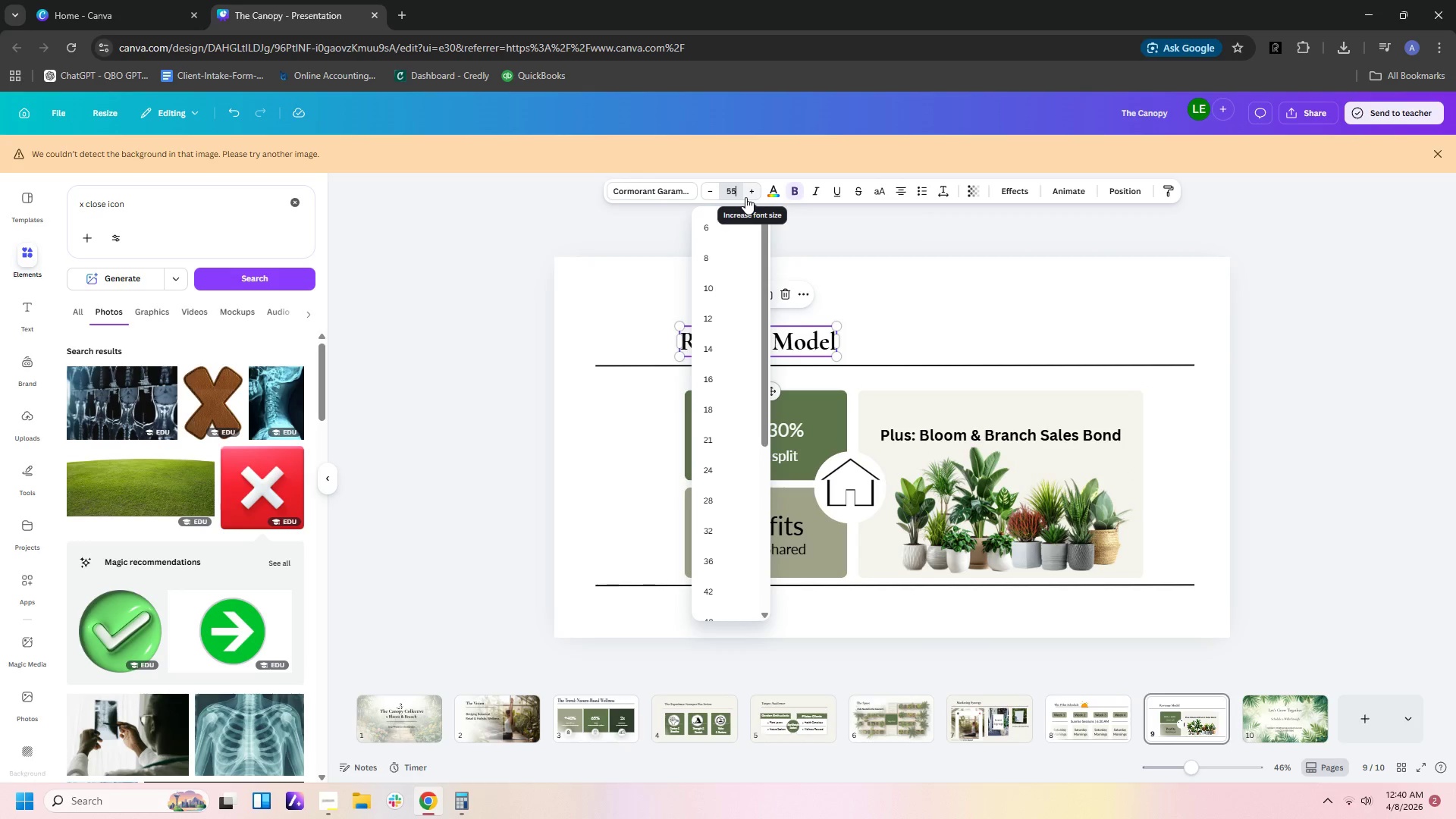 
key(Numpad5)
 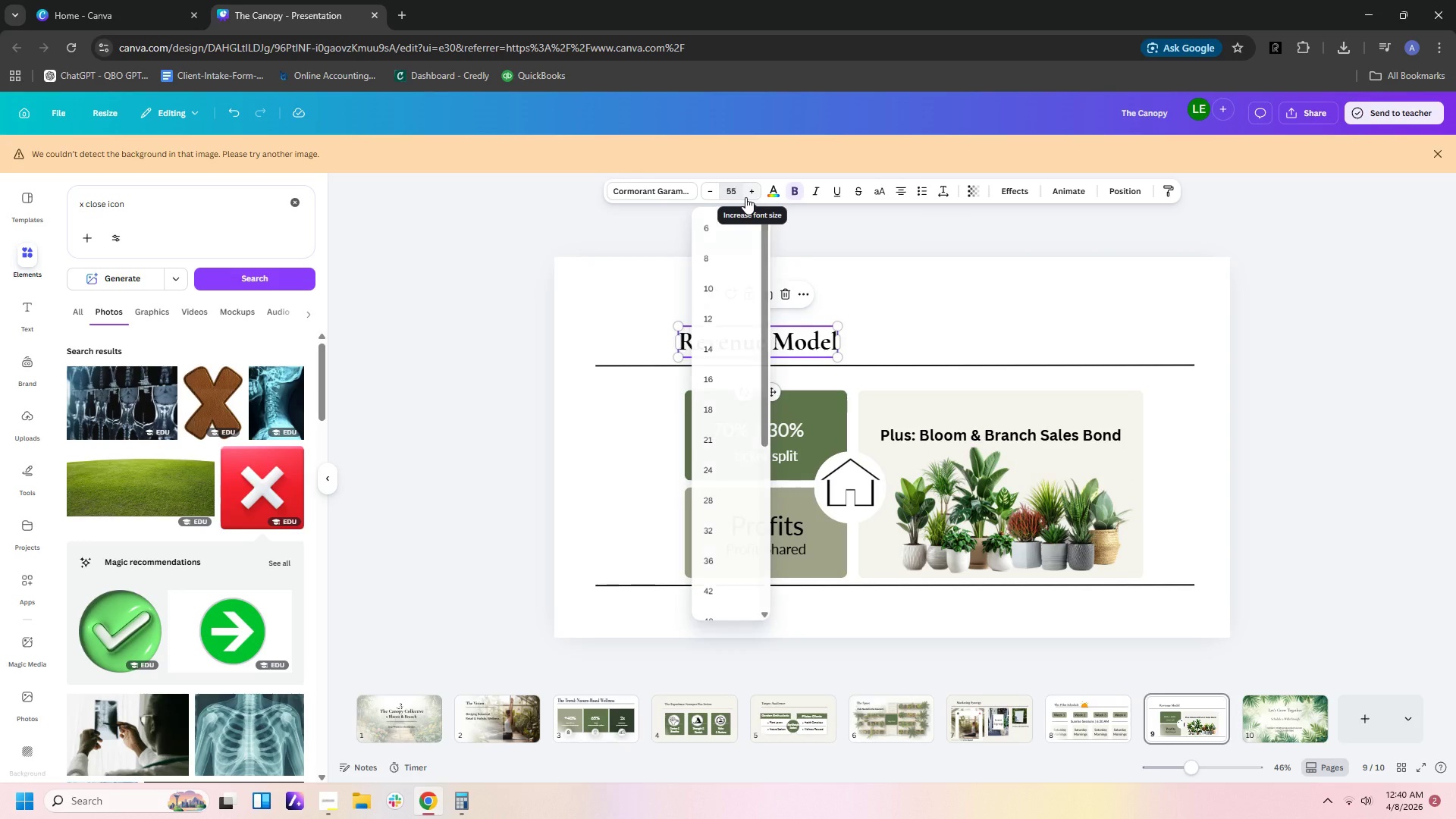 
key(NumpadEnter)
 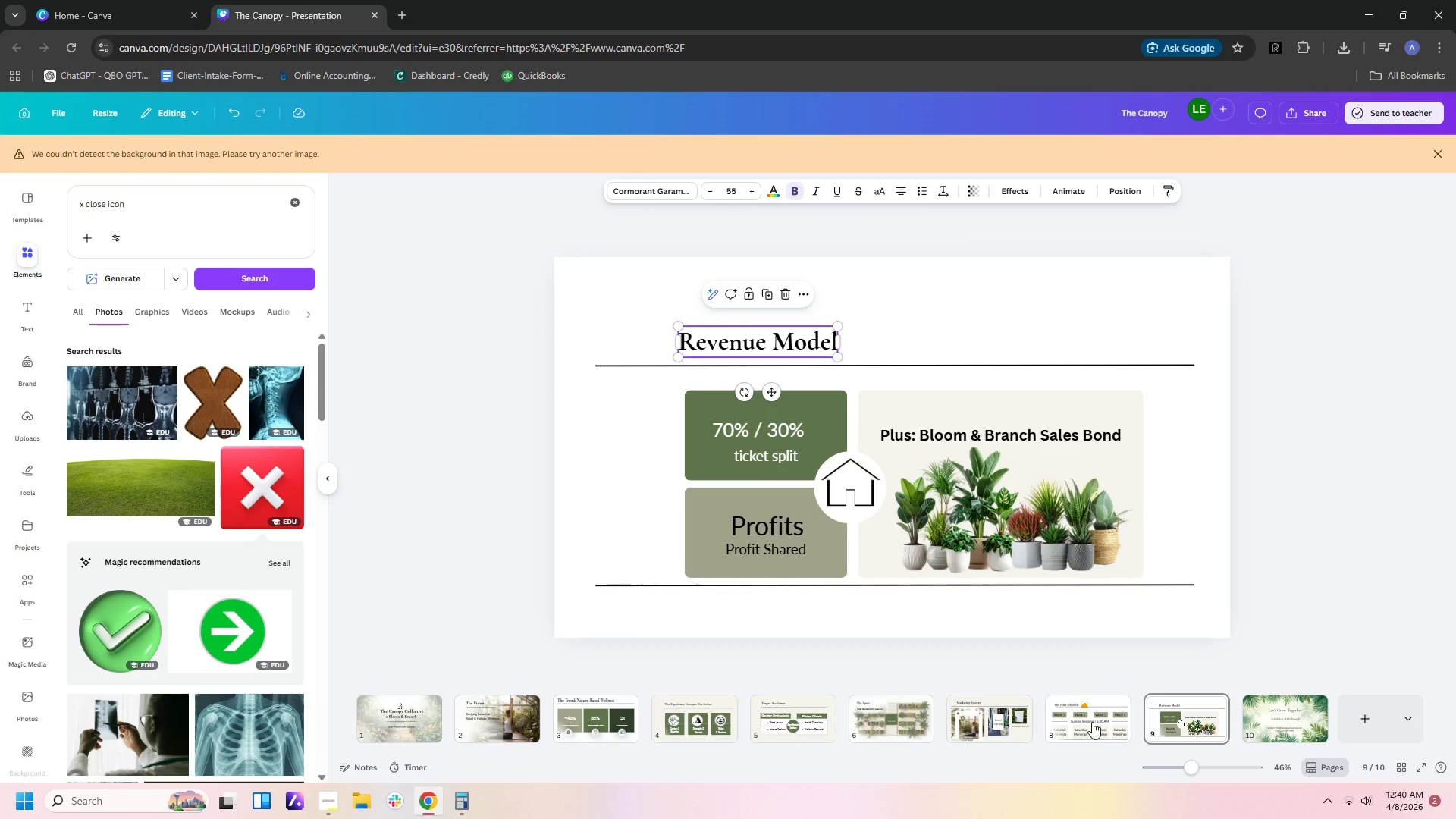 
left_click([1244, 722])
 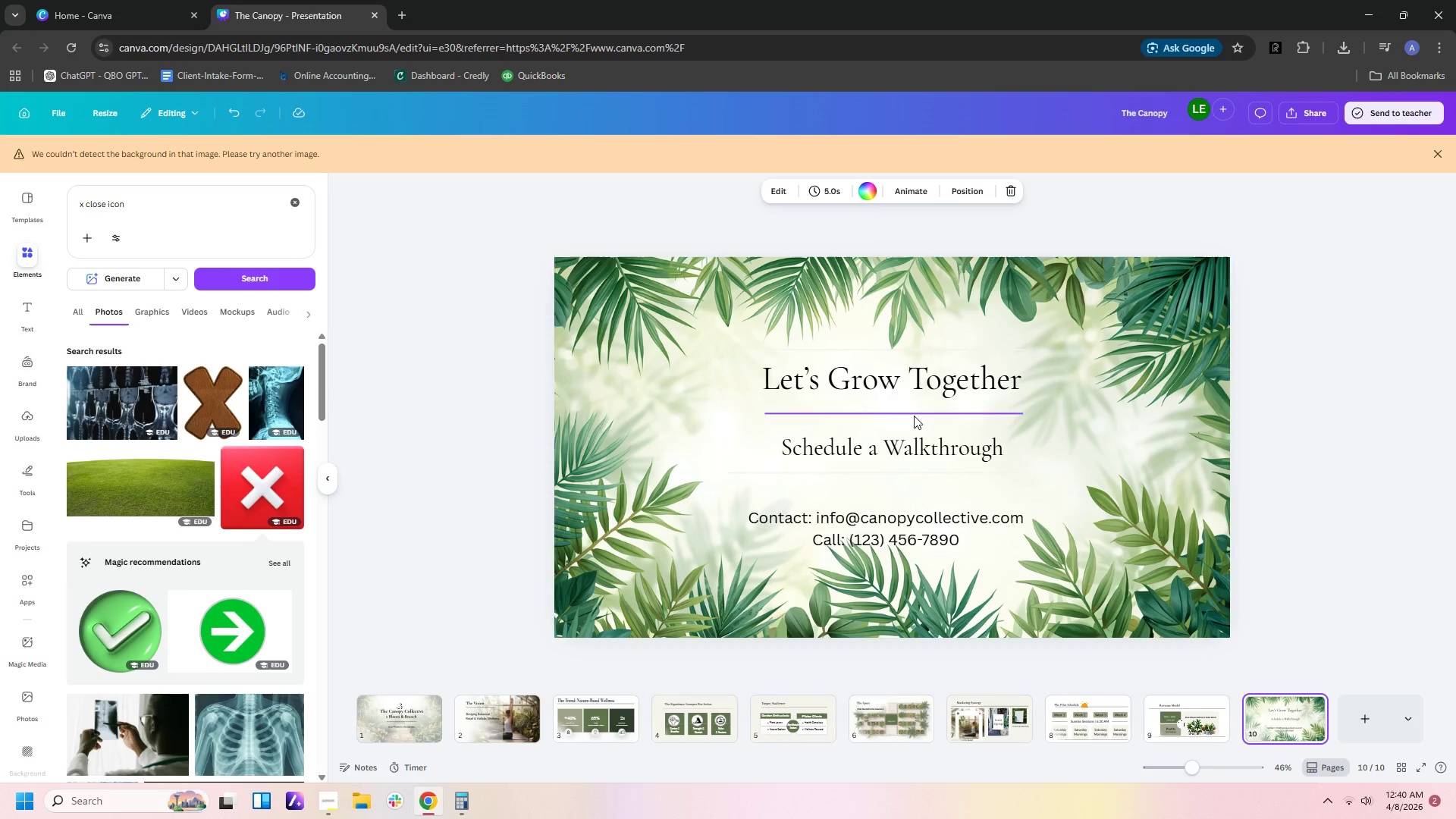 
left_click([914, 389])
 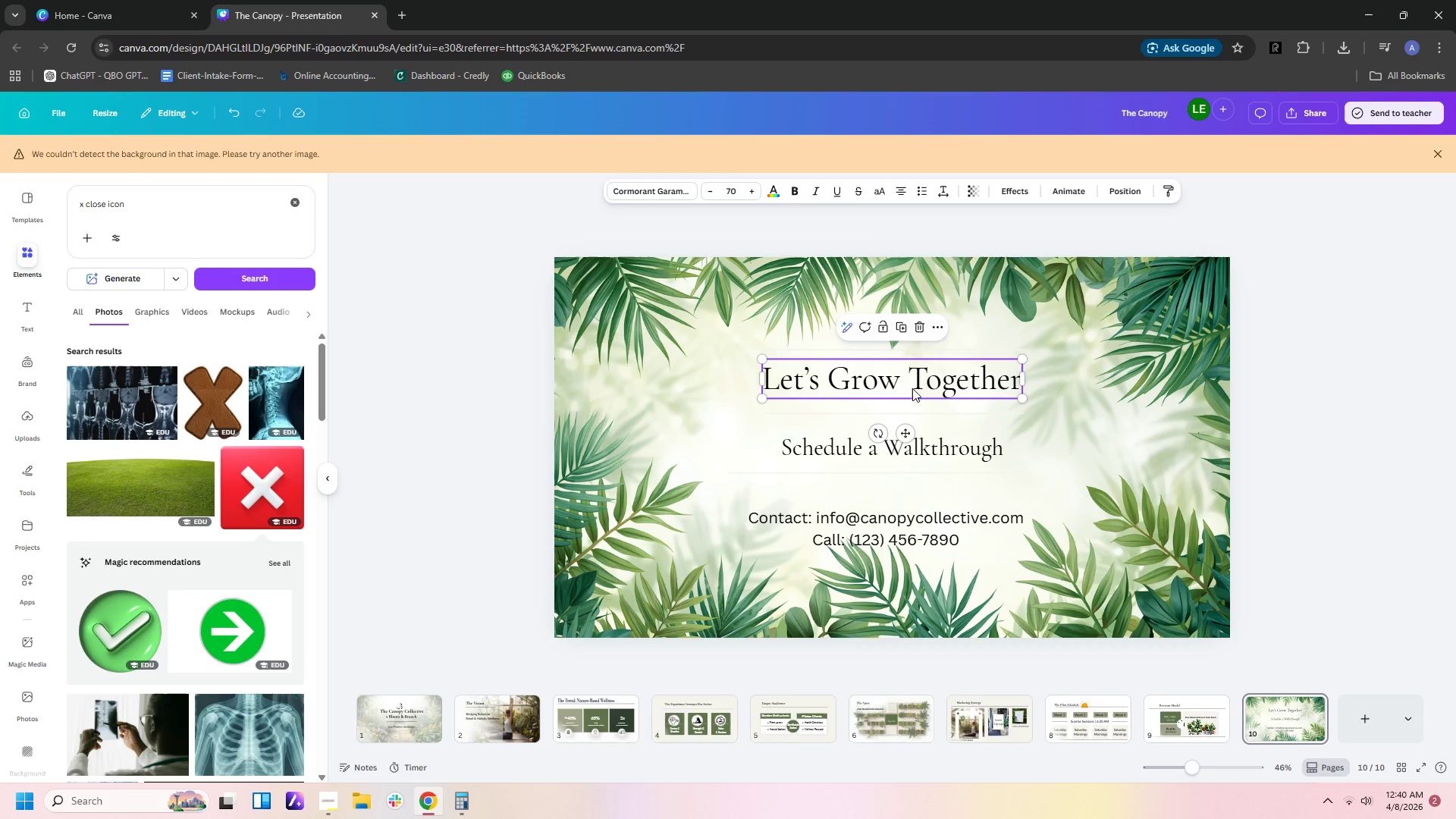 
left_click([902, 440])
 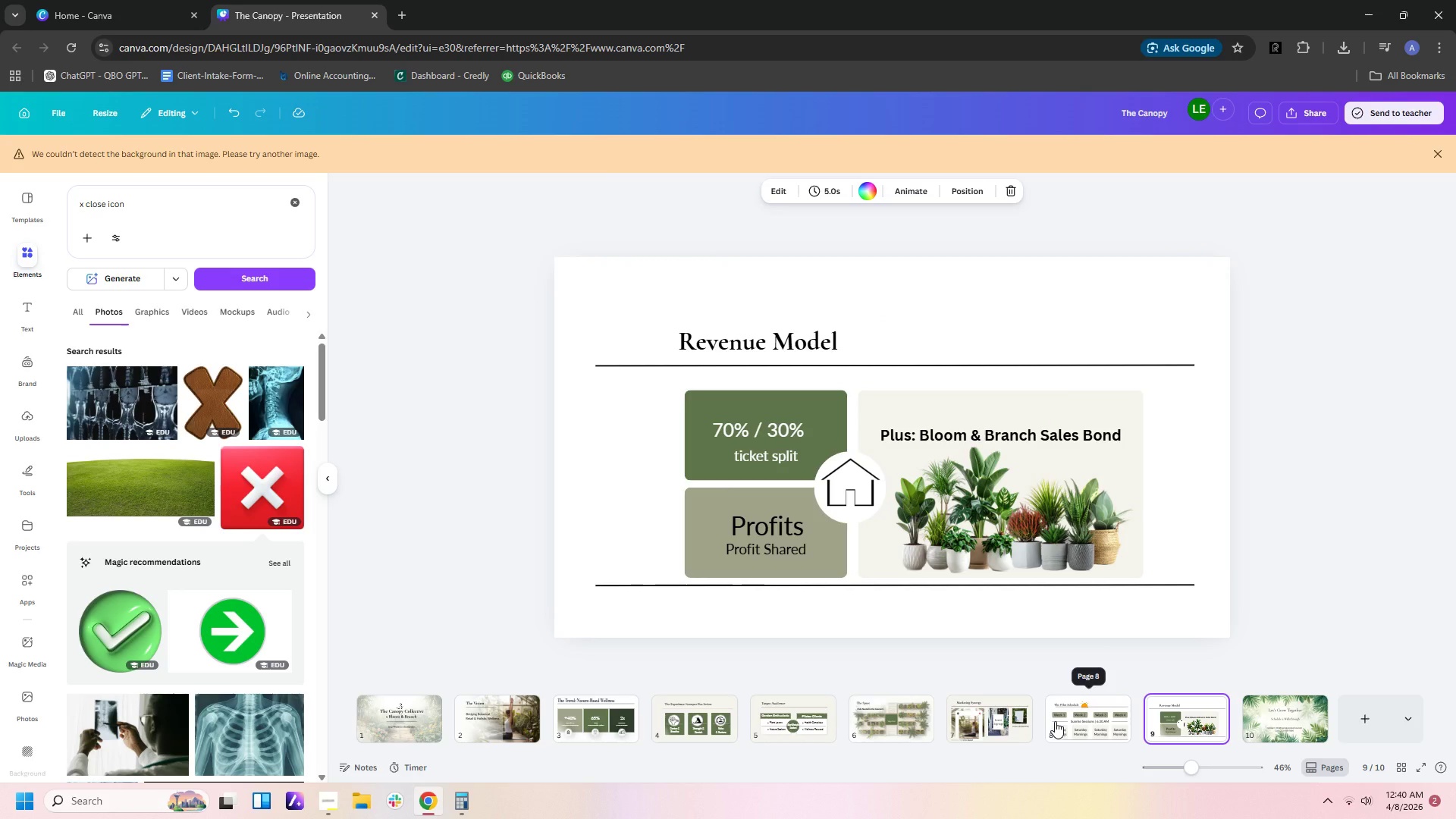 
left_click([1055, 721])
 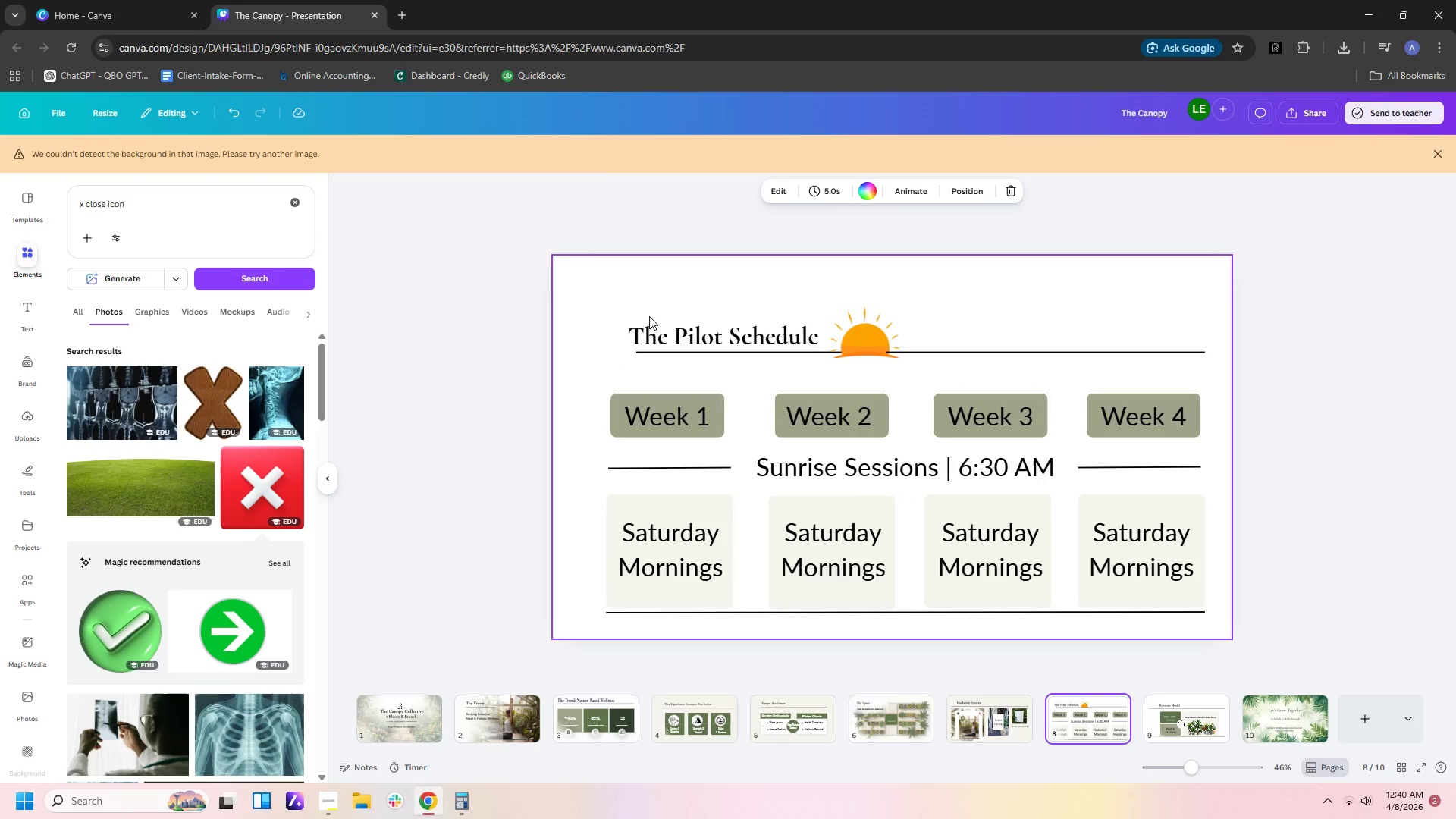 
double_click([666, 331])
 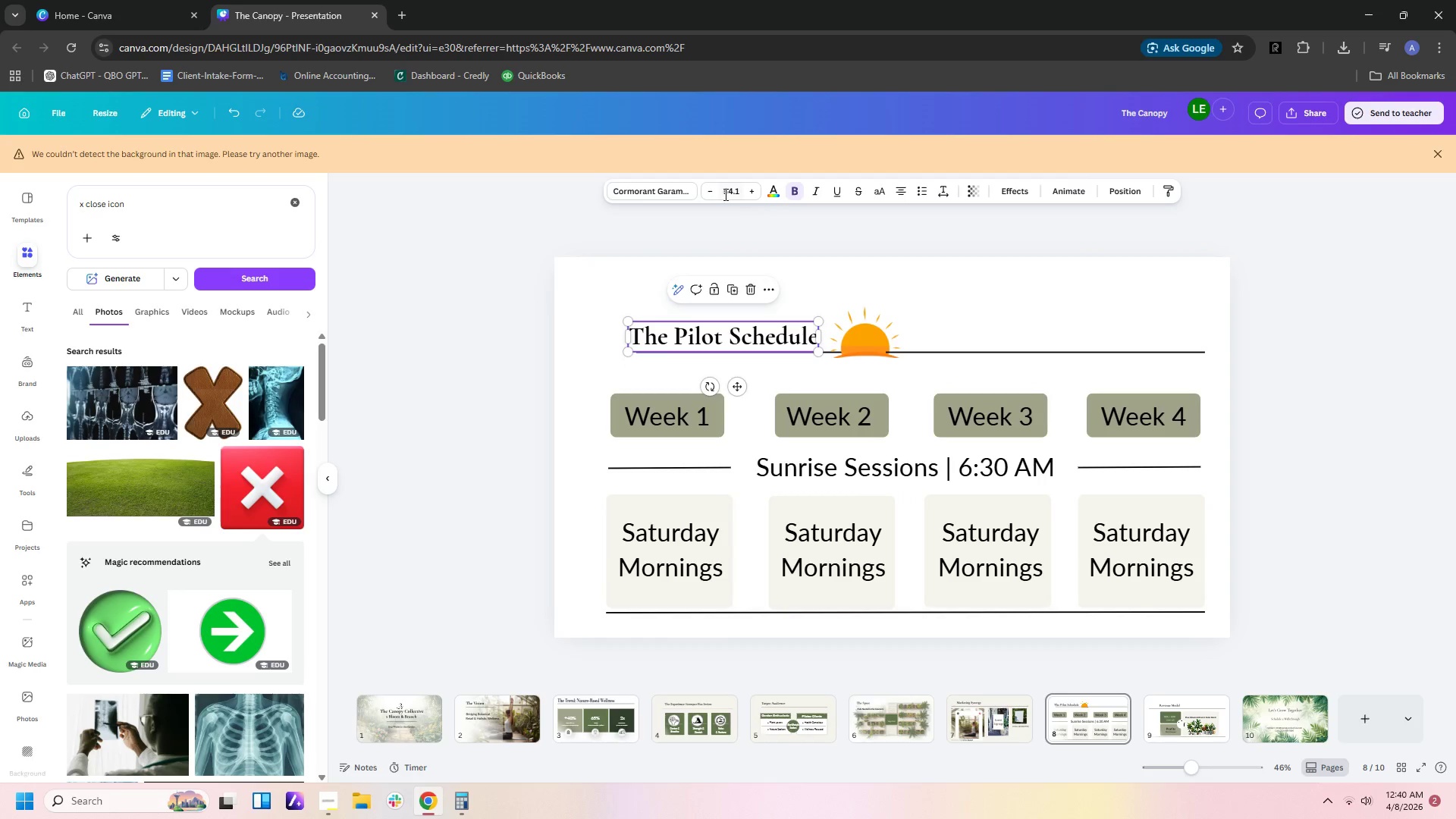 
left_click([736, 190])
 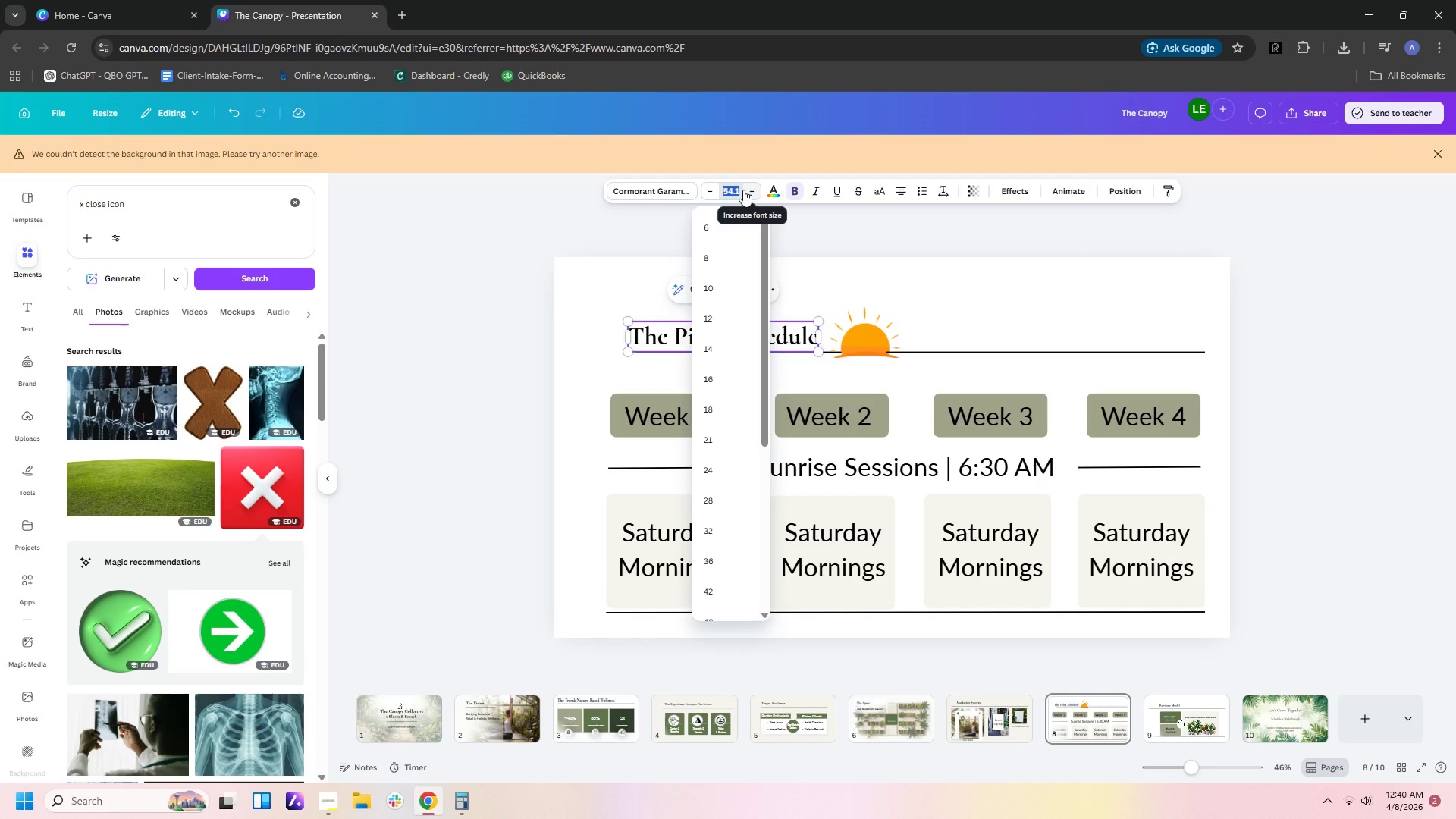 
type(60)
 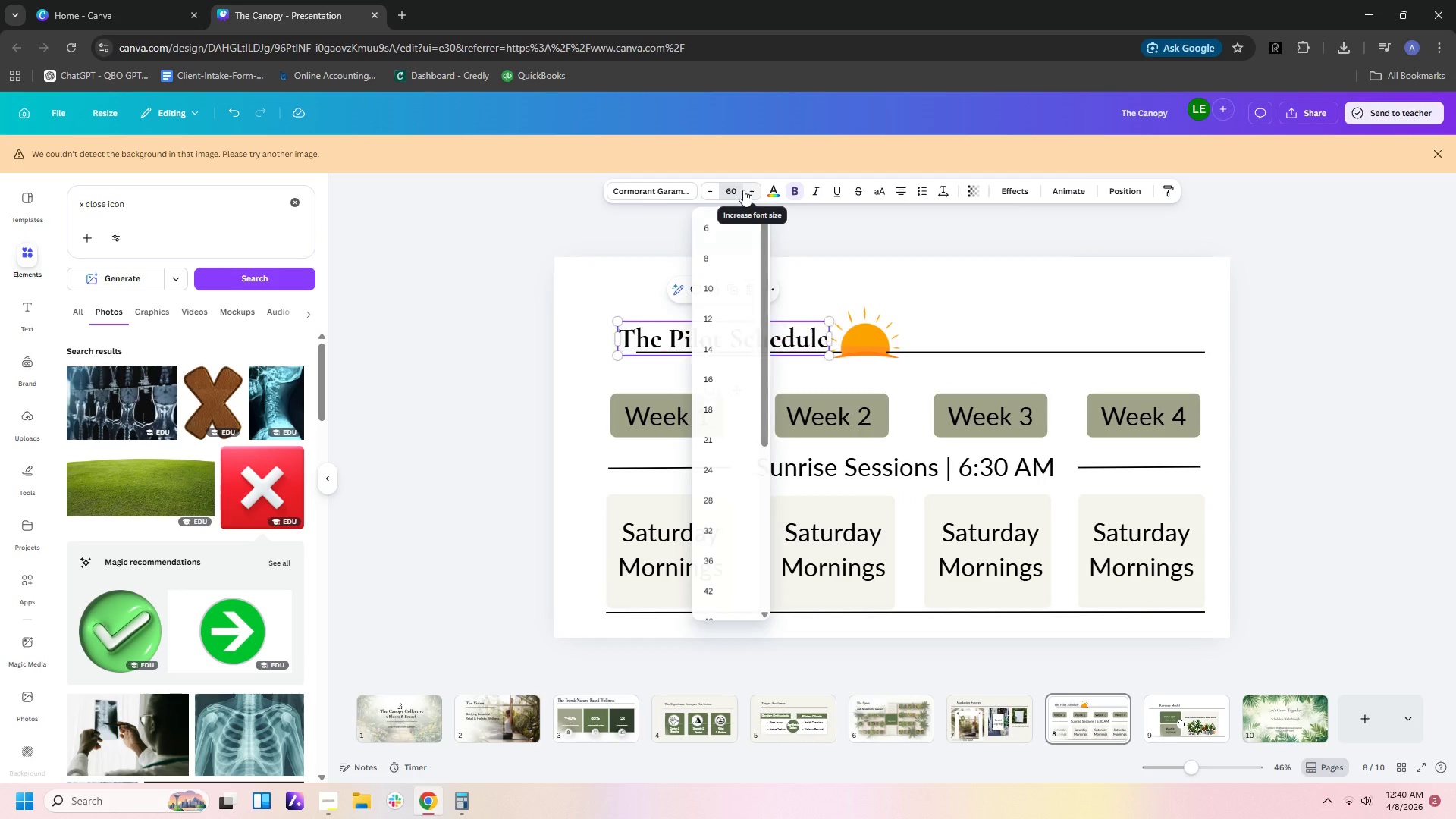 
key(Enter)
 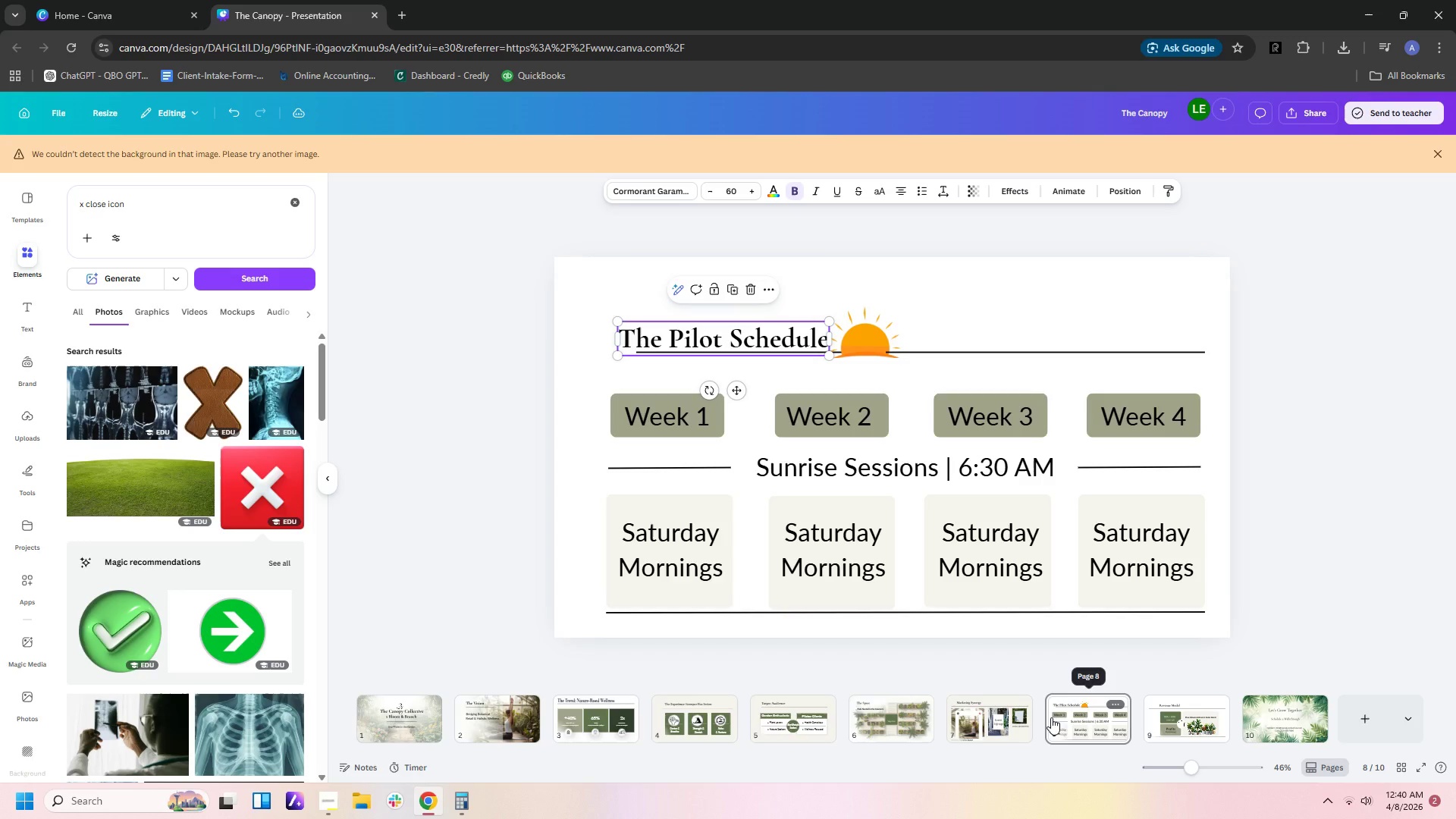 
left_click([1219, 712])
 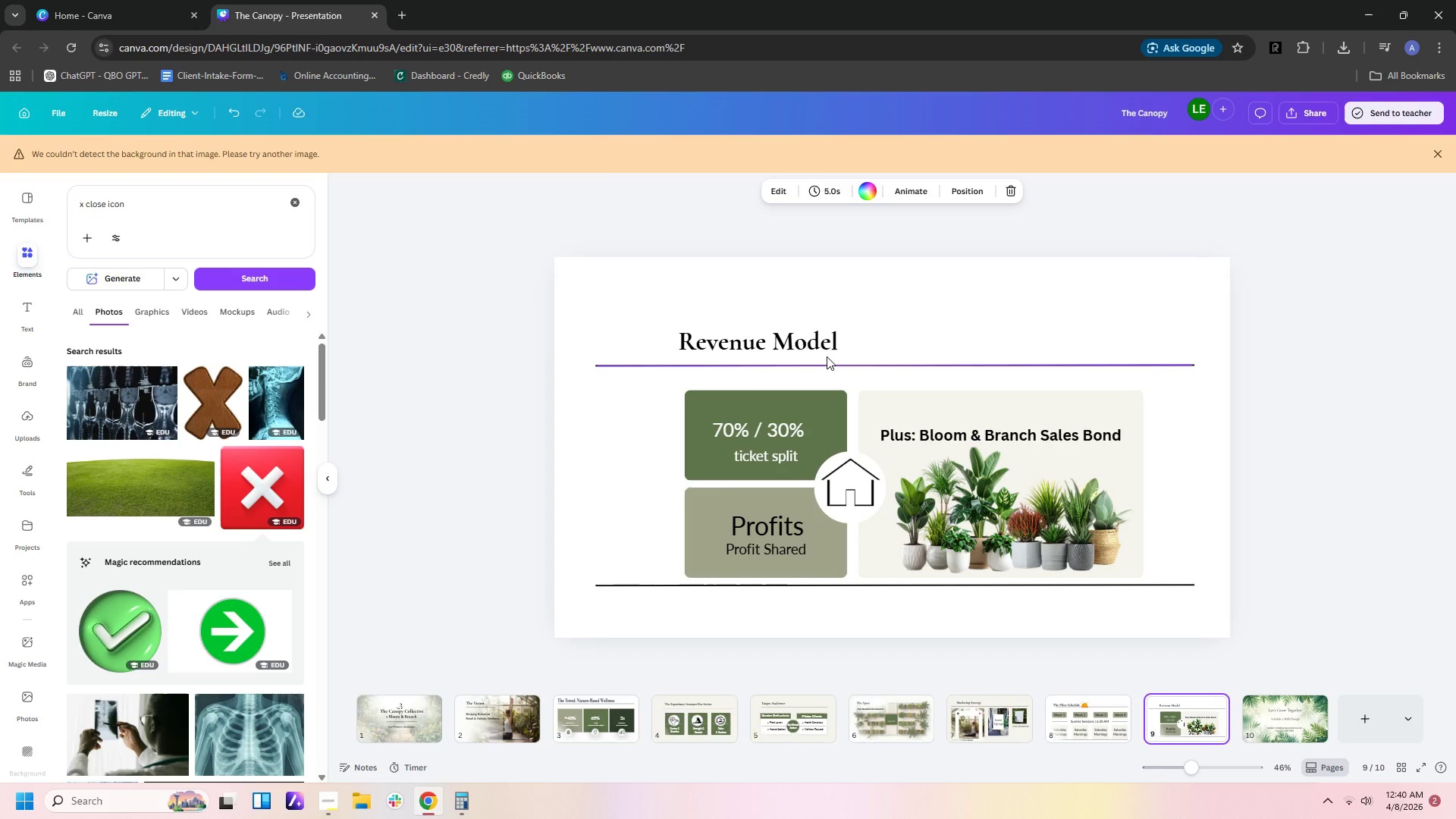 
left_click([821, 340])
 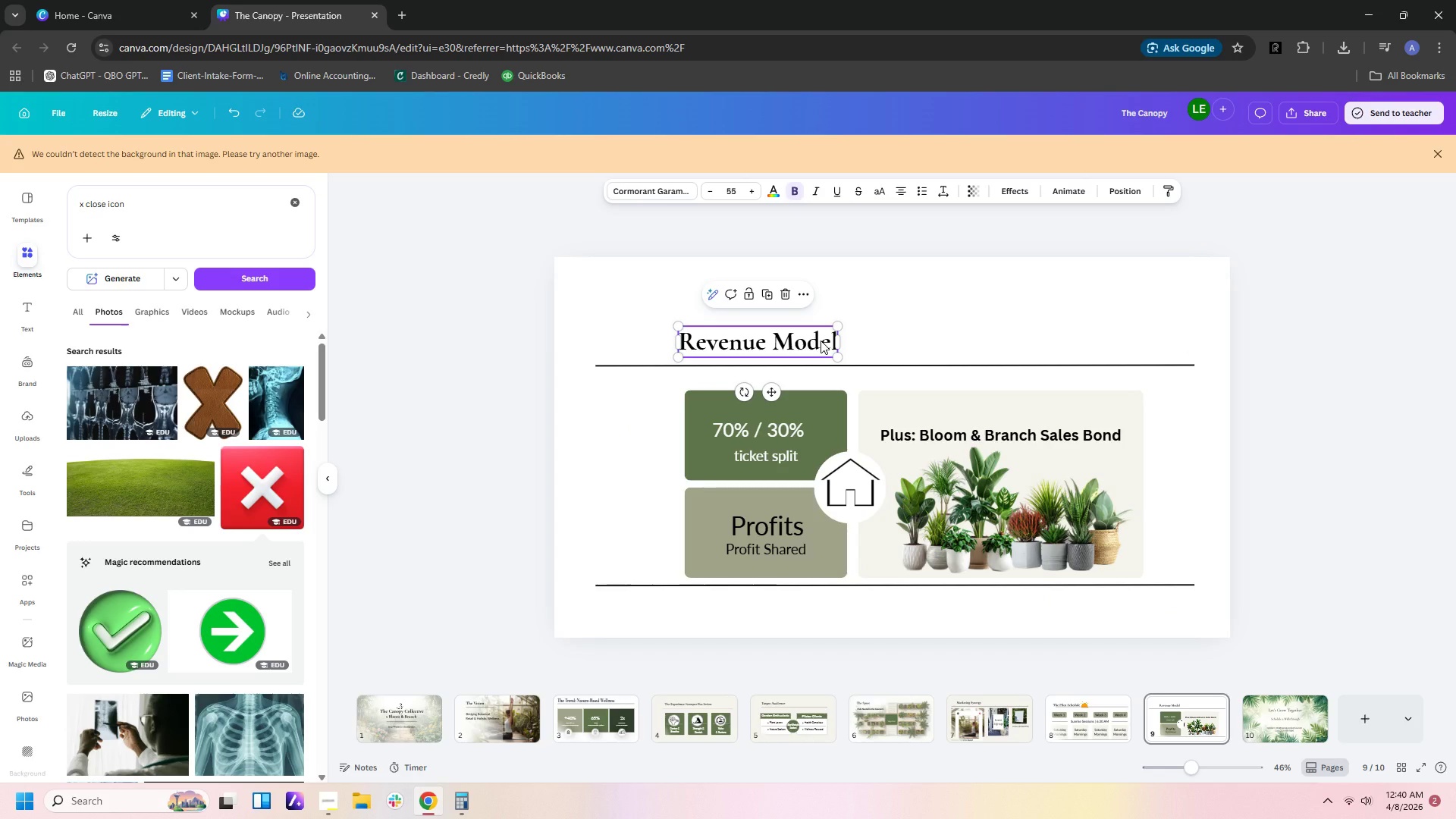 
type(60)
 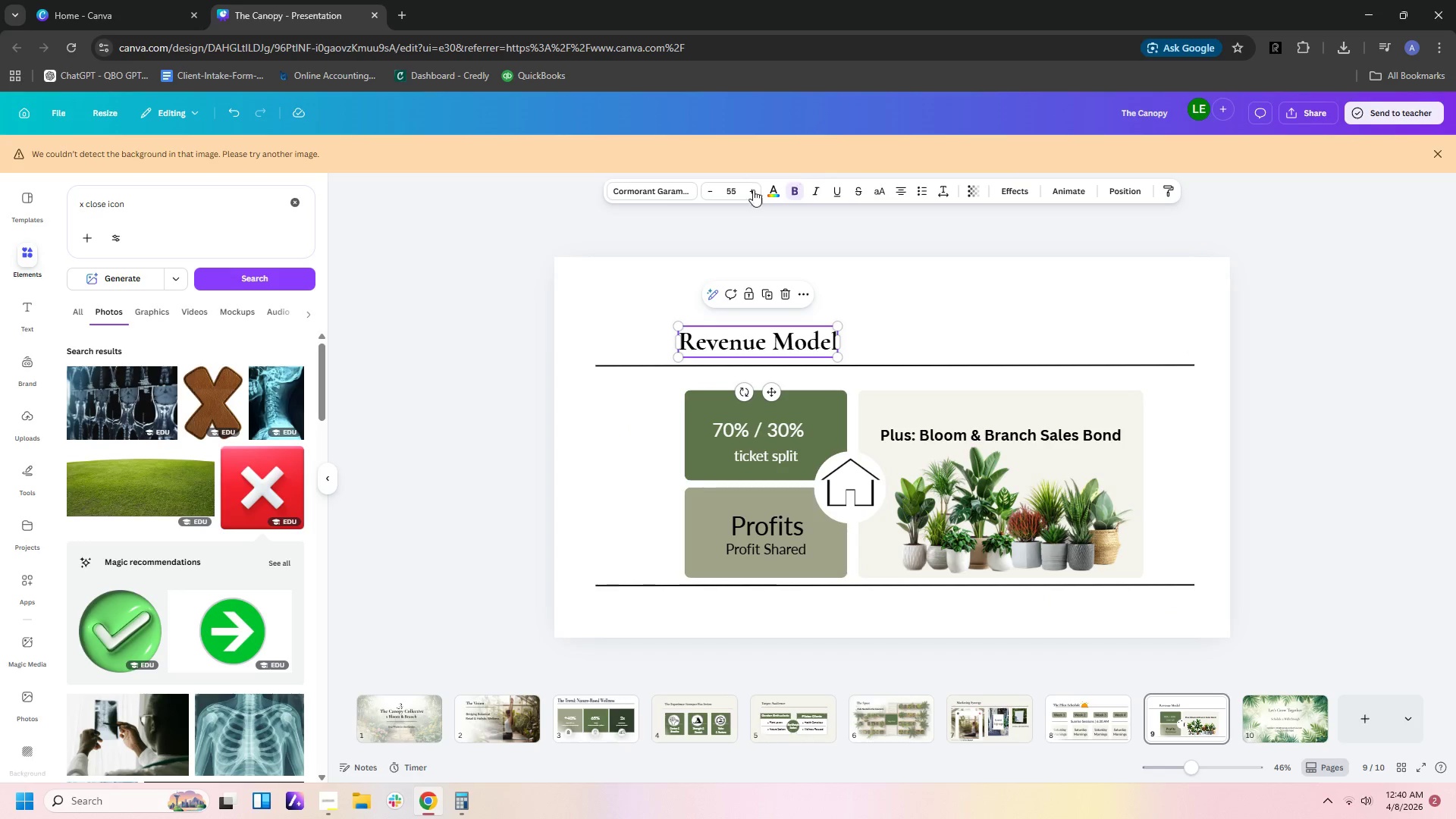 
left_click([739, 190])
 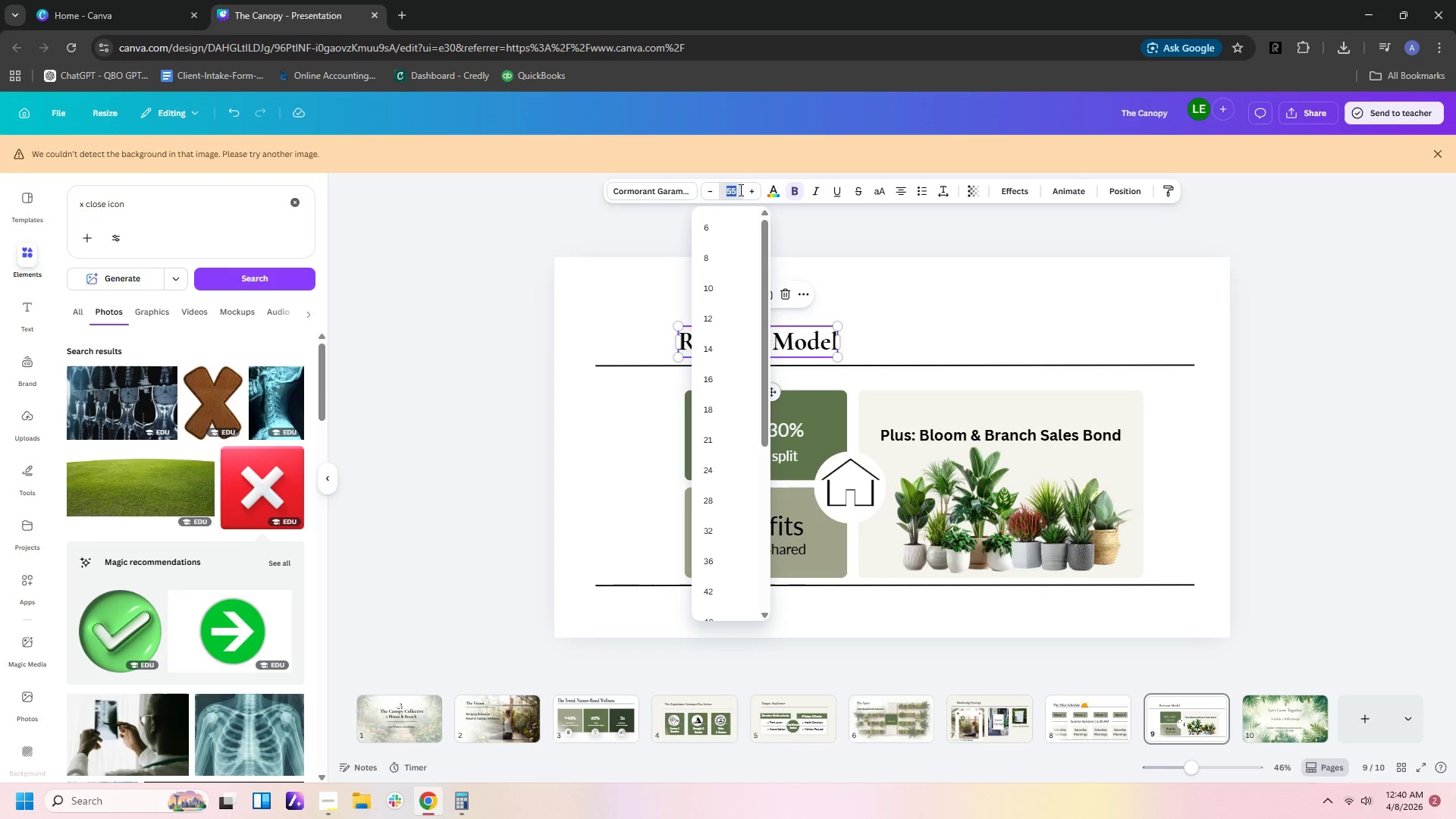 
type(60)
 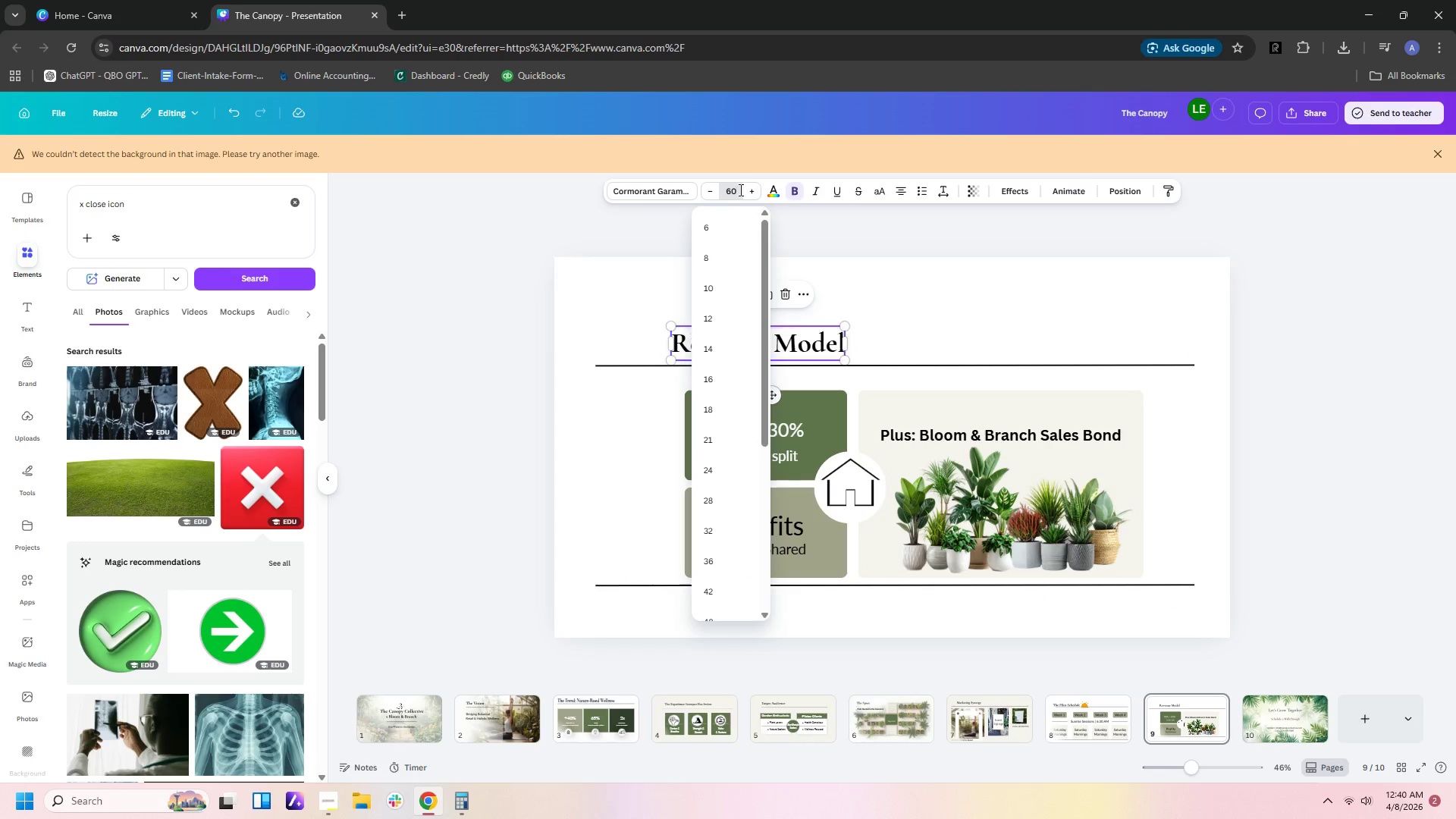 
key(Enter)
 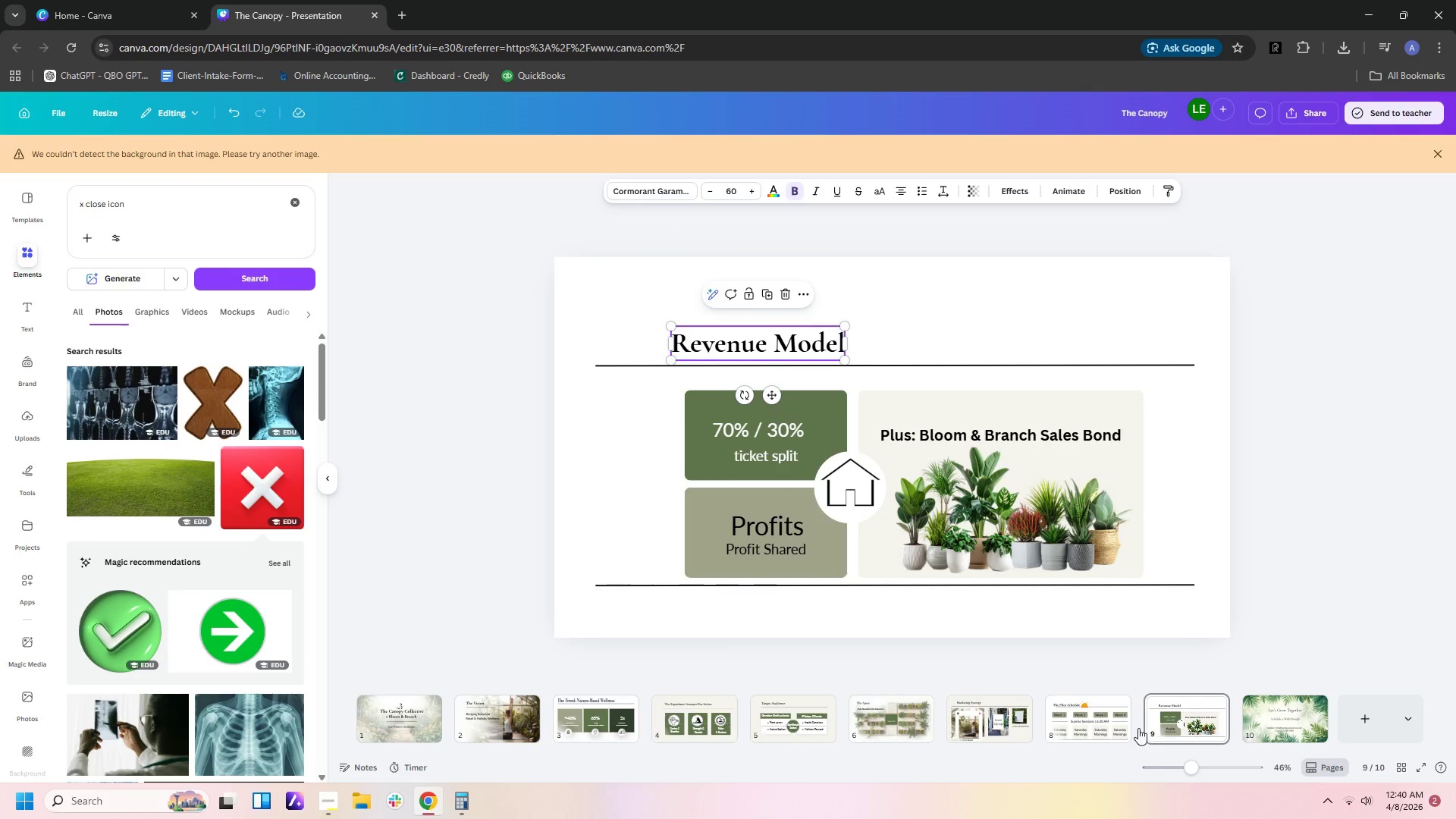 
left_click([1003, 710])
 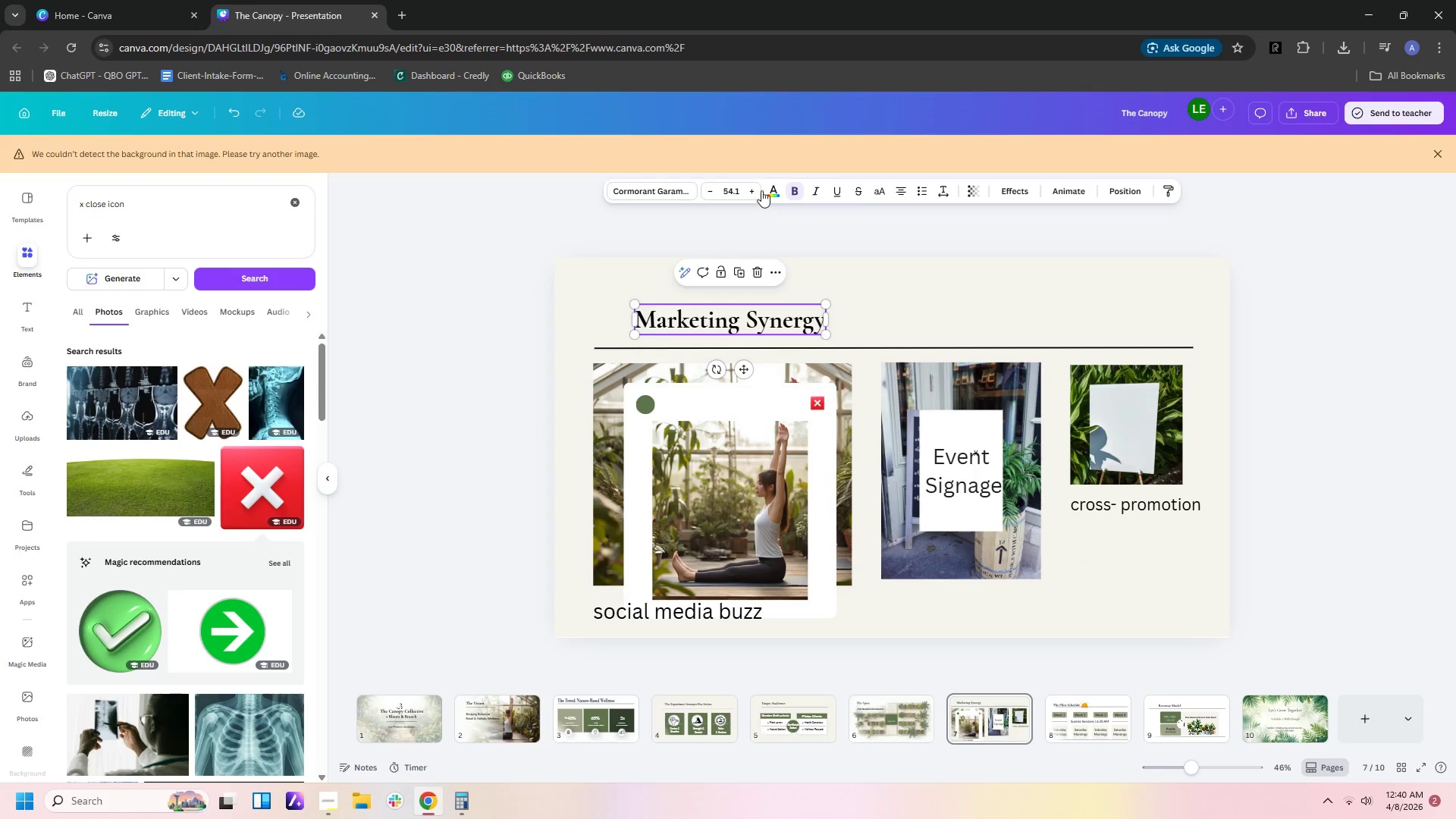 
left_click([745, 182])
 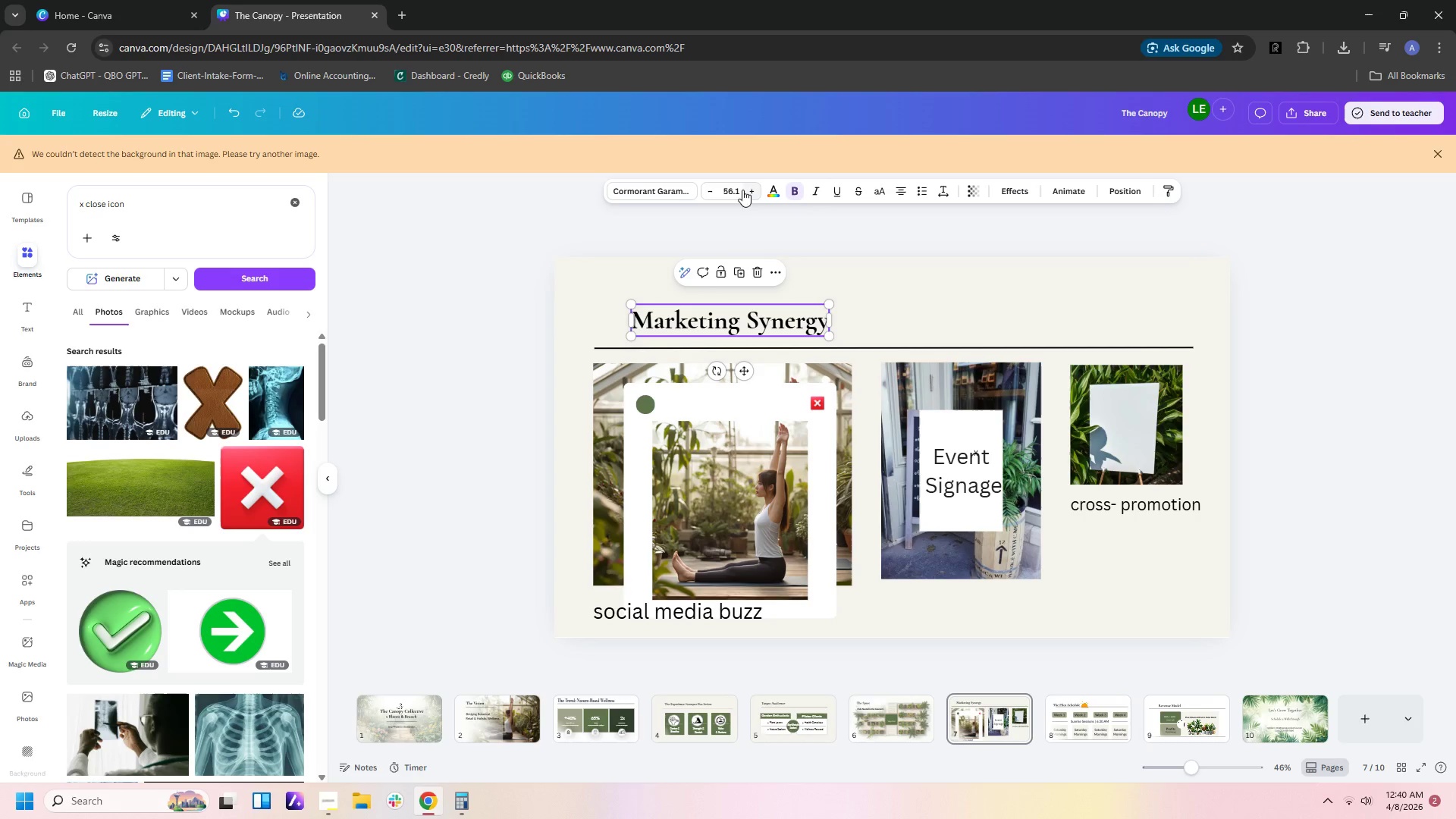 
left_click([726, 193])
 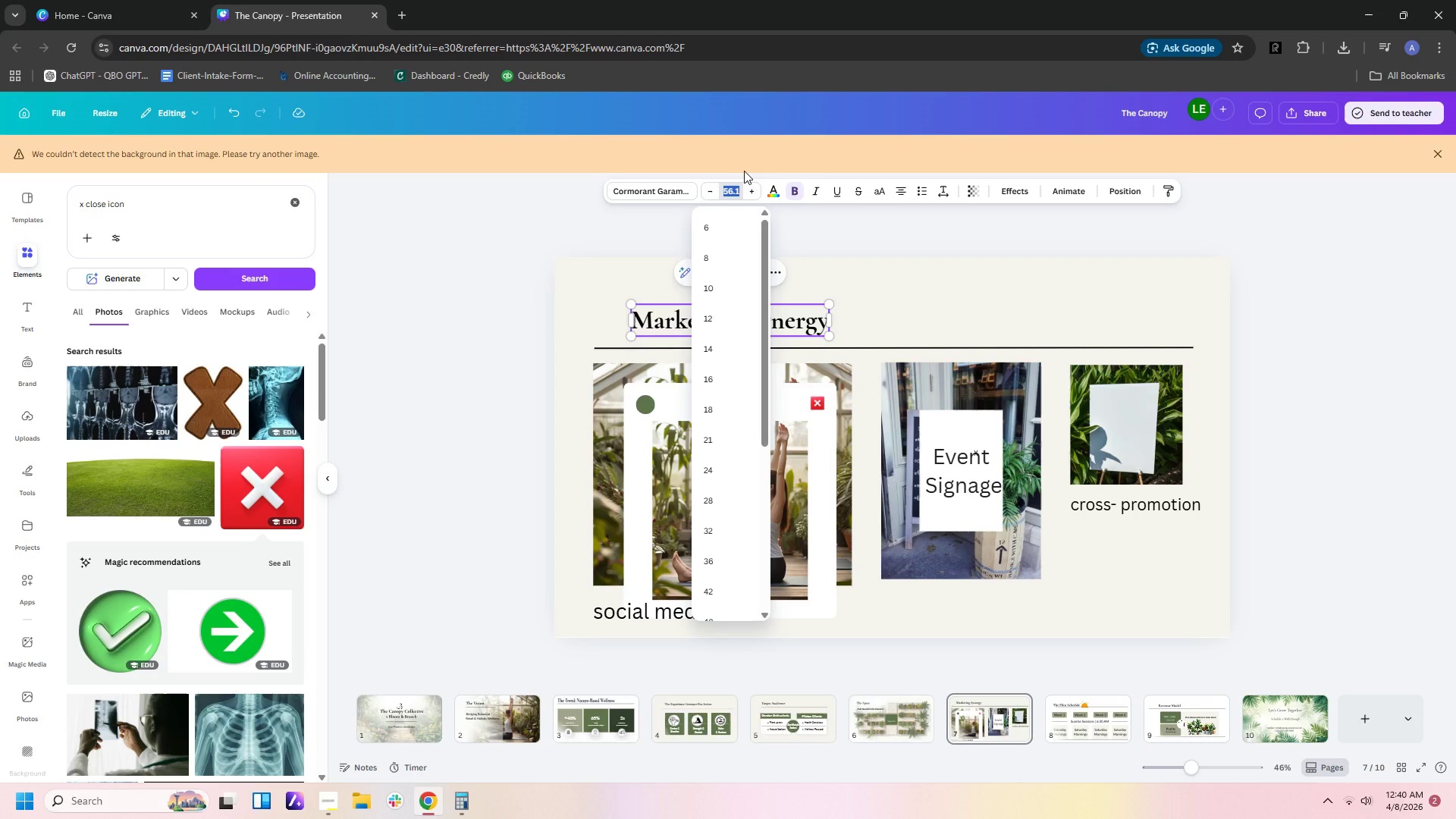 
type(60)
 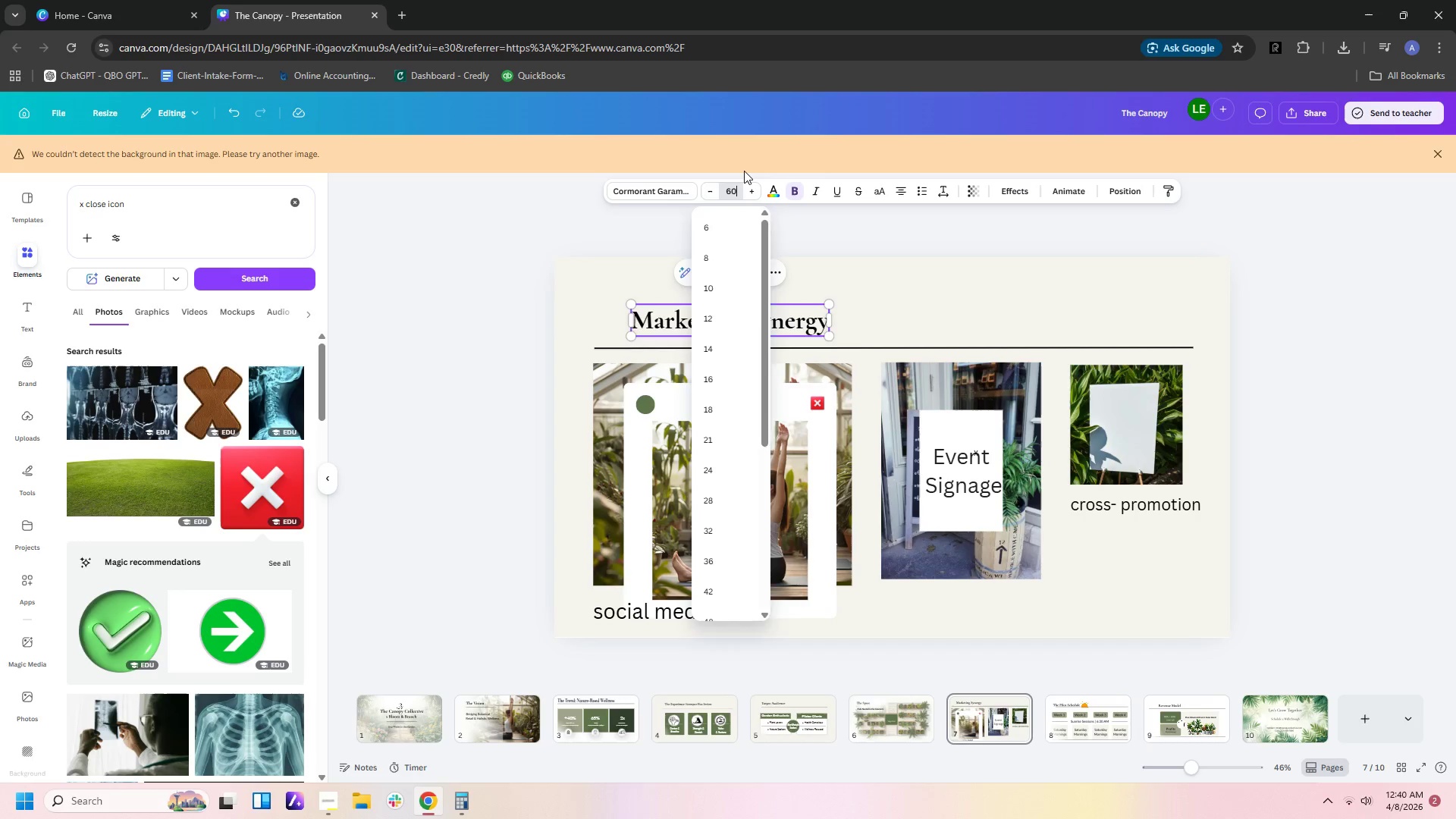 
key(Enter)
 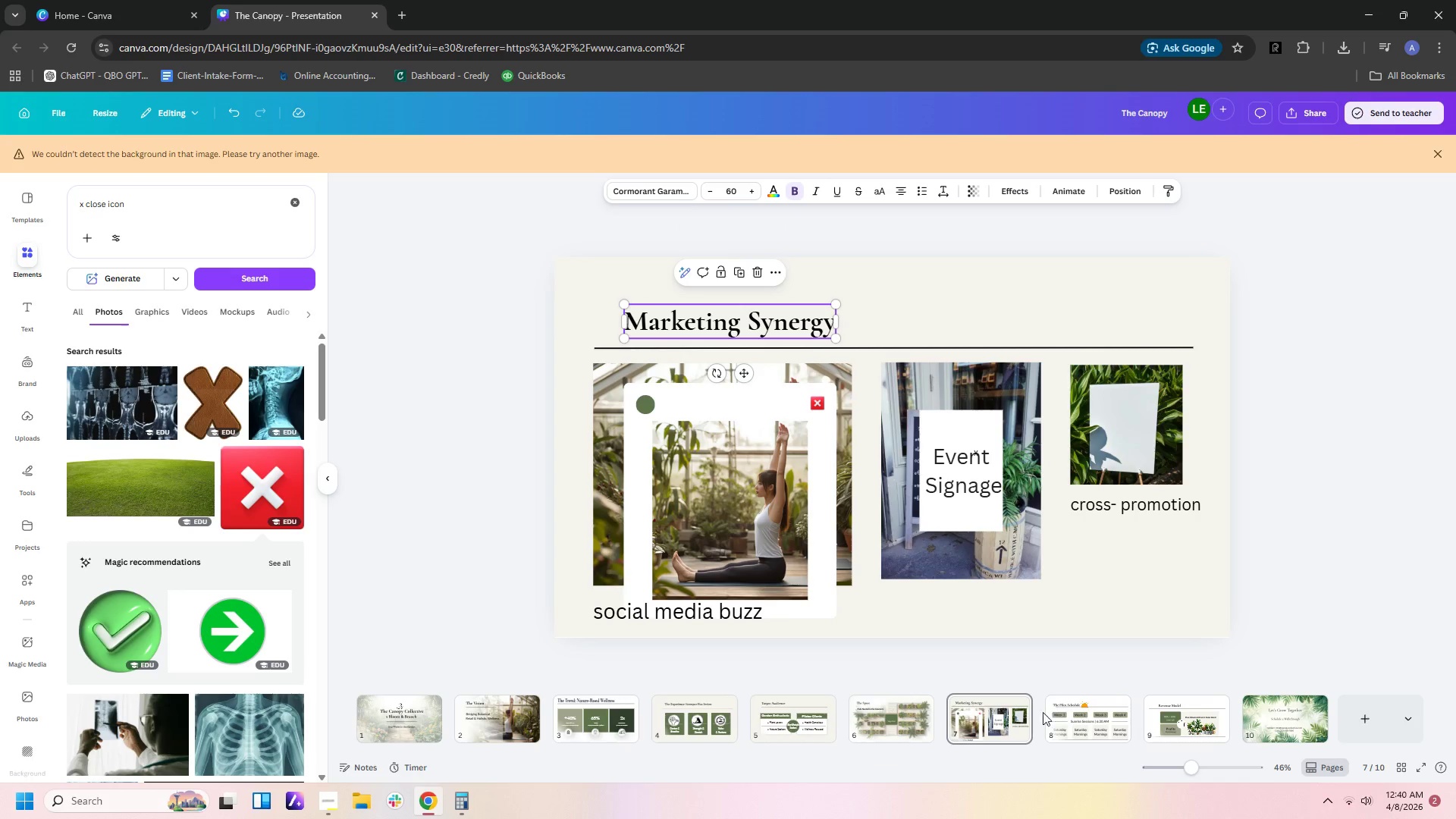 
left_click([879, 717])
 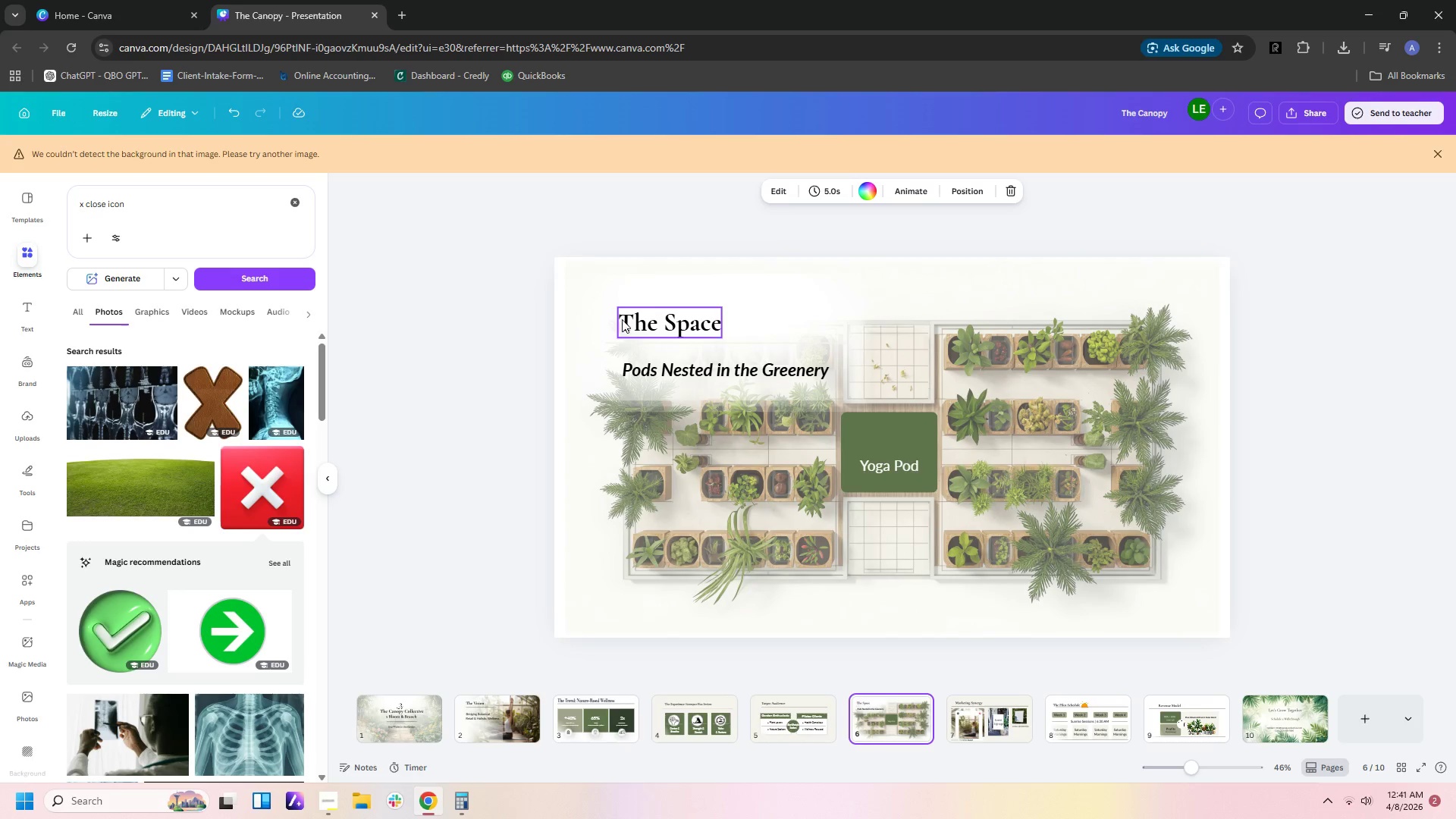 
left_click([649, 323])
 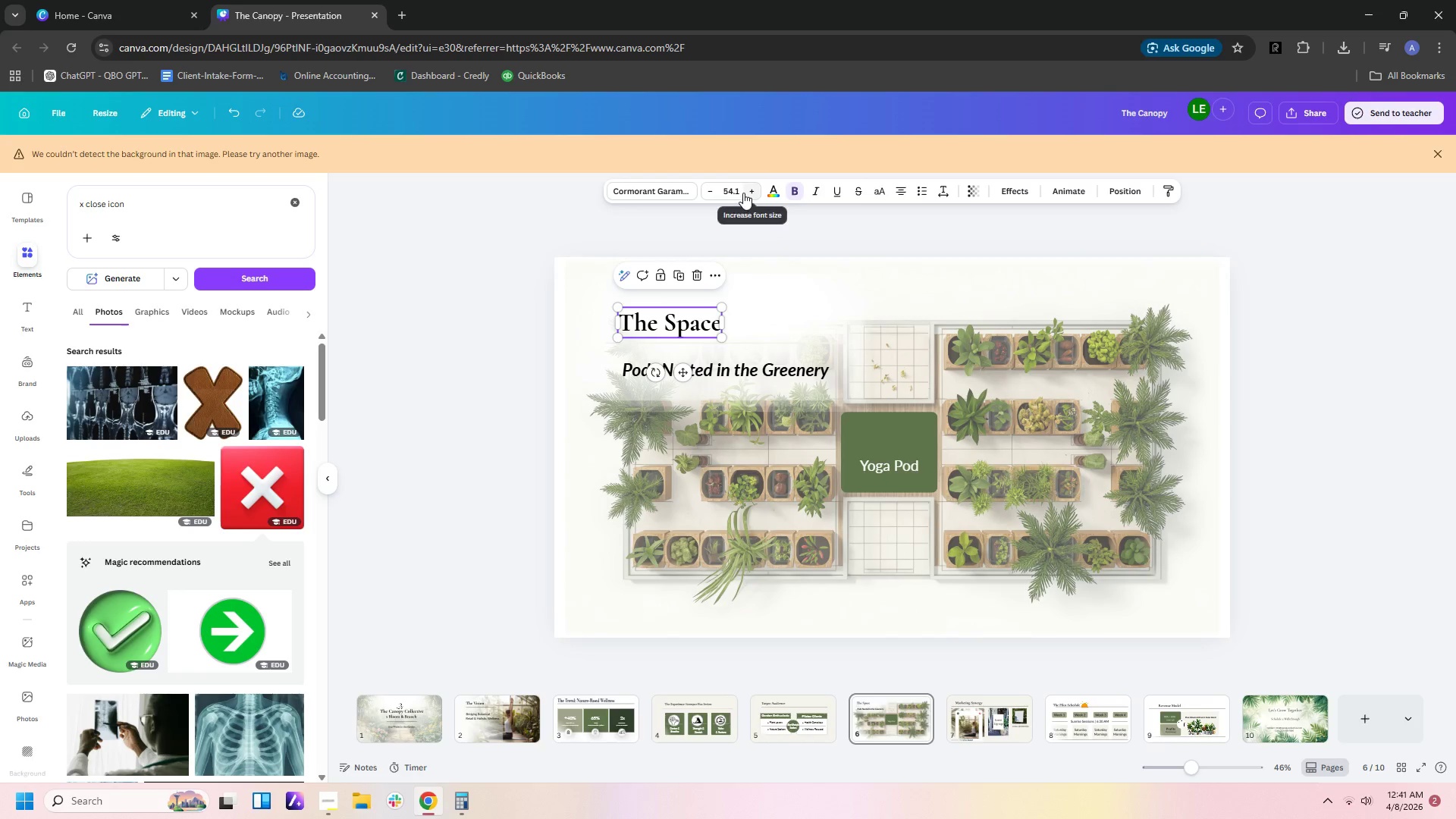 
double_click([743, 193])
 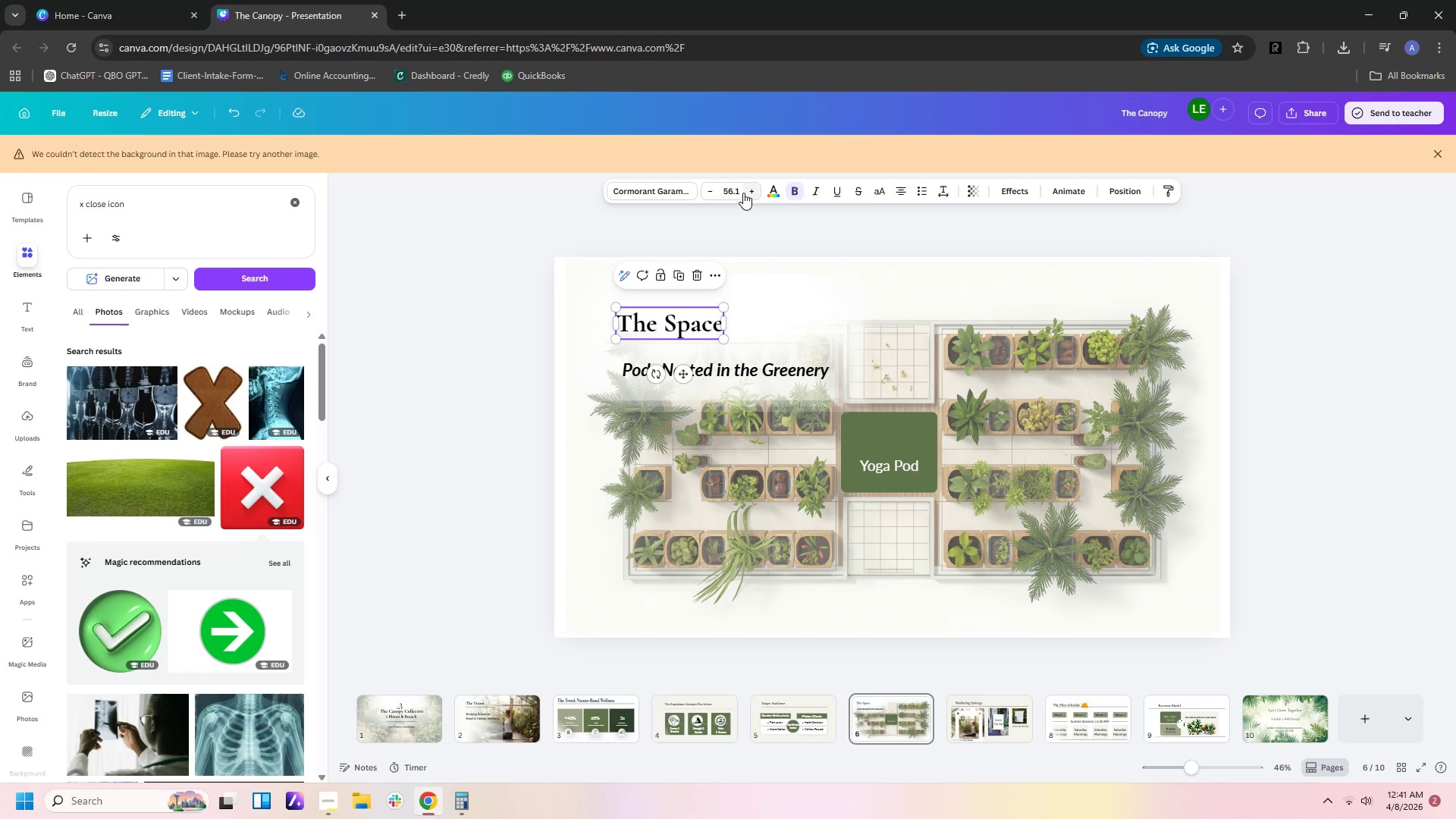 
triple_click([743, 193])
 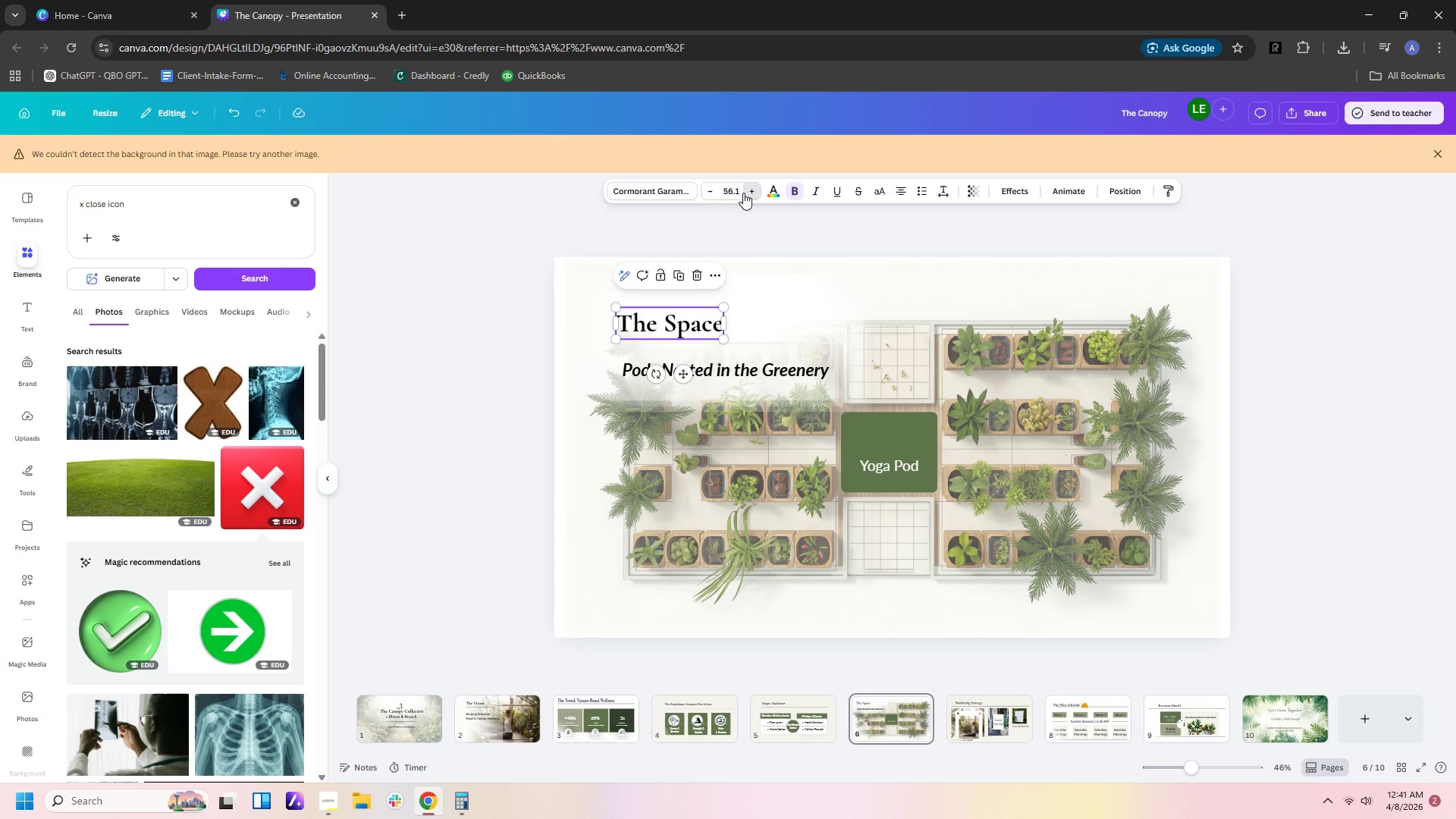 
triple_click([743, 192])
 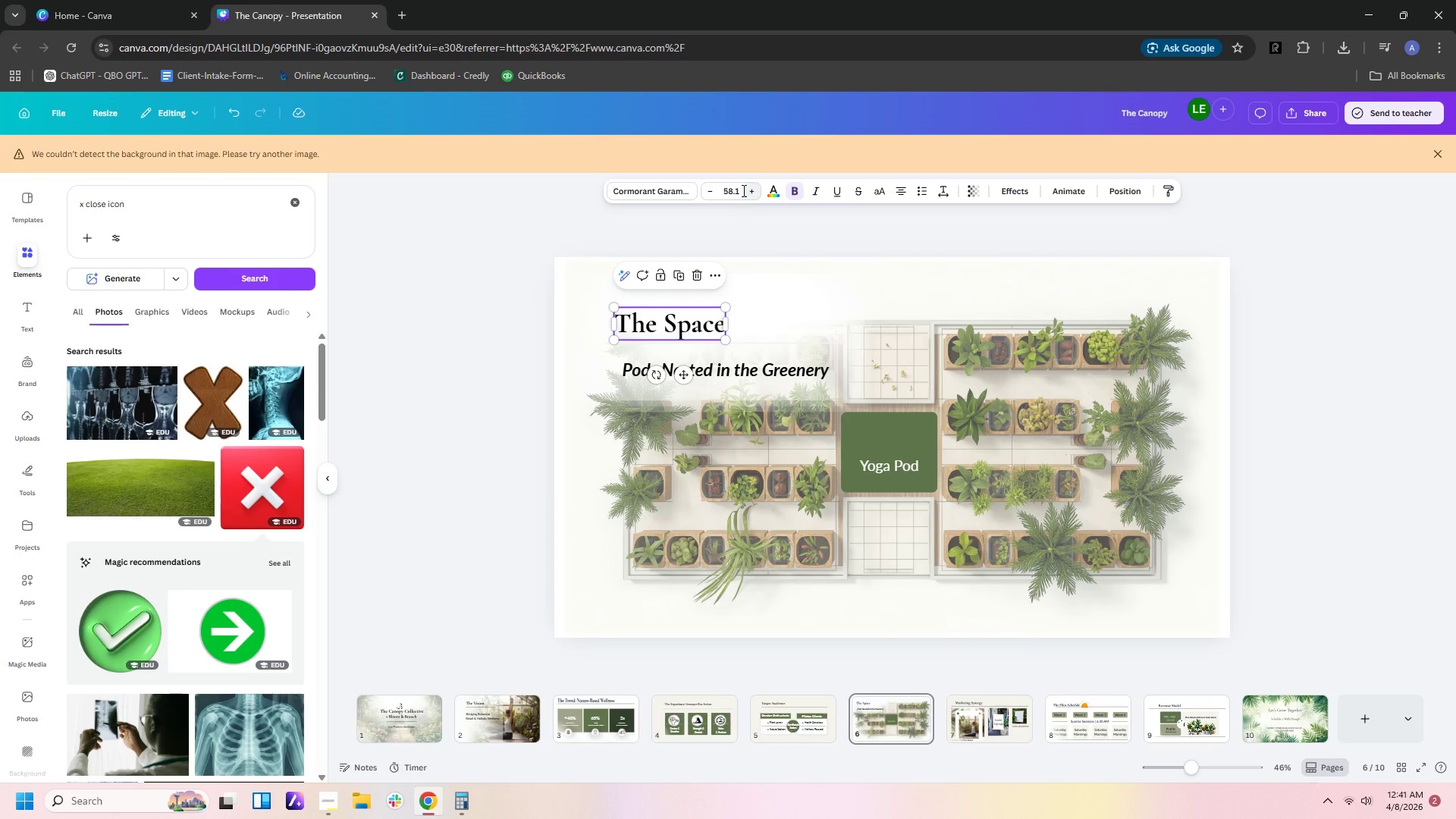 
left_click_drag(start_coordinate=[742, 190], to_coordinate=[702, 184])
 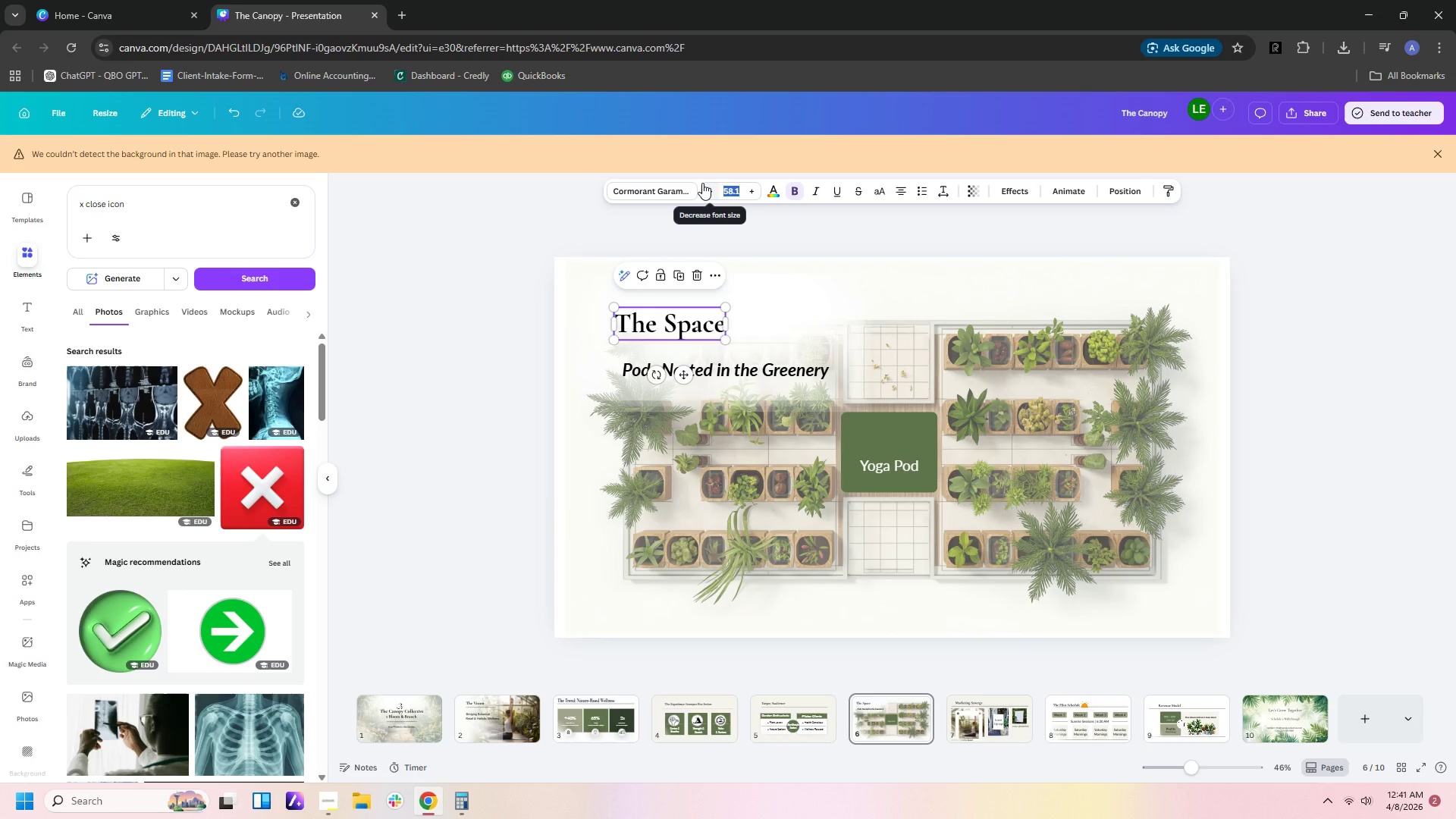 
type(60)
 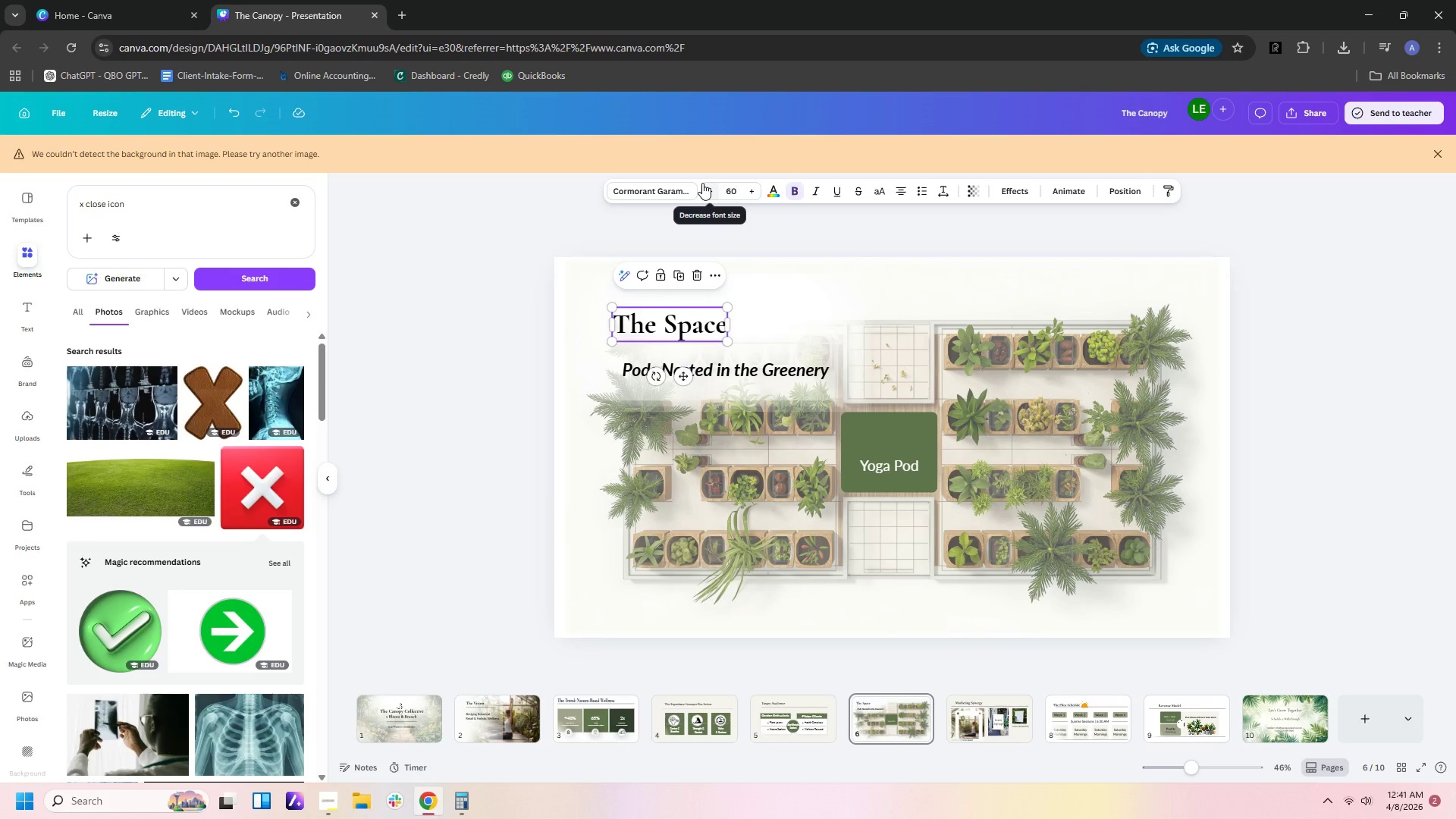 
key(Enter)
 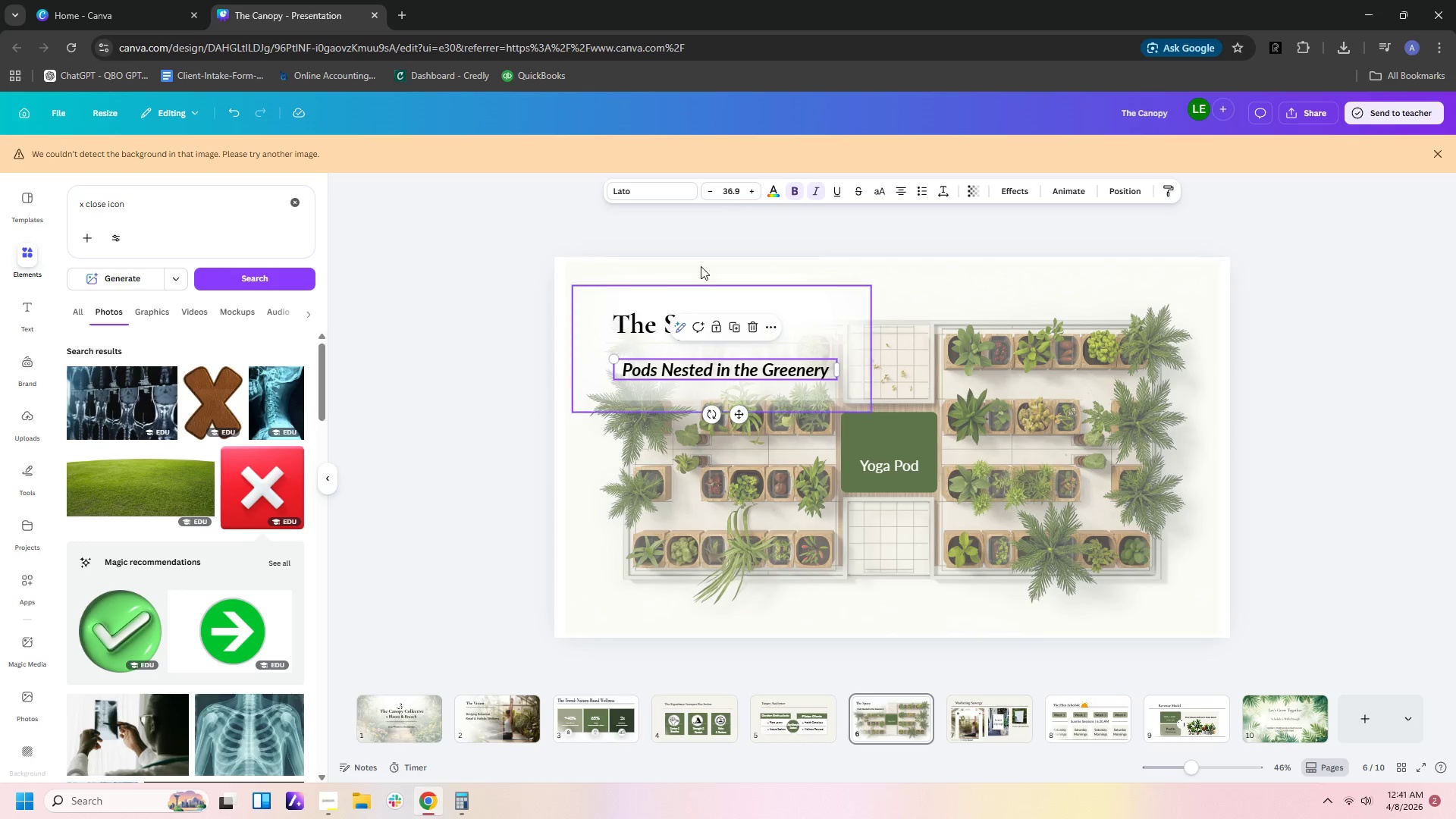 
left_click([727, 189])
 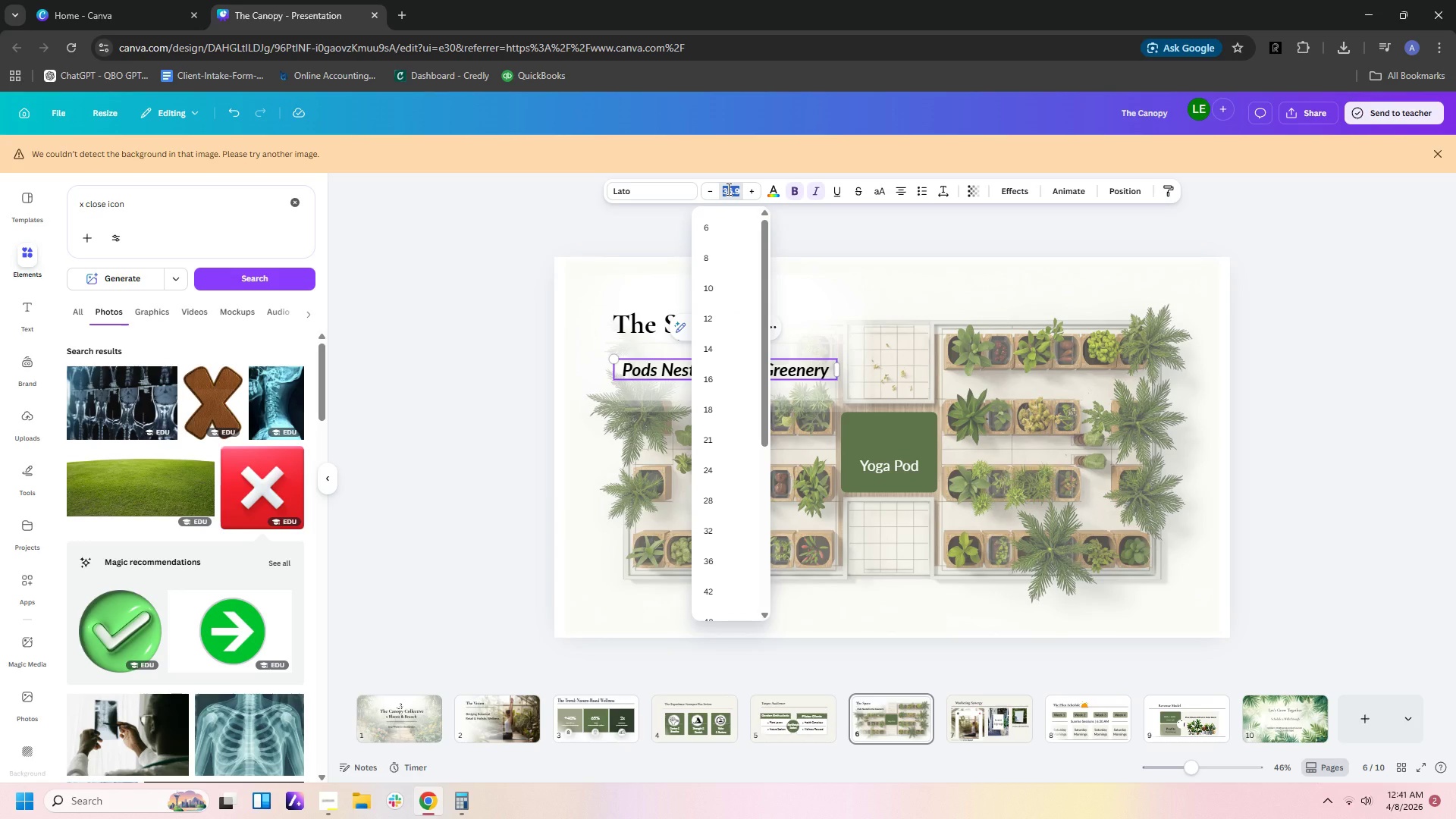 
type(37)
 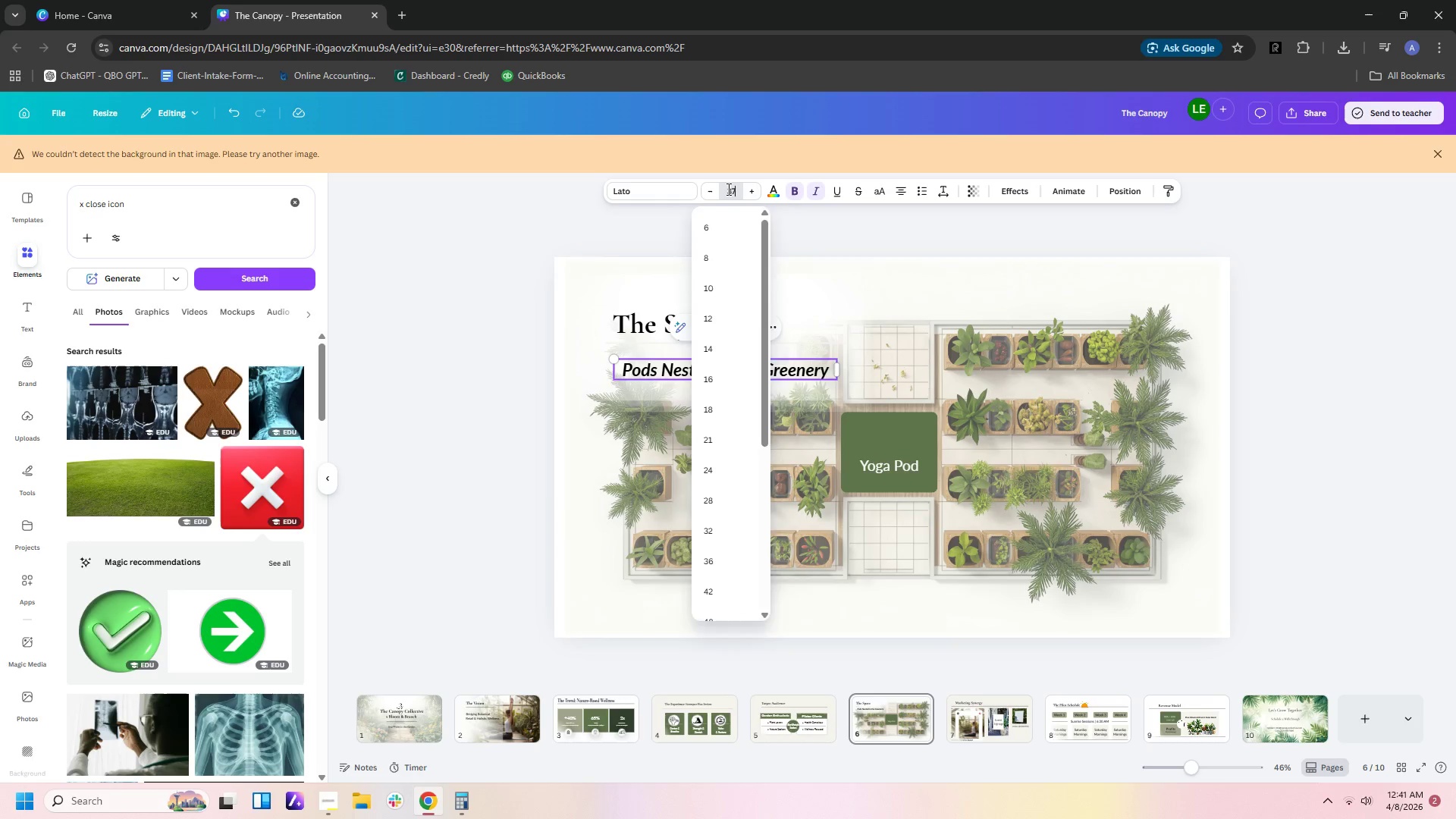 
key(Enter)
 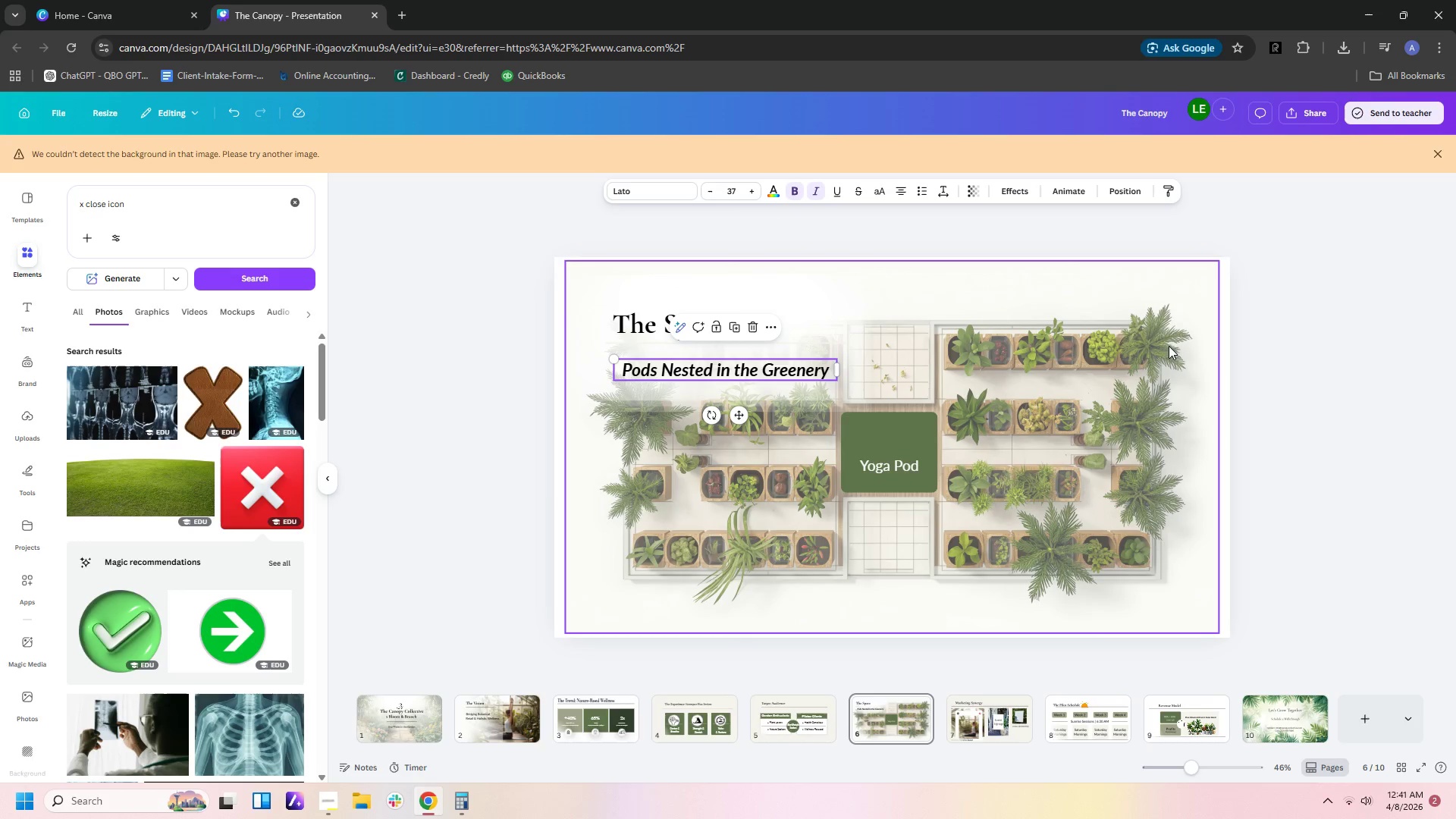 
left_click([1045, 361])
 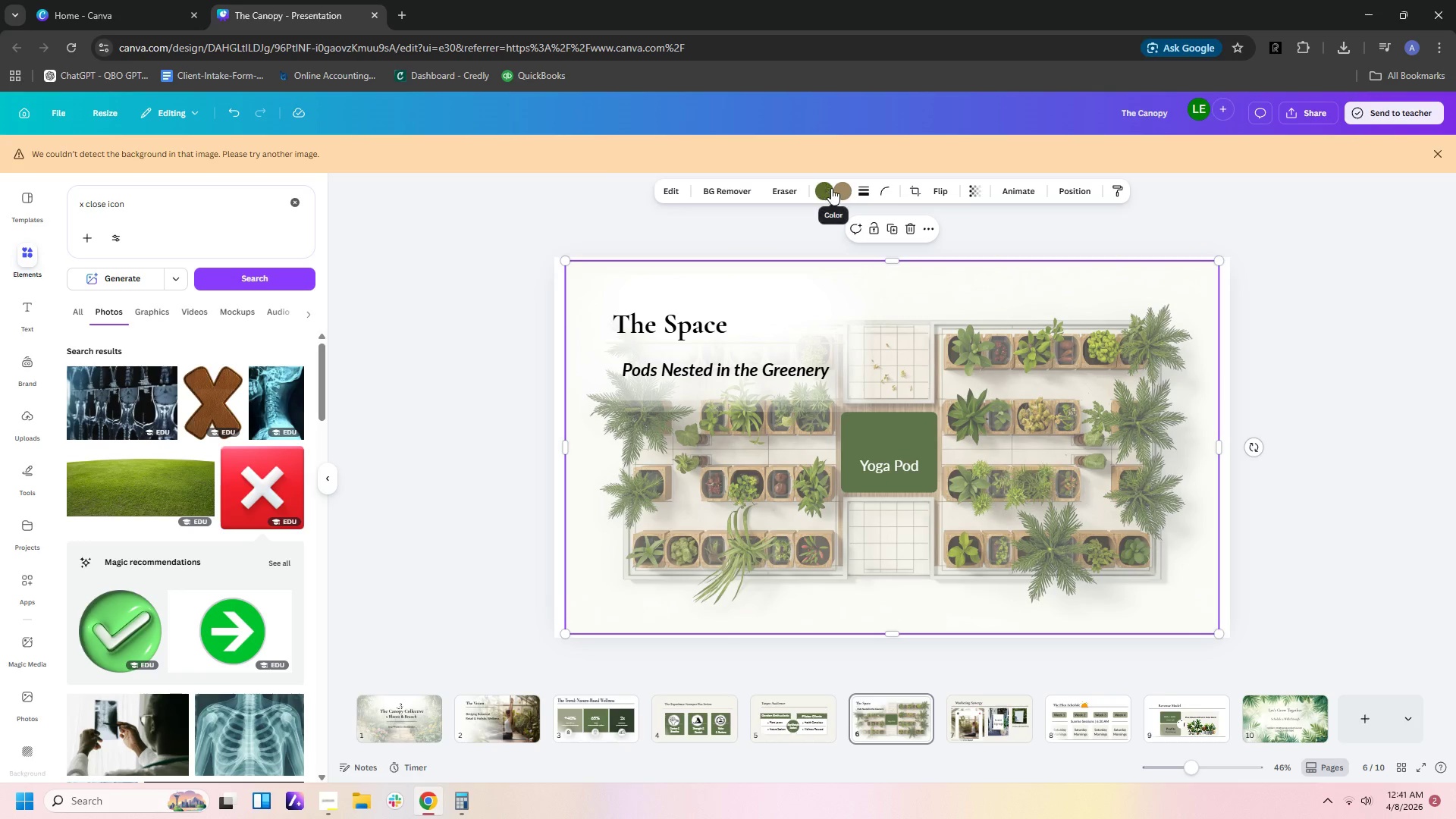 
left_click([826, 193])
 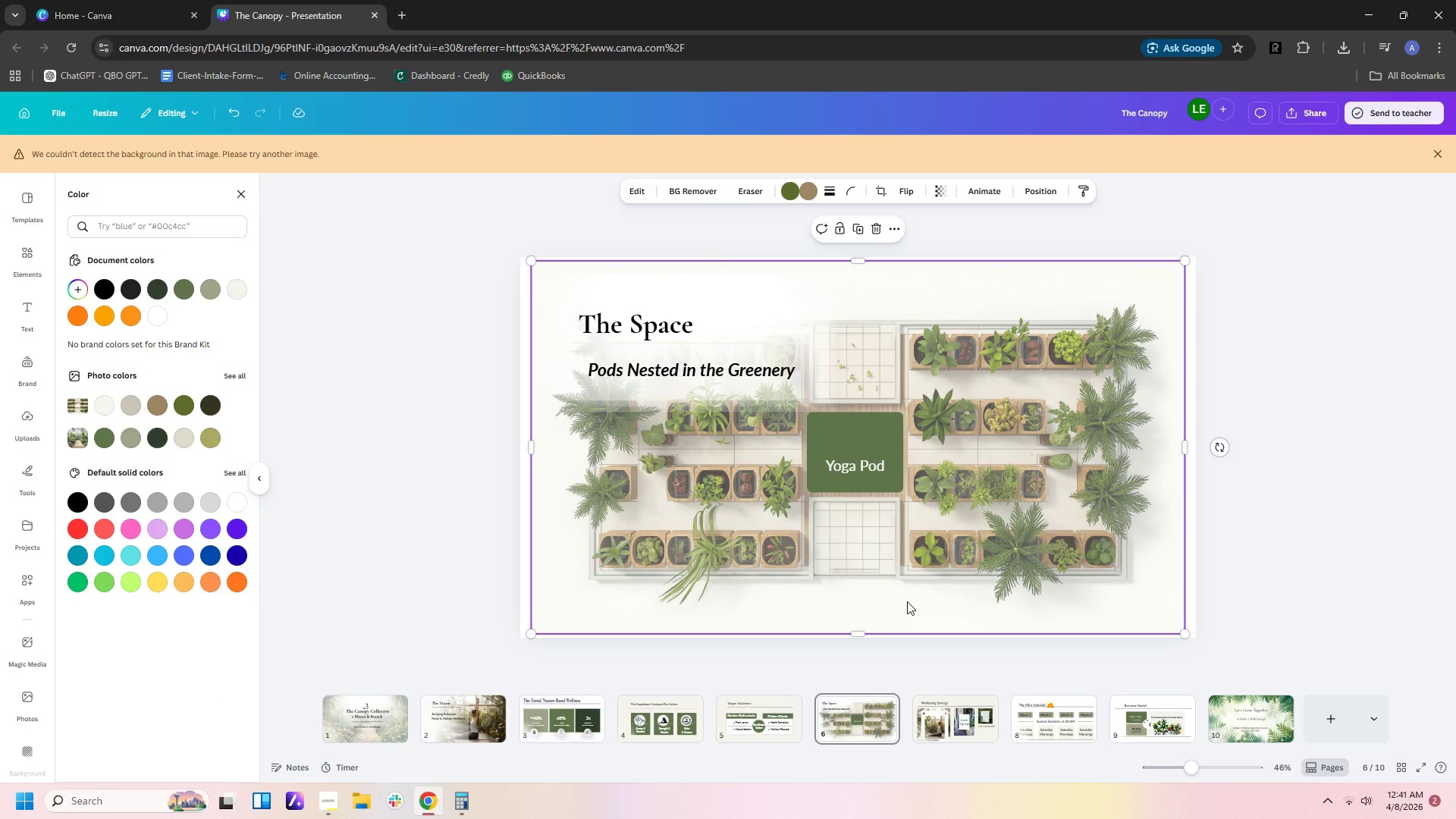 
left_click([876, 466])
 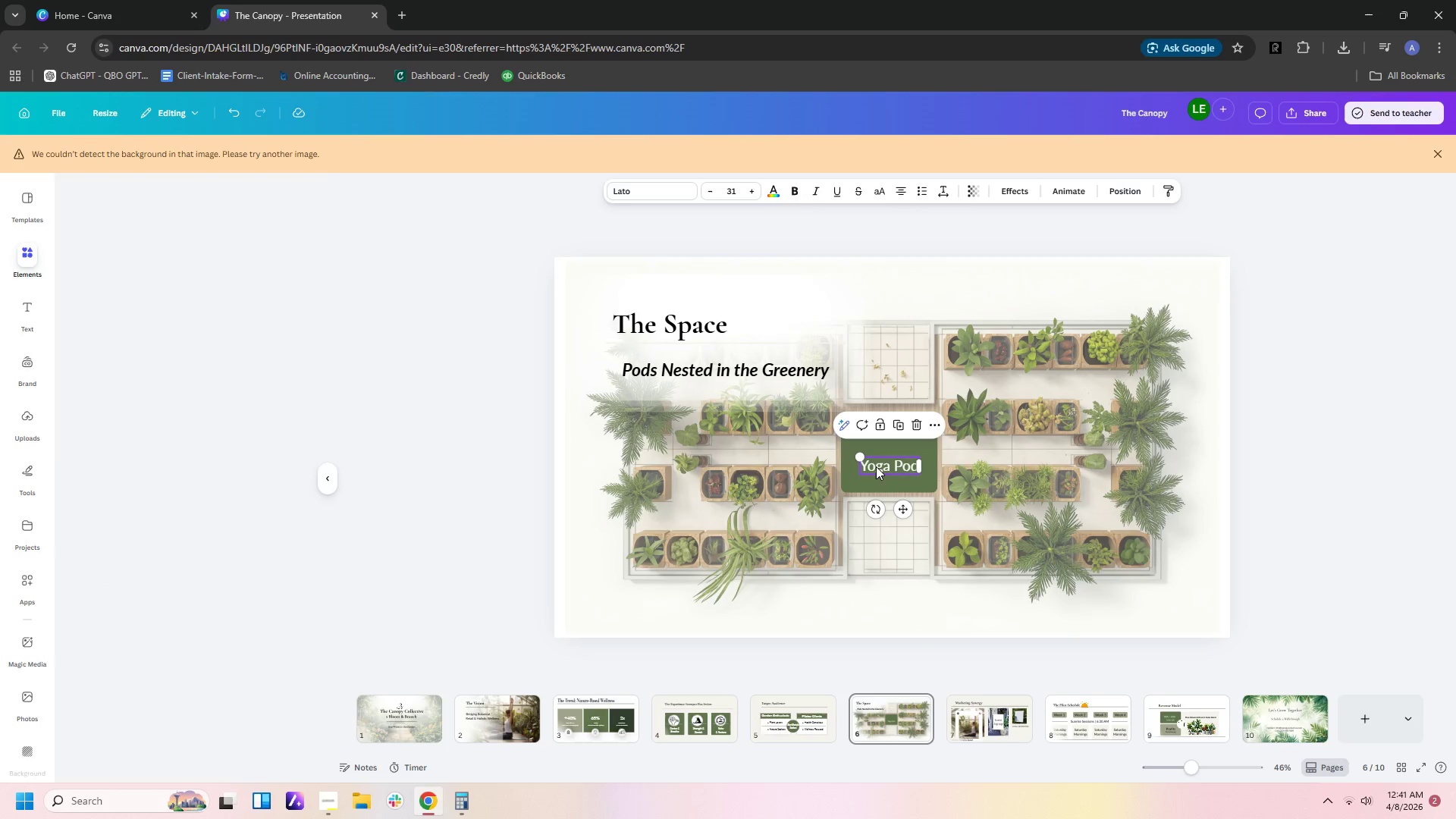 
key(Control+C)
 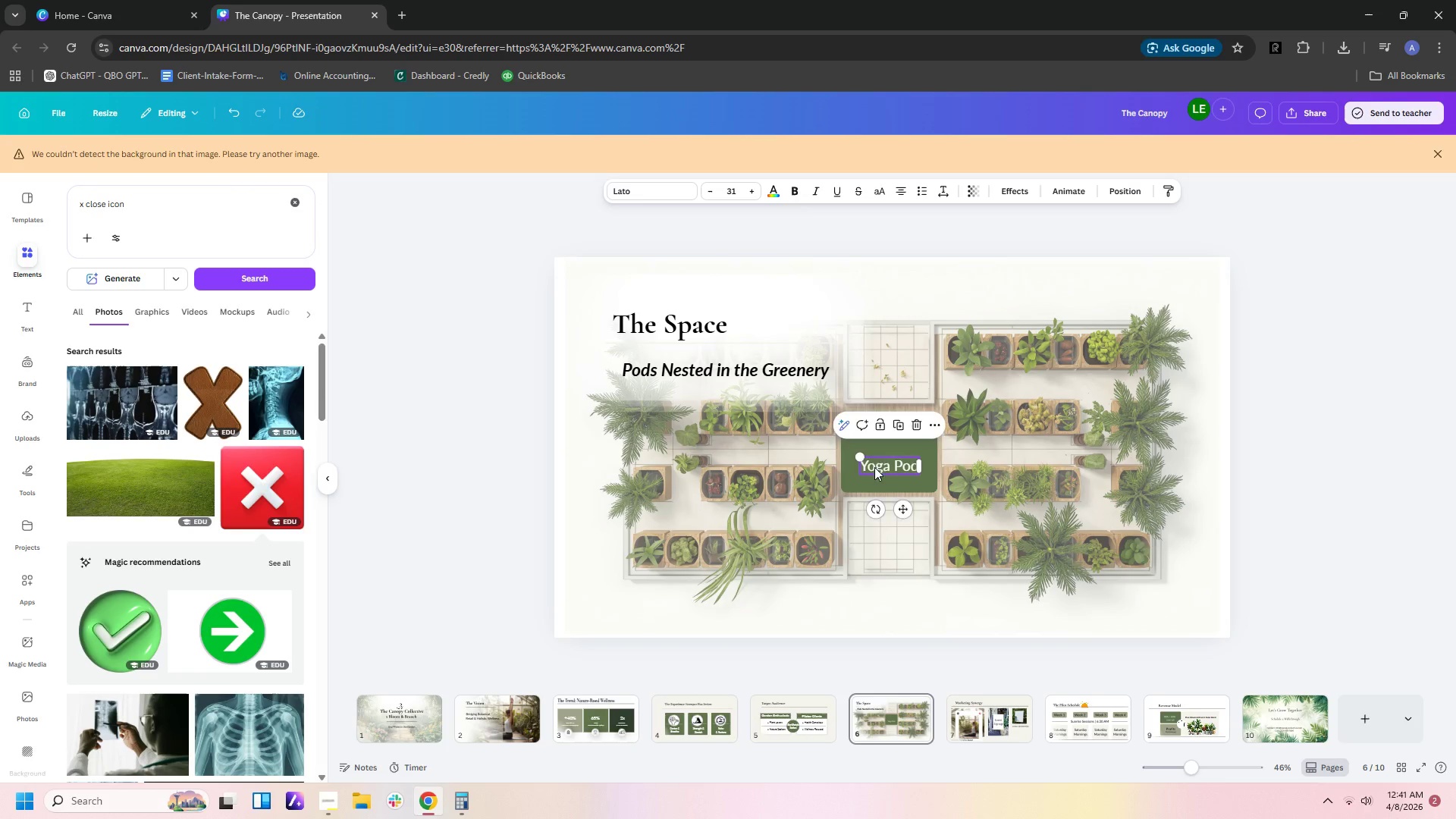 
key(Control+V)
 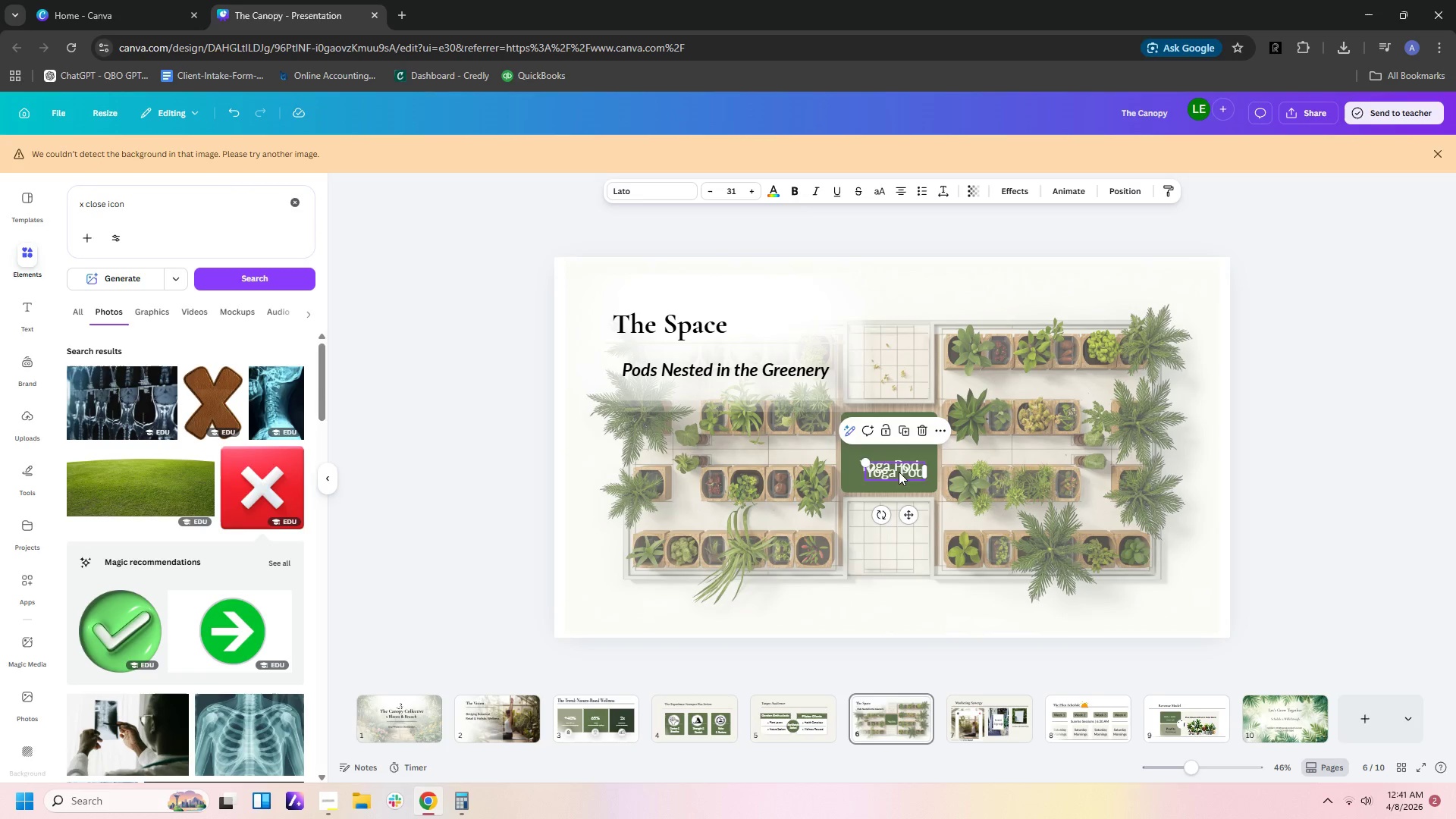 
left_click_drag(start_coordinate=[899, 471], to_coordinate=[897, 597])
 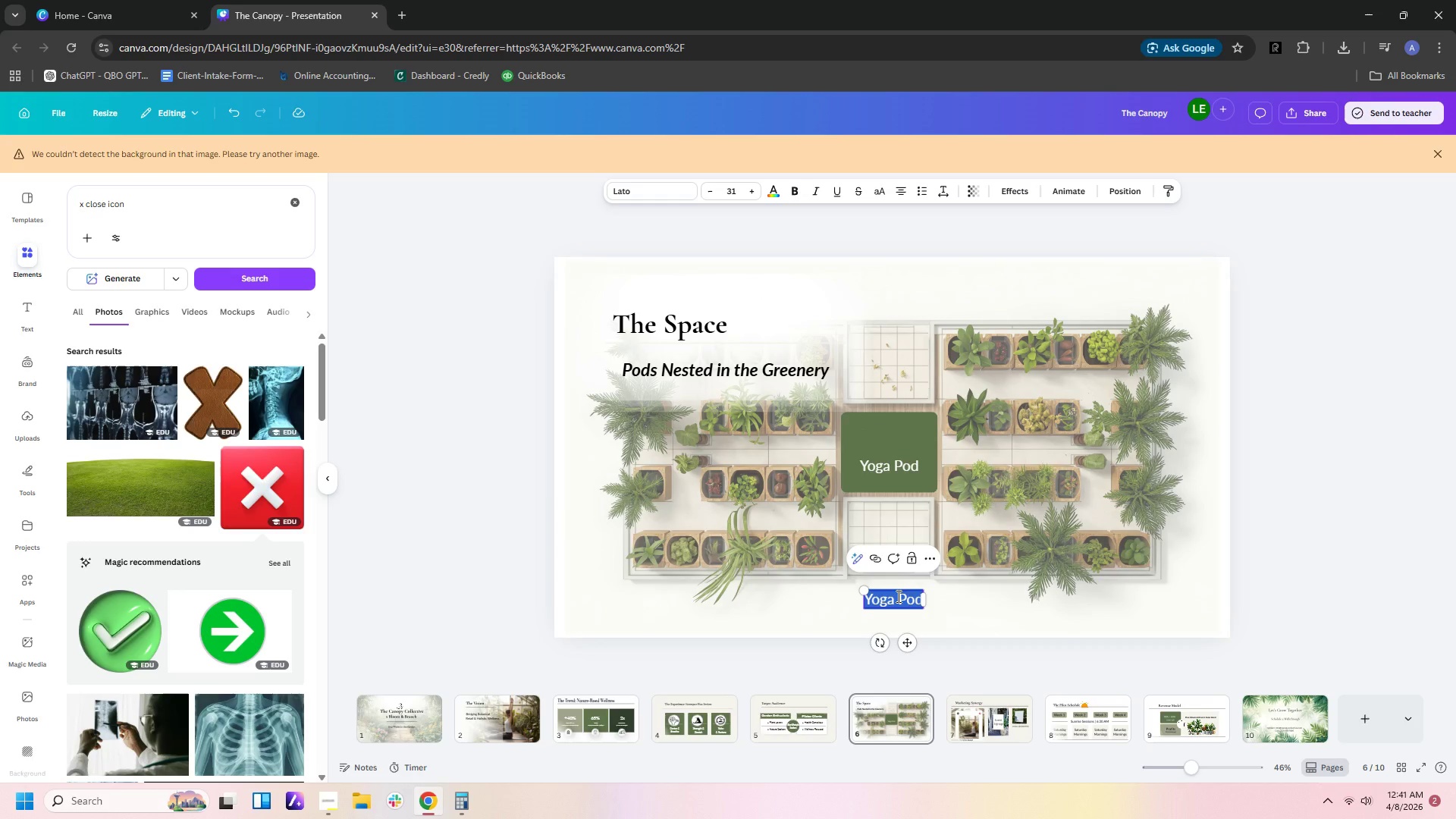 
double_click([897, 596])
 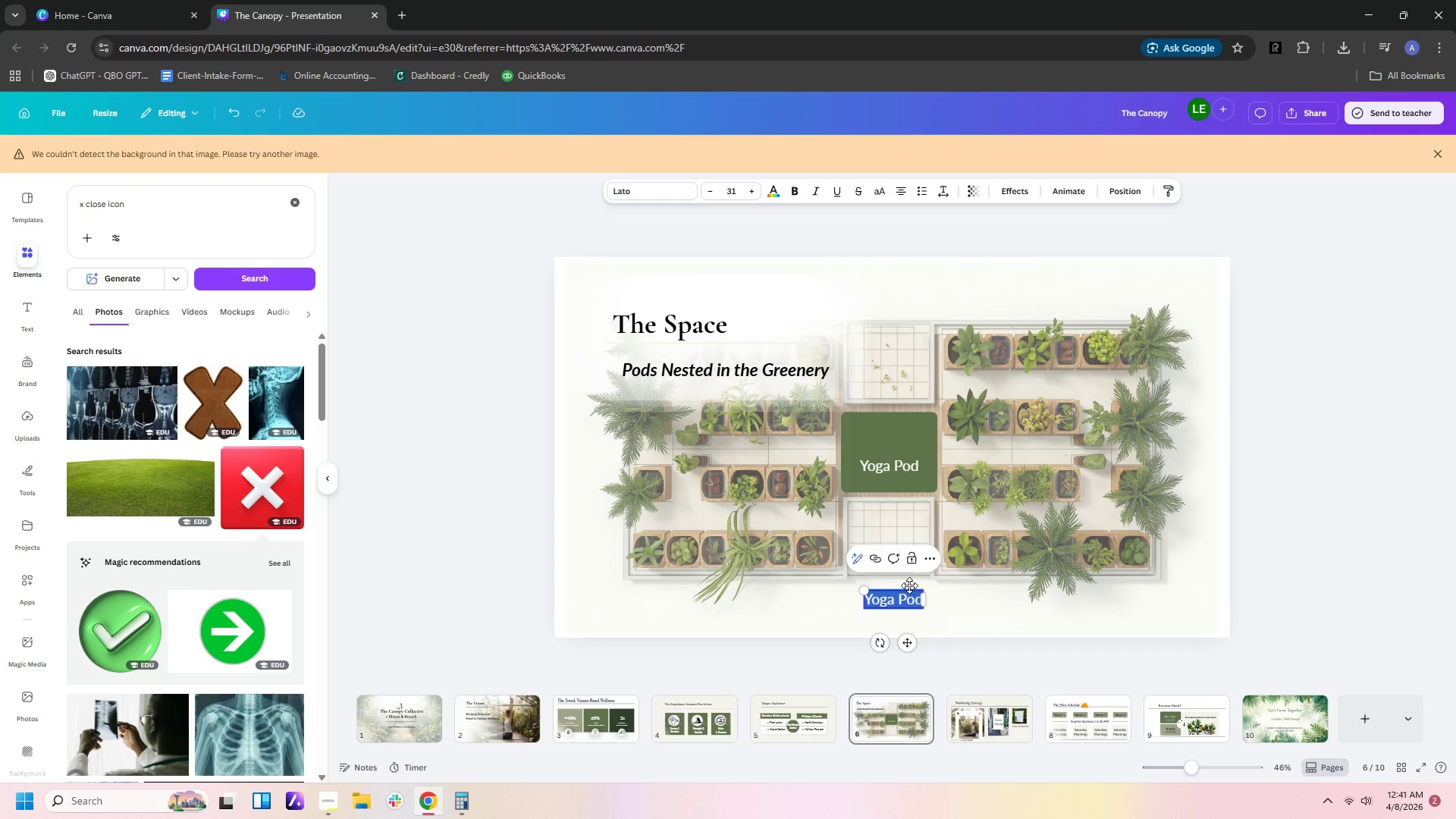 
type(Pathway)
 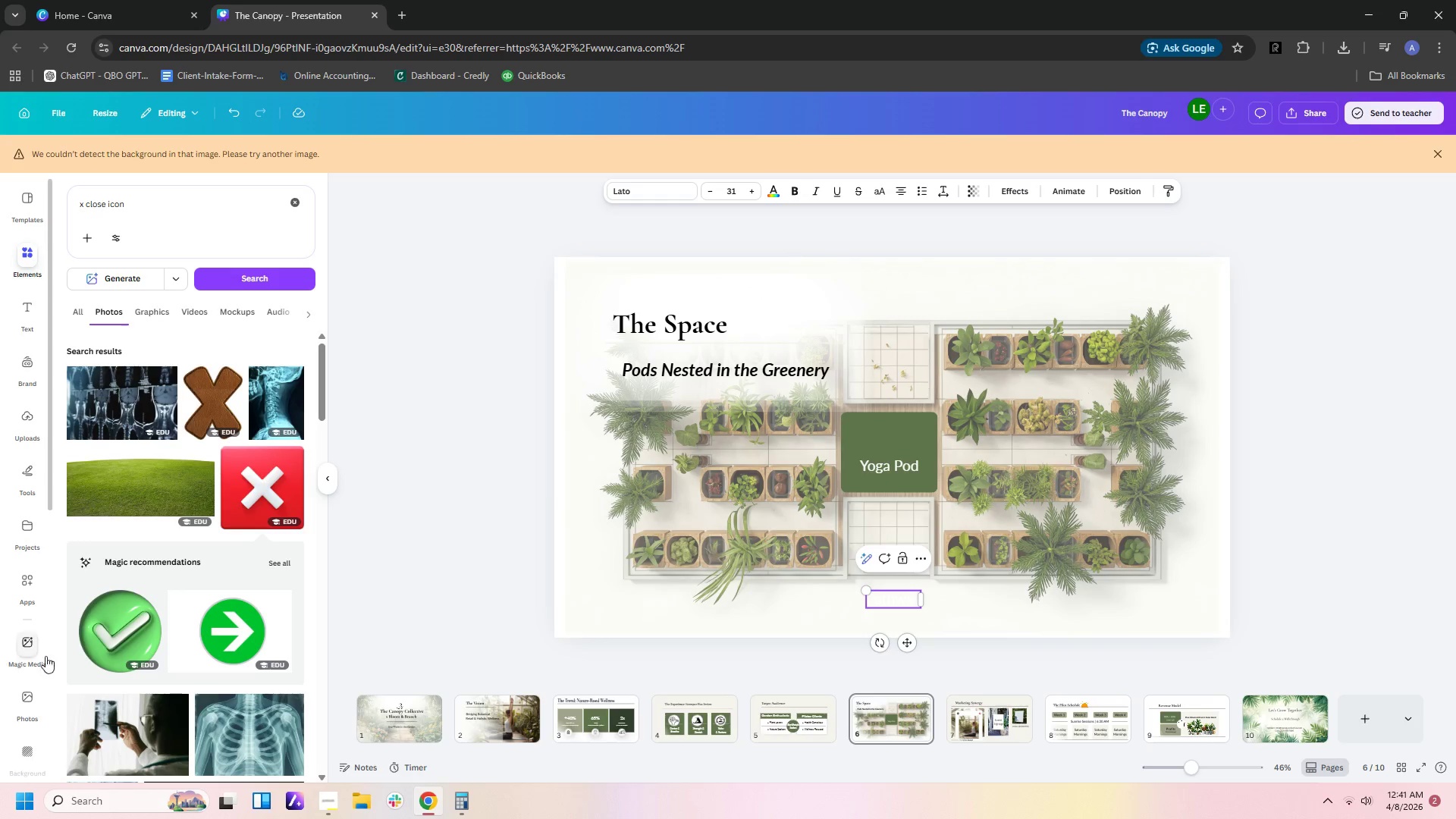 
wait(5.73)
 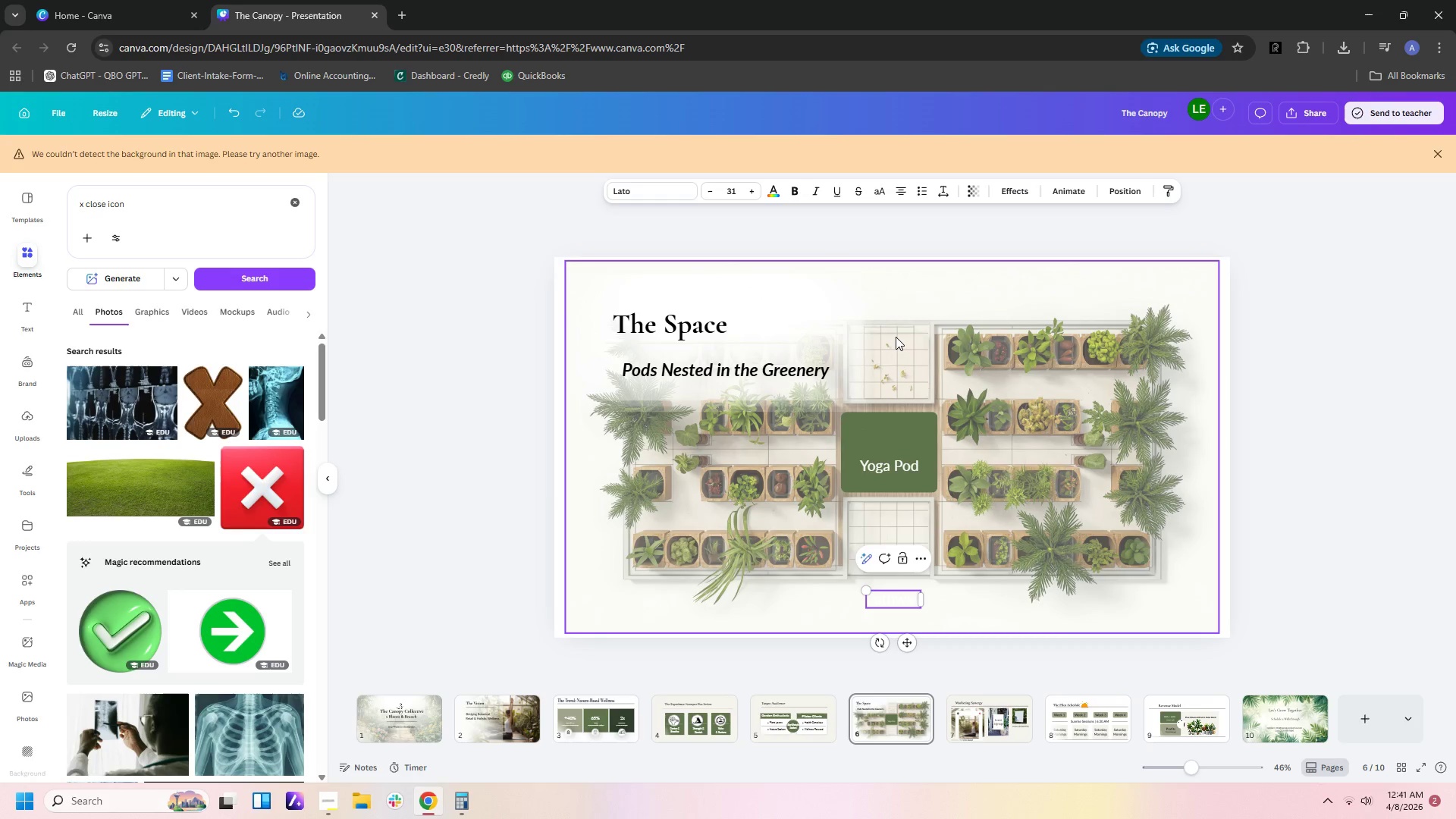 
left_click([30, 583])
 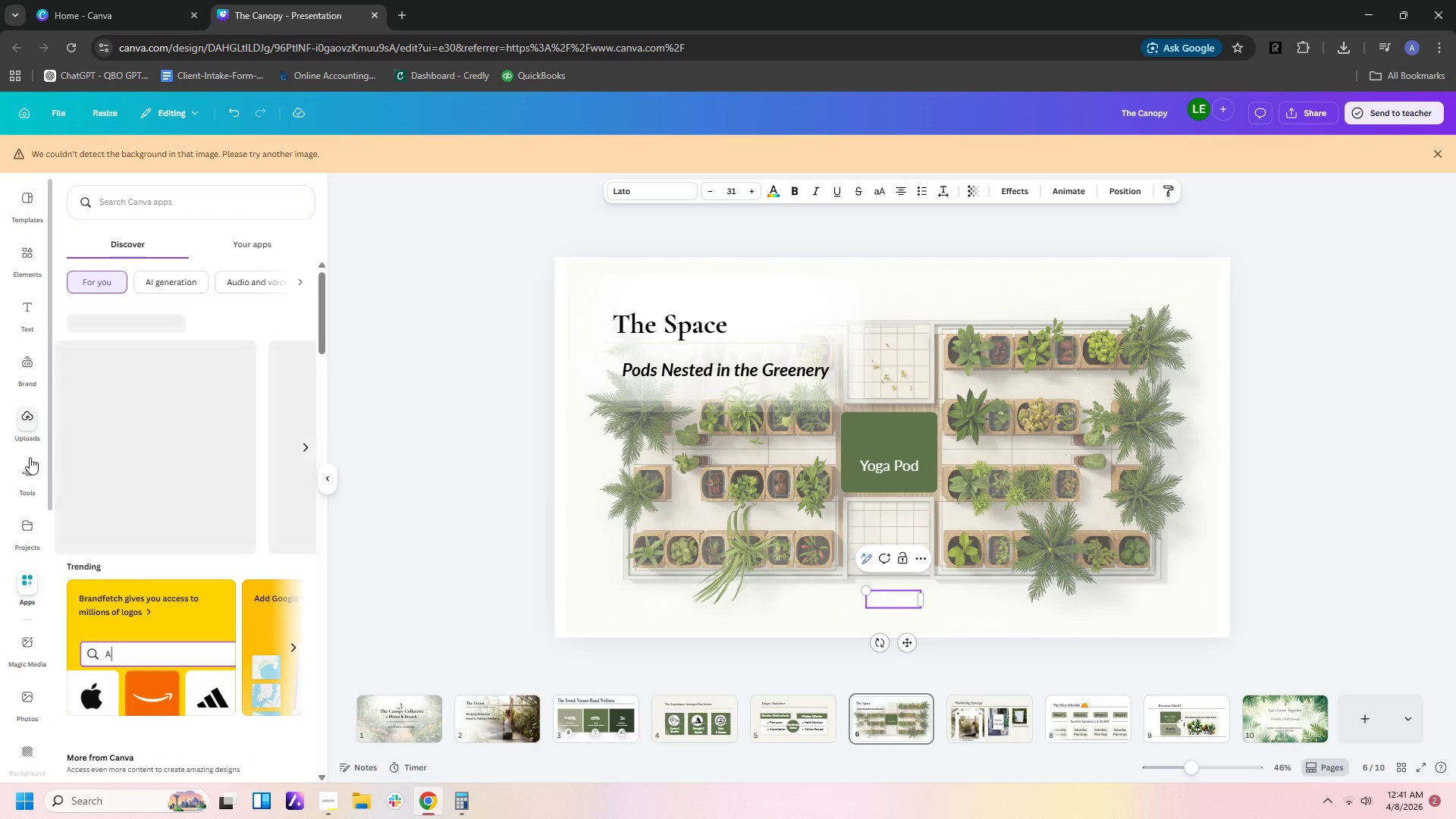 
left_click([29, 476])
 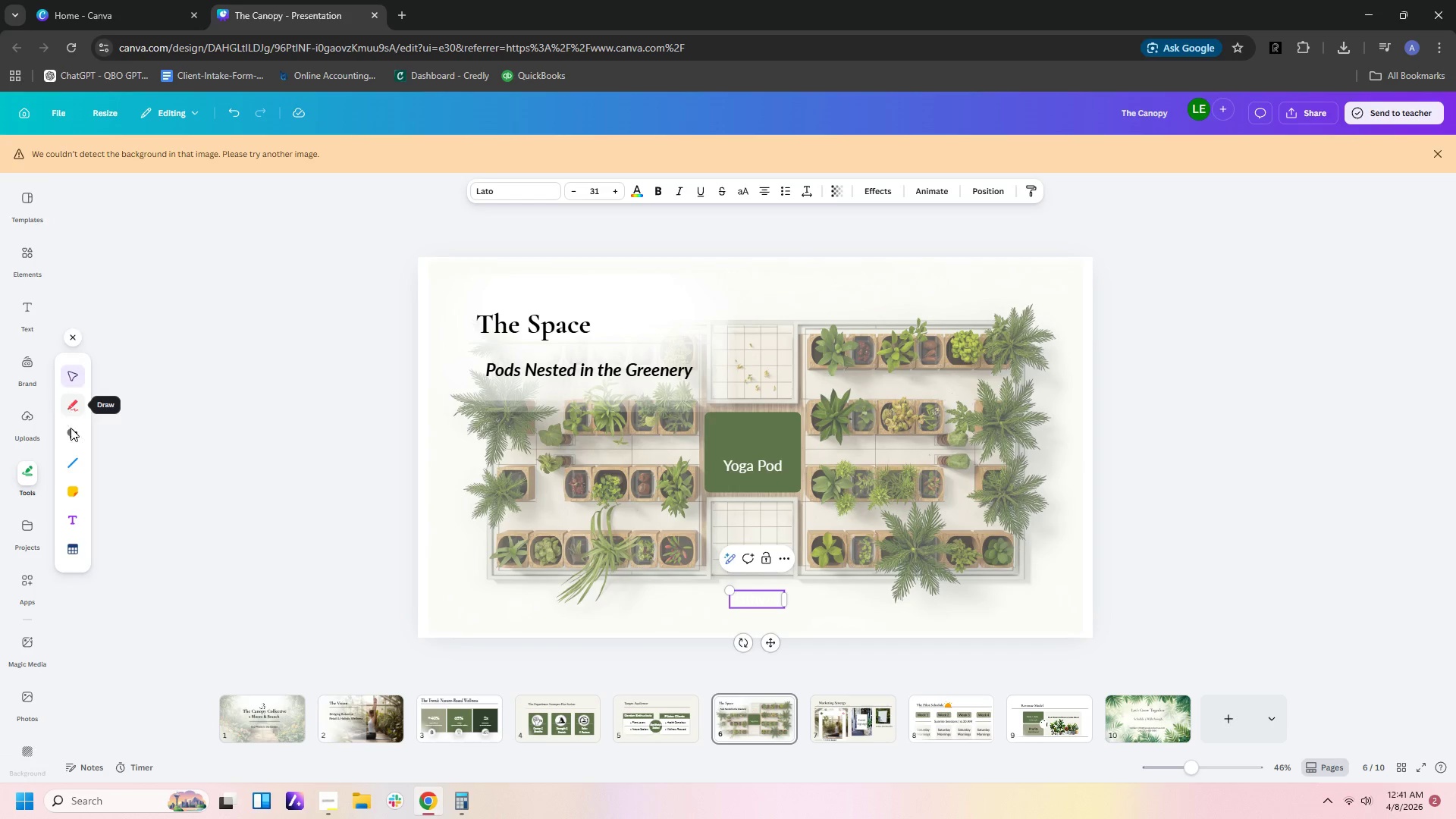 
left_click([75, 439])
 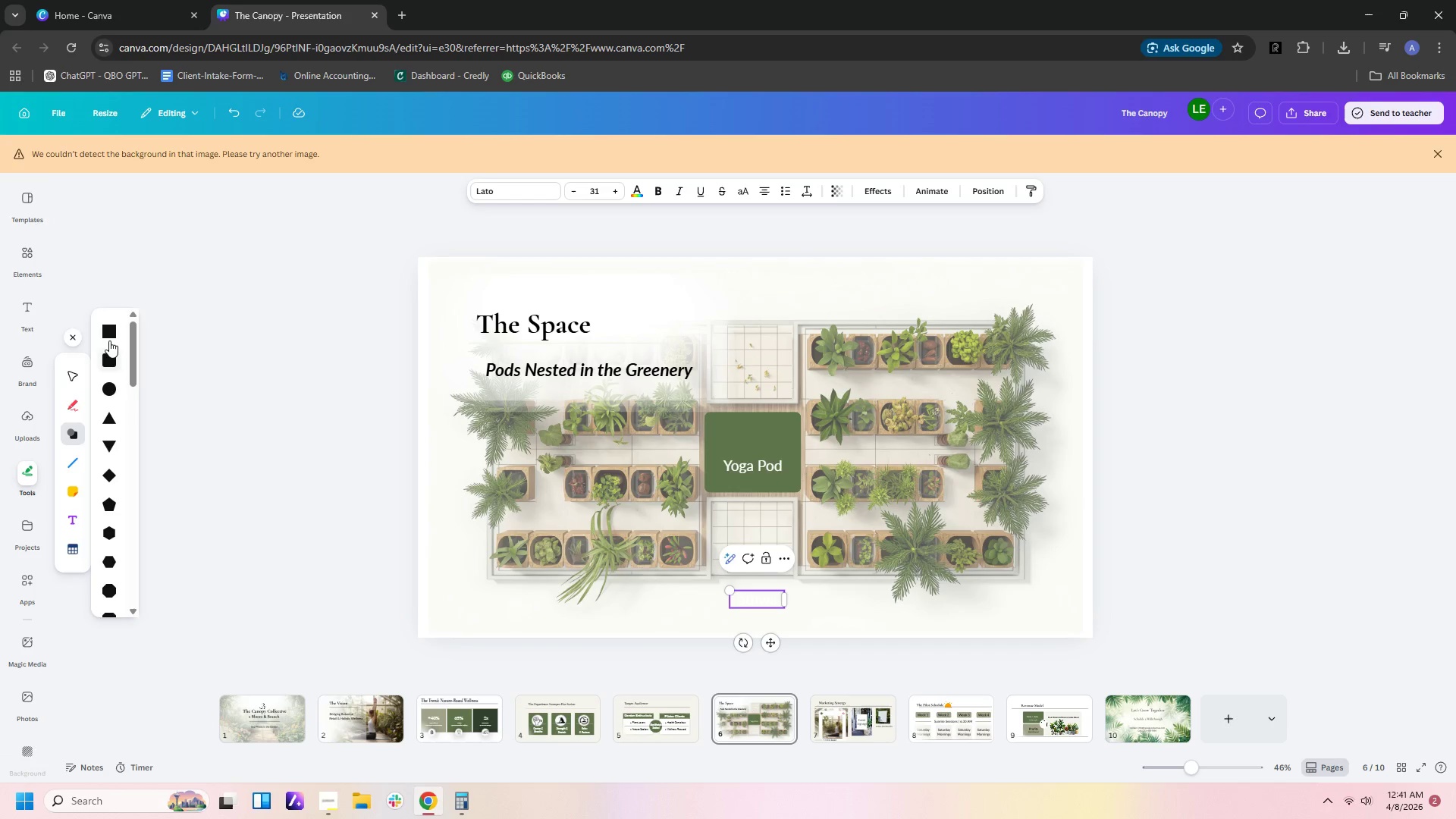 
left_click([109, 334])
 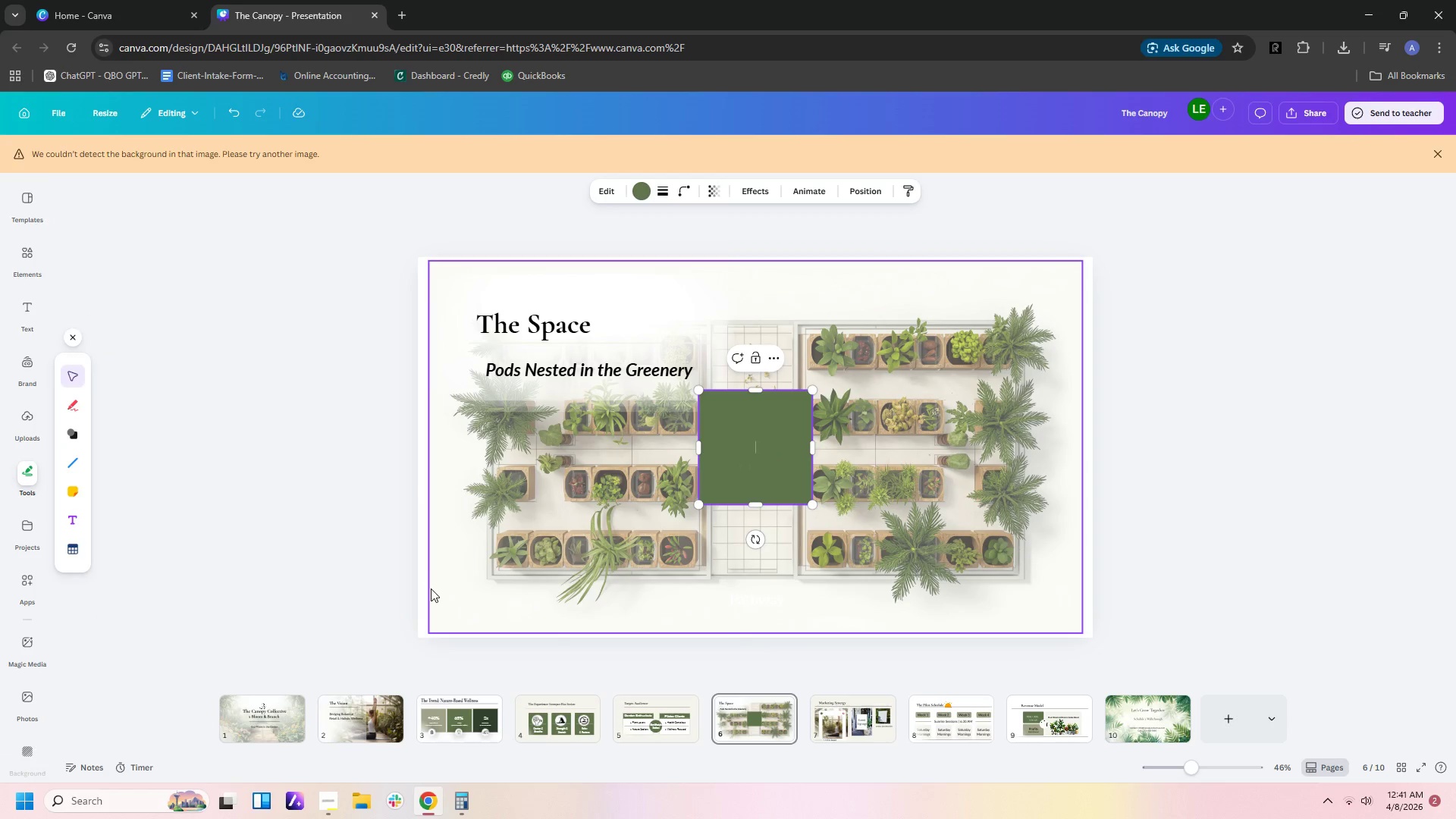 
left_click_drag(start_coordinate=[431, 588], to_coordinate=[755, 623])
 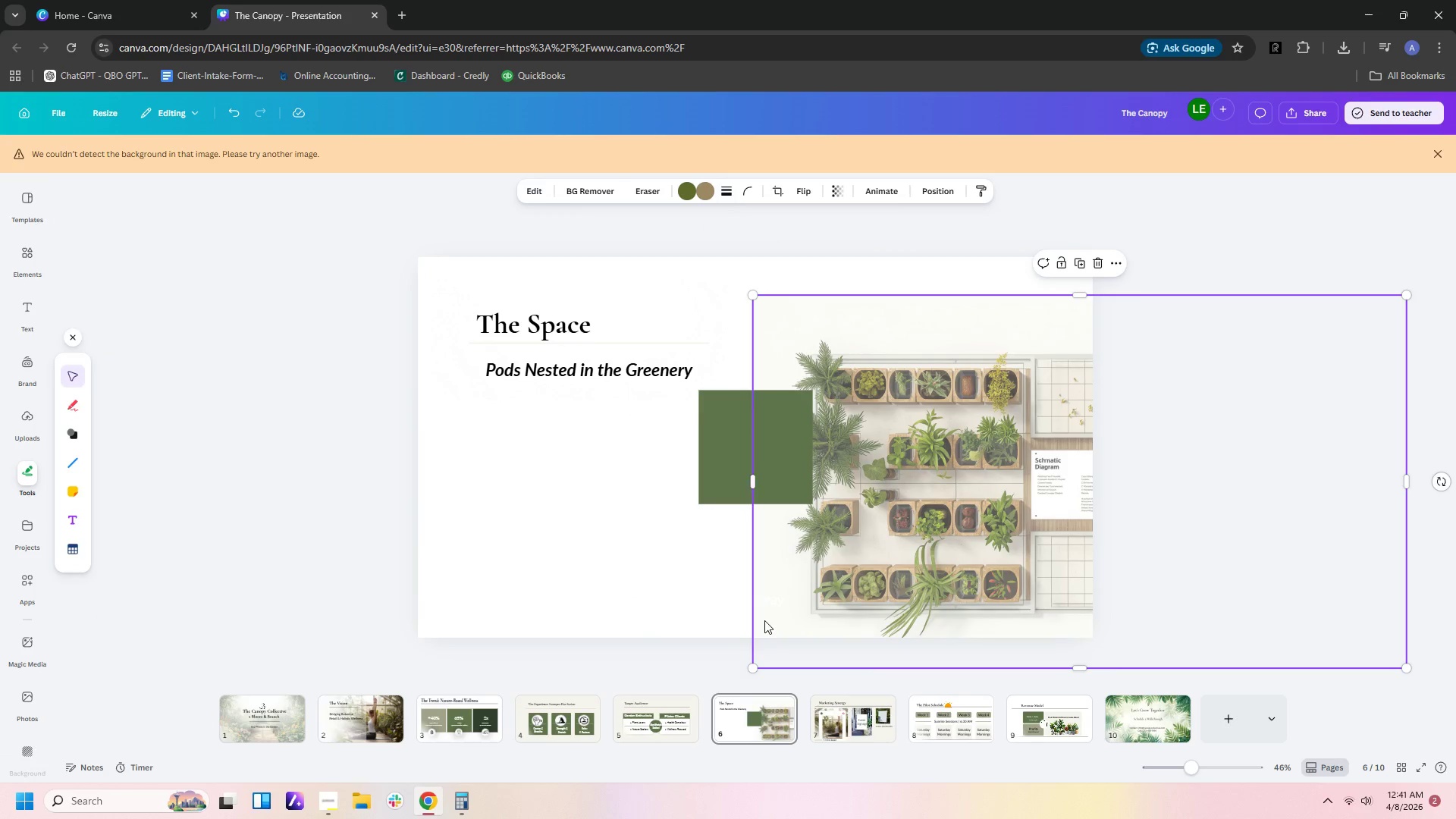 
left_click_drag(start_coordinate=[764, 620], to_coordinate=[444, 592])
 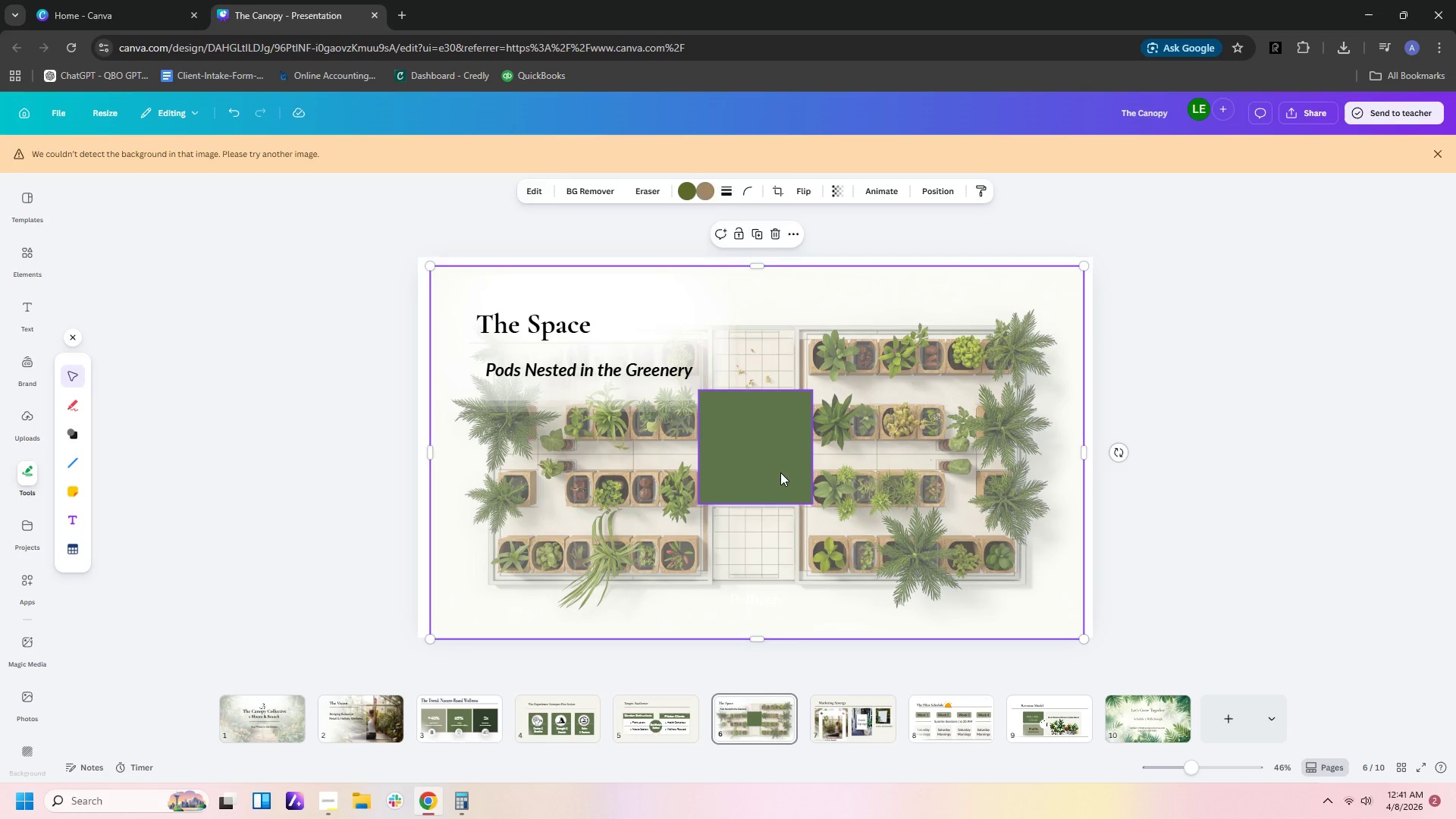 
left_click([780, 472])
 